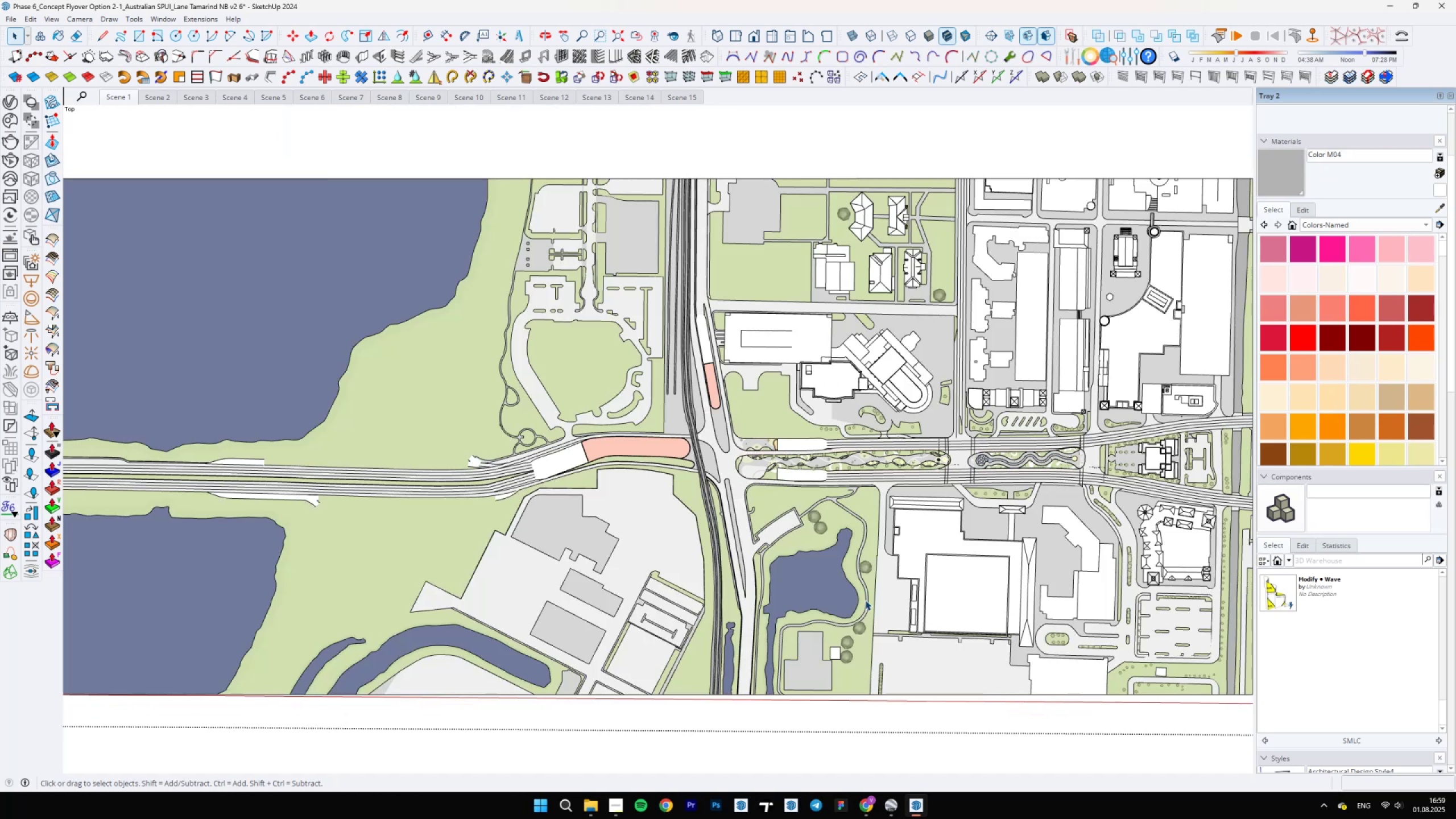 
key(Escape)
 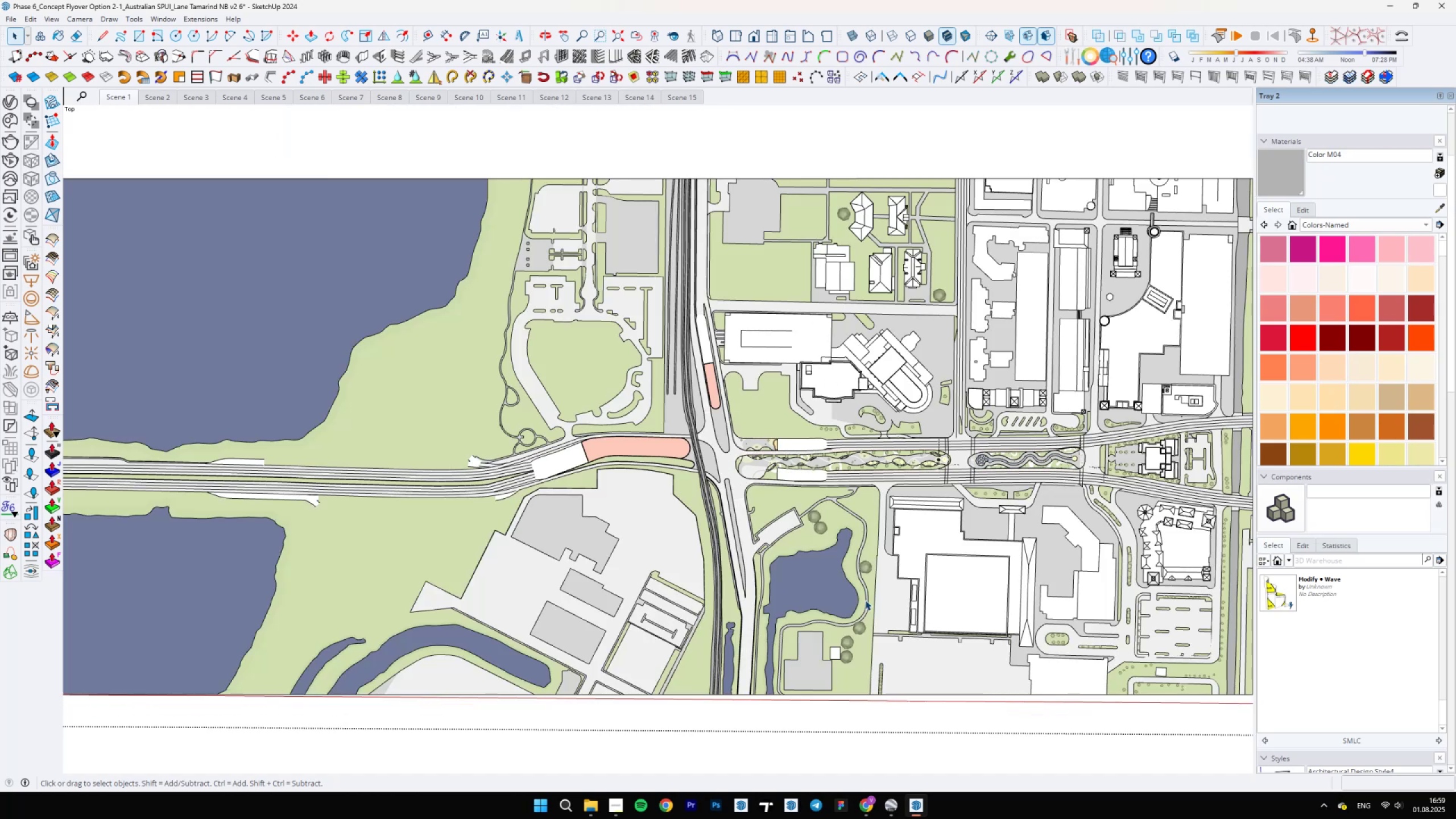 
key(Escape)
 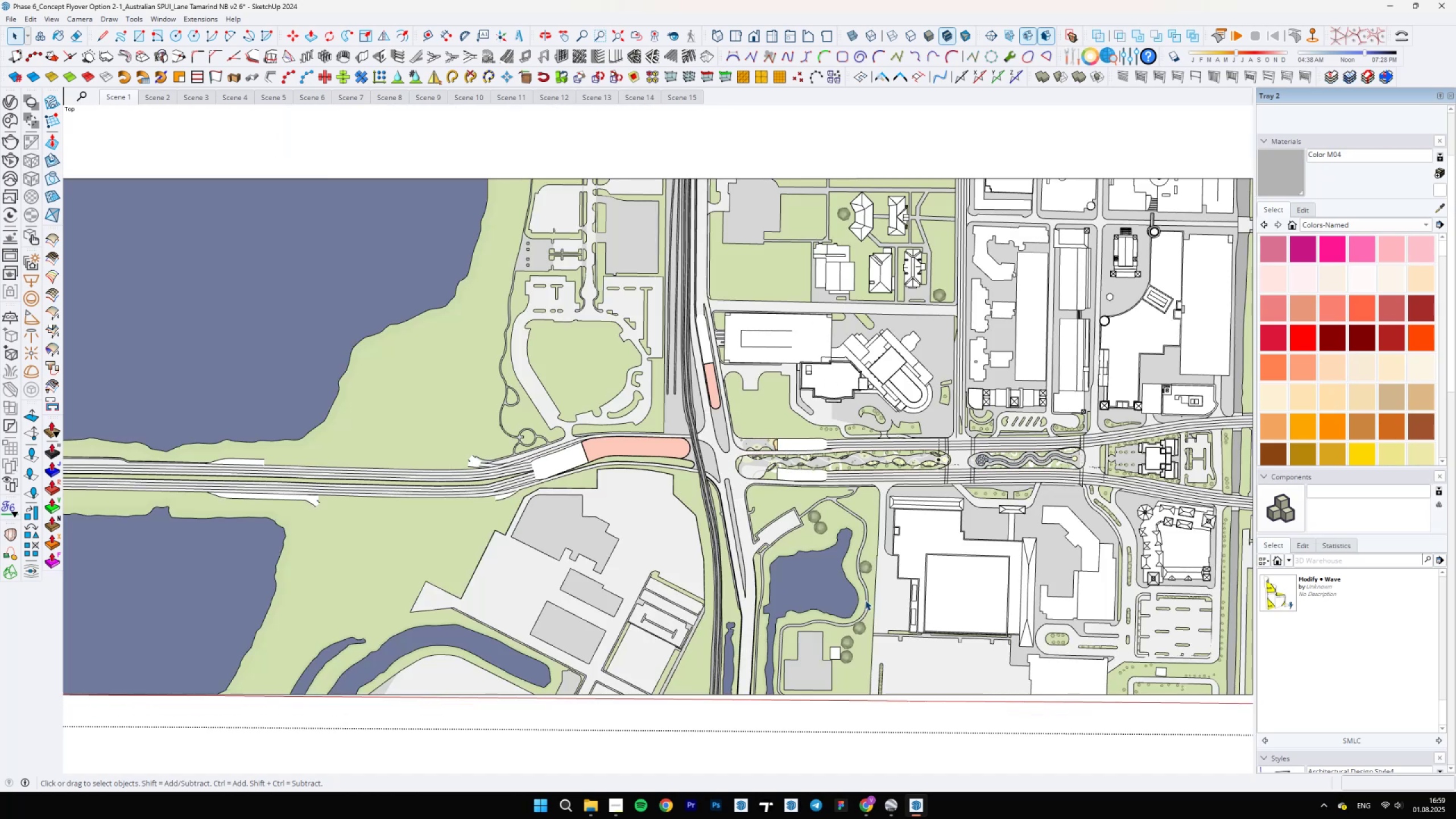 
key(Escape)
 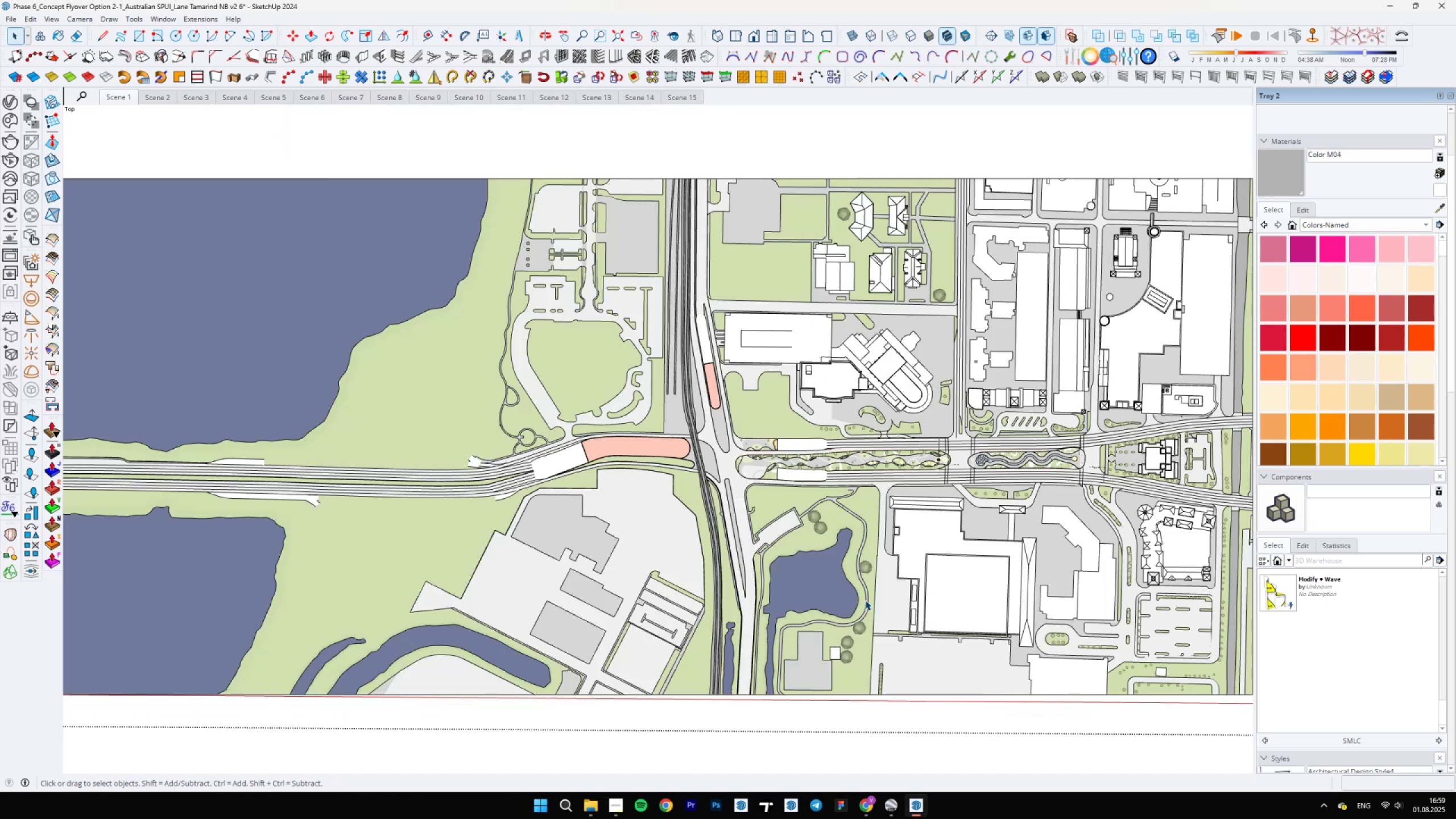 
key(Escape)
 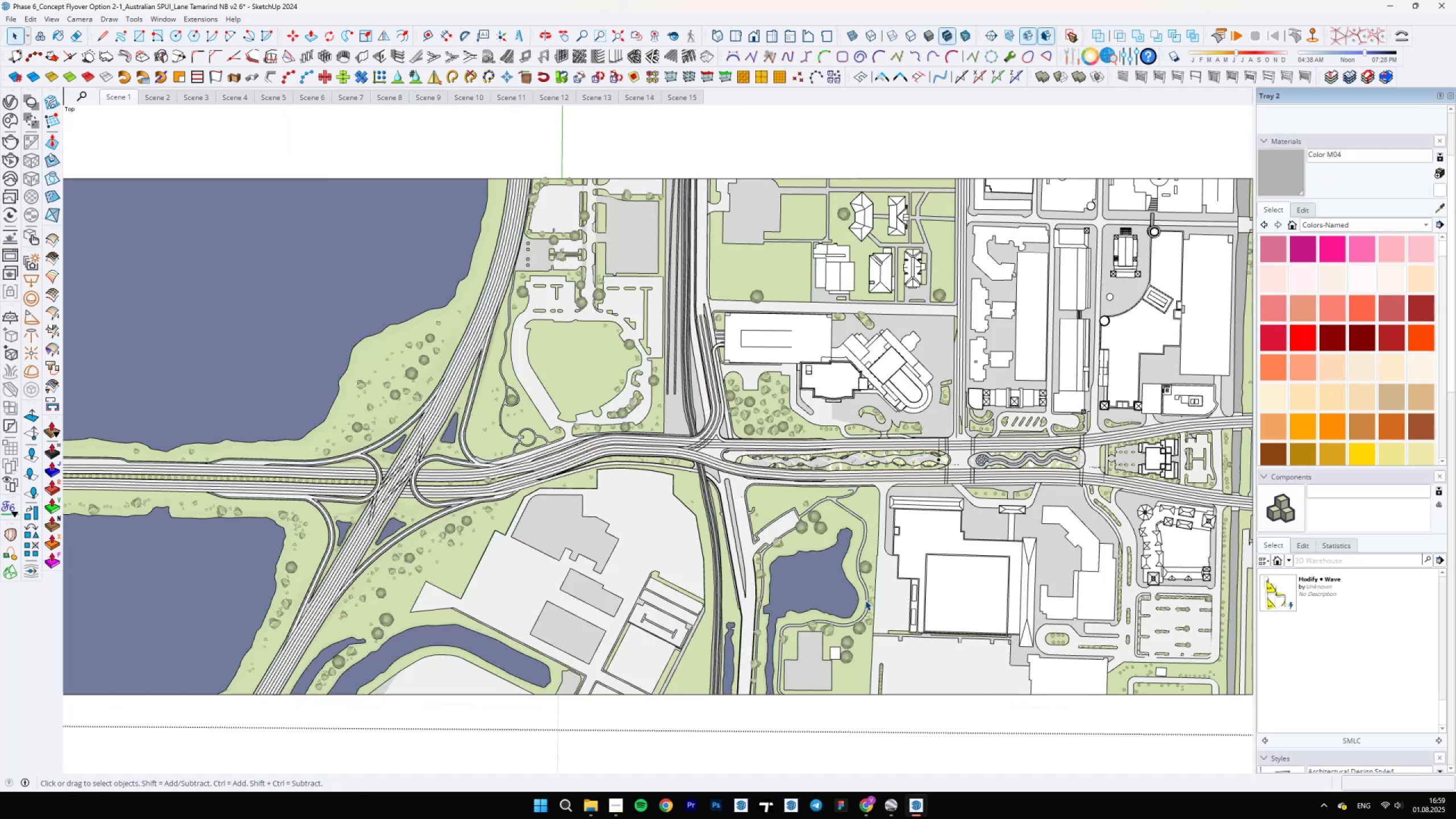 
key(Escape)
 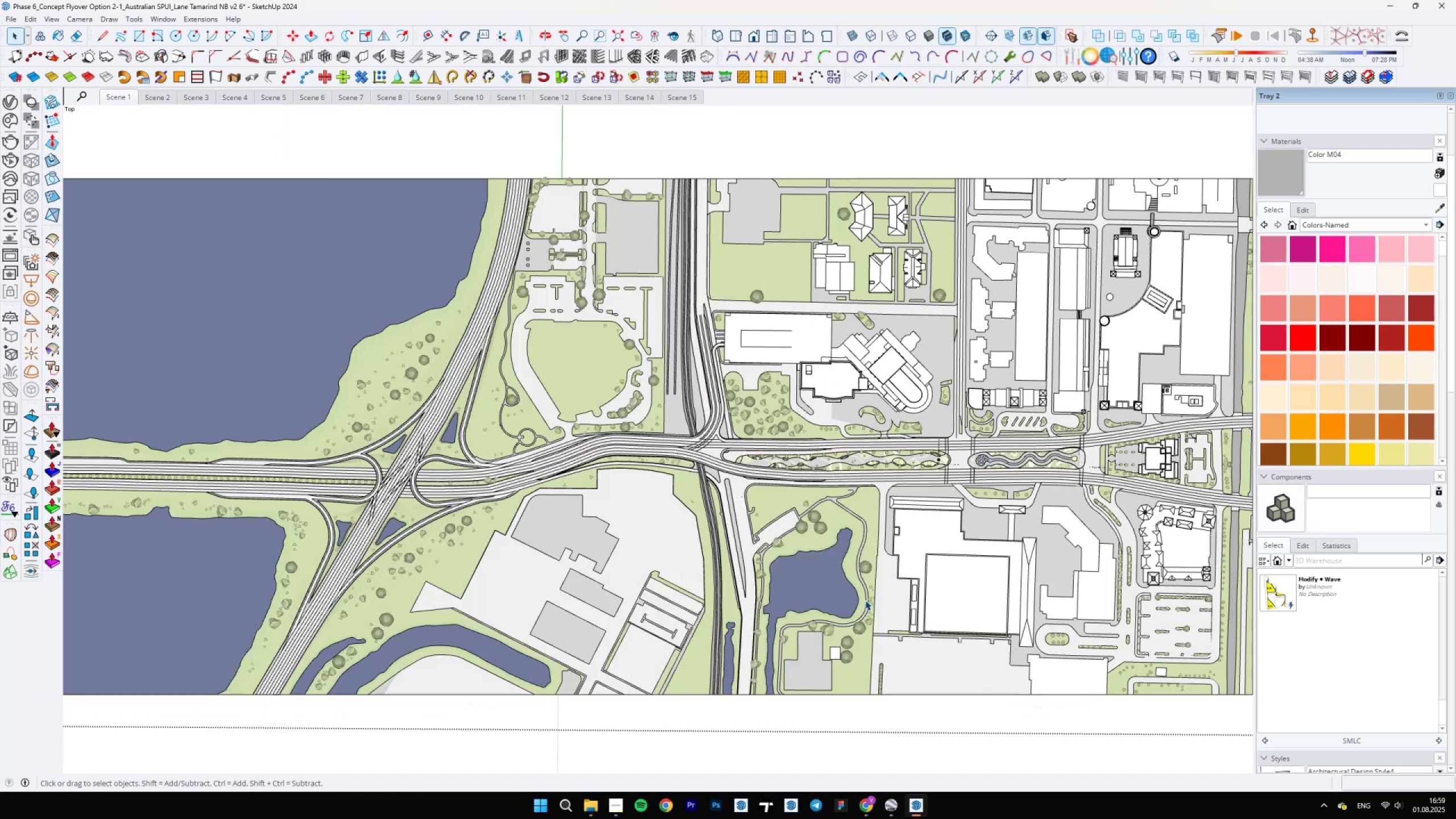 
key(Escape)
 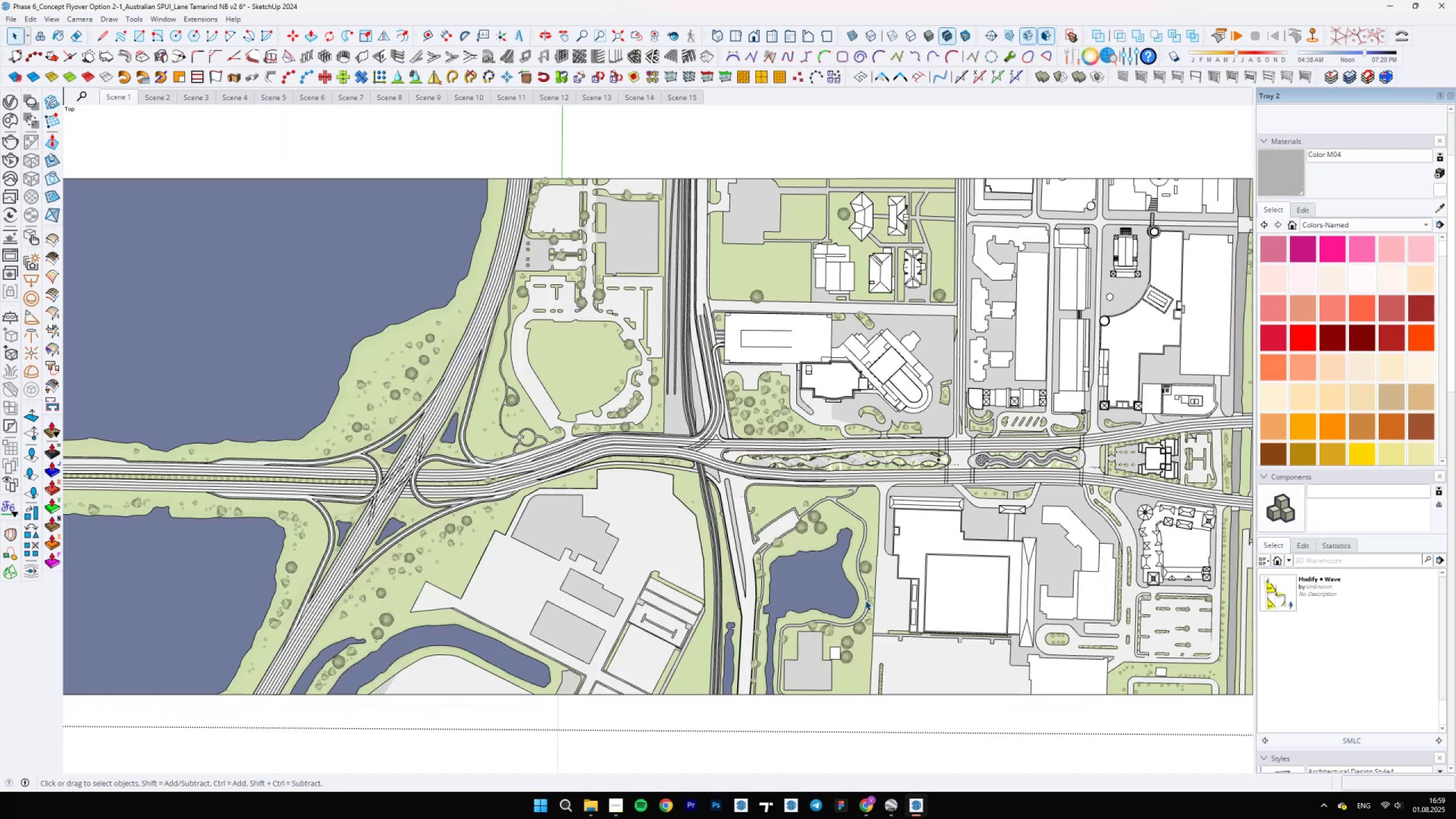 
key(Escape)
 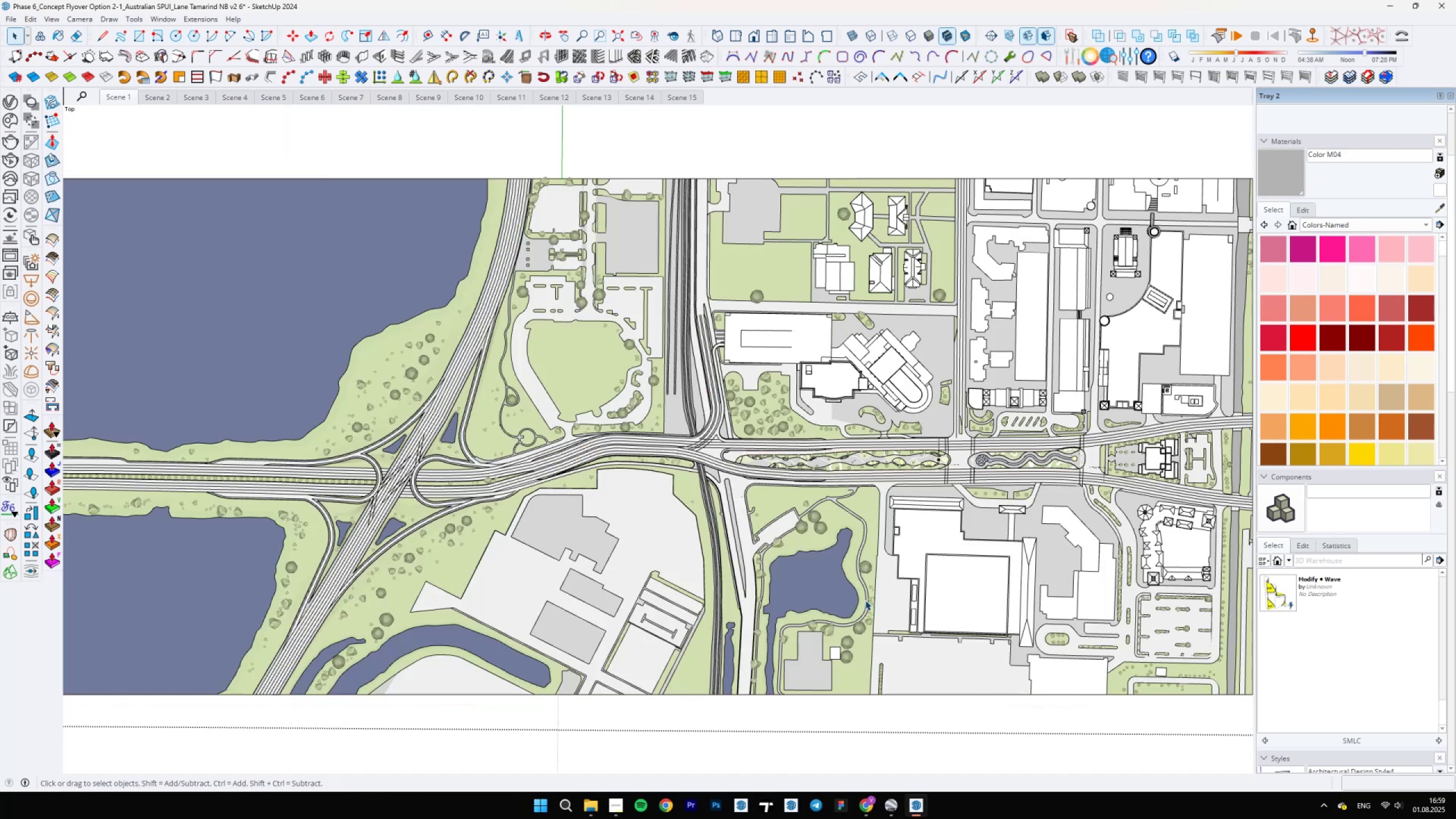 
key(Escape)
 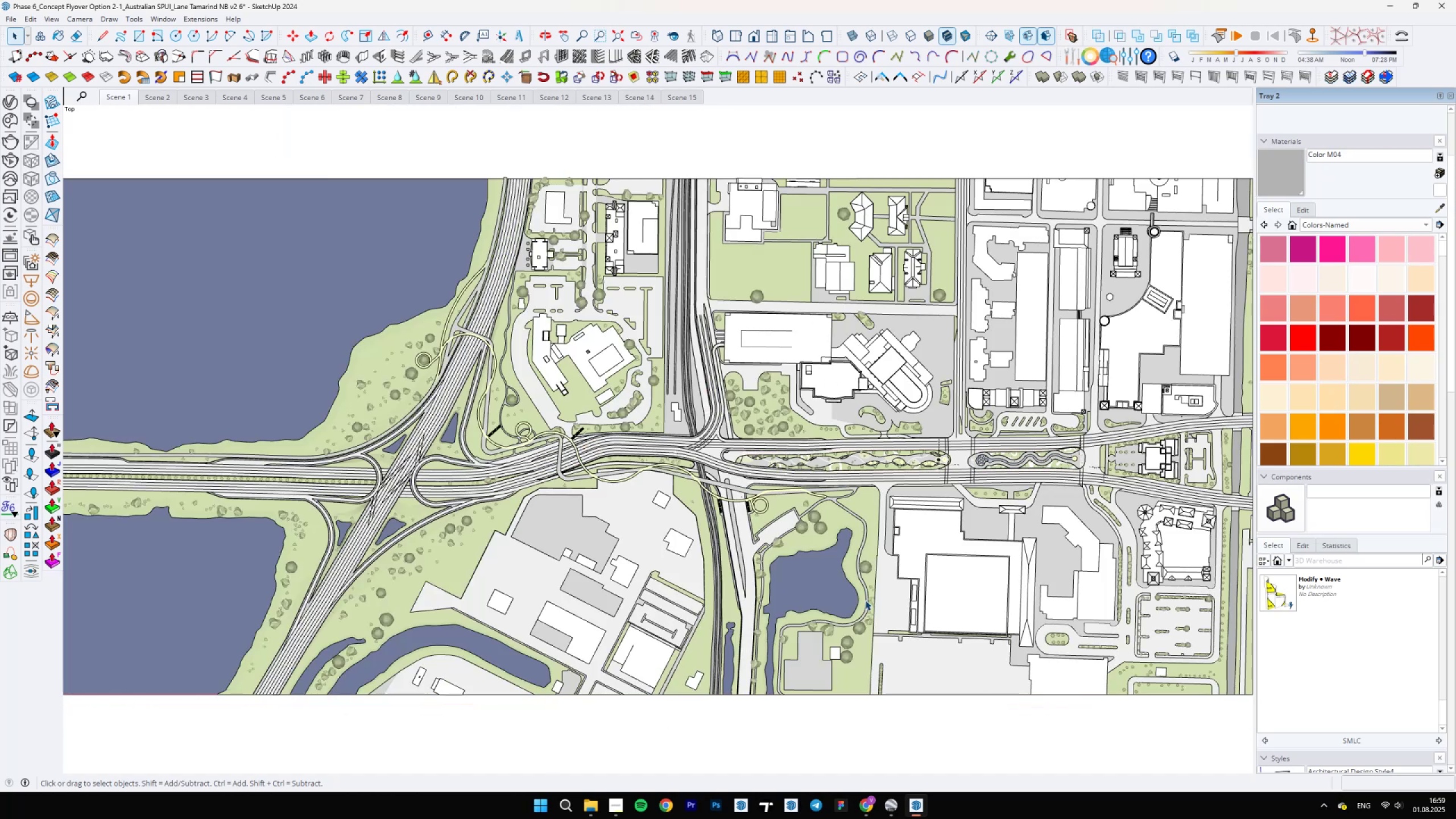 
key(Escape)
 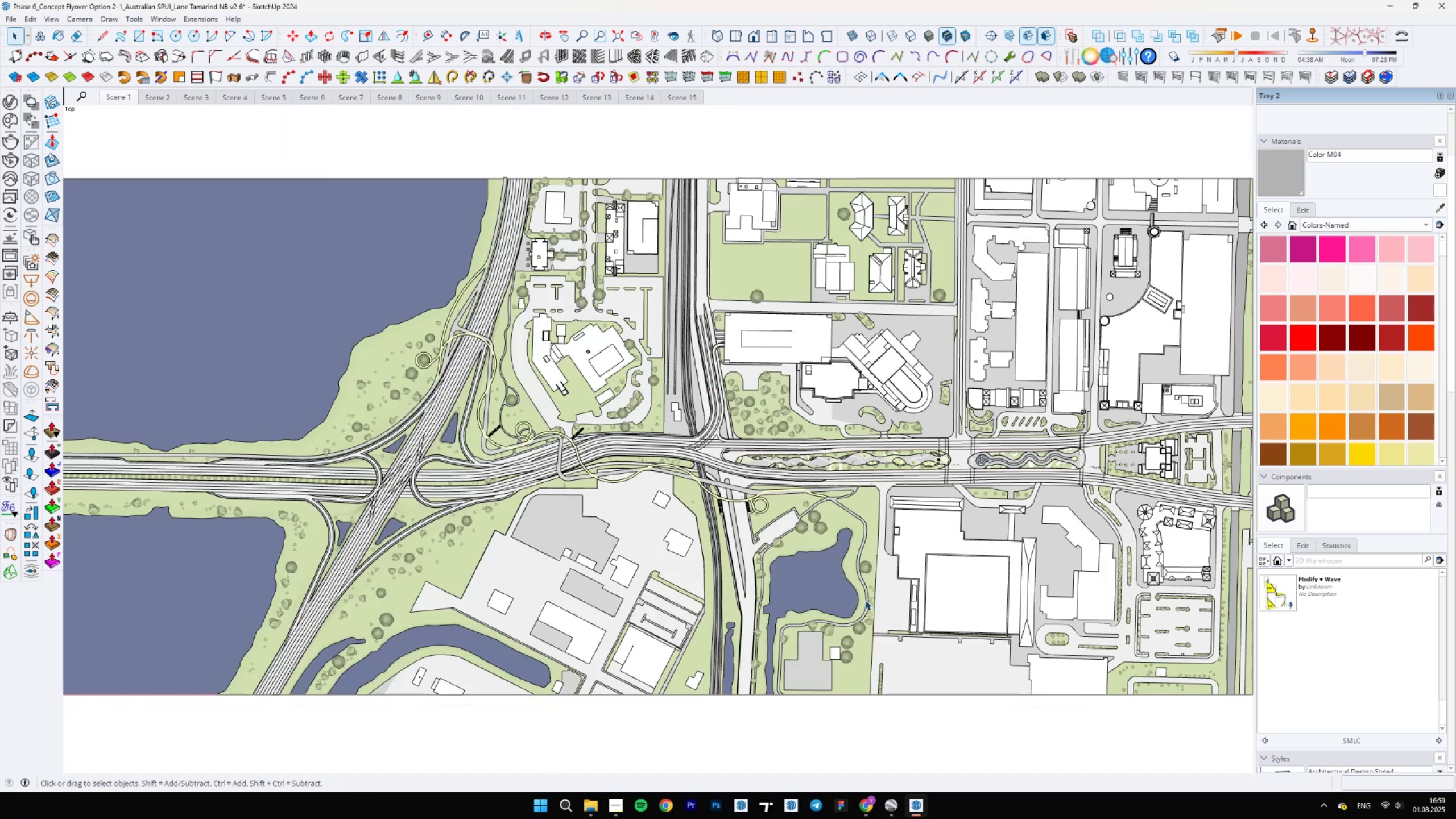 
key(Escape)
 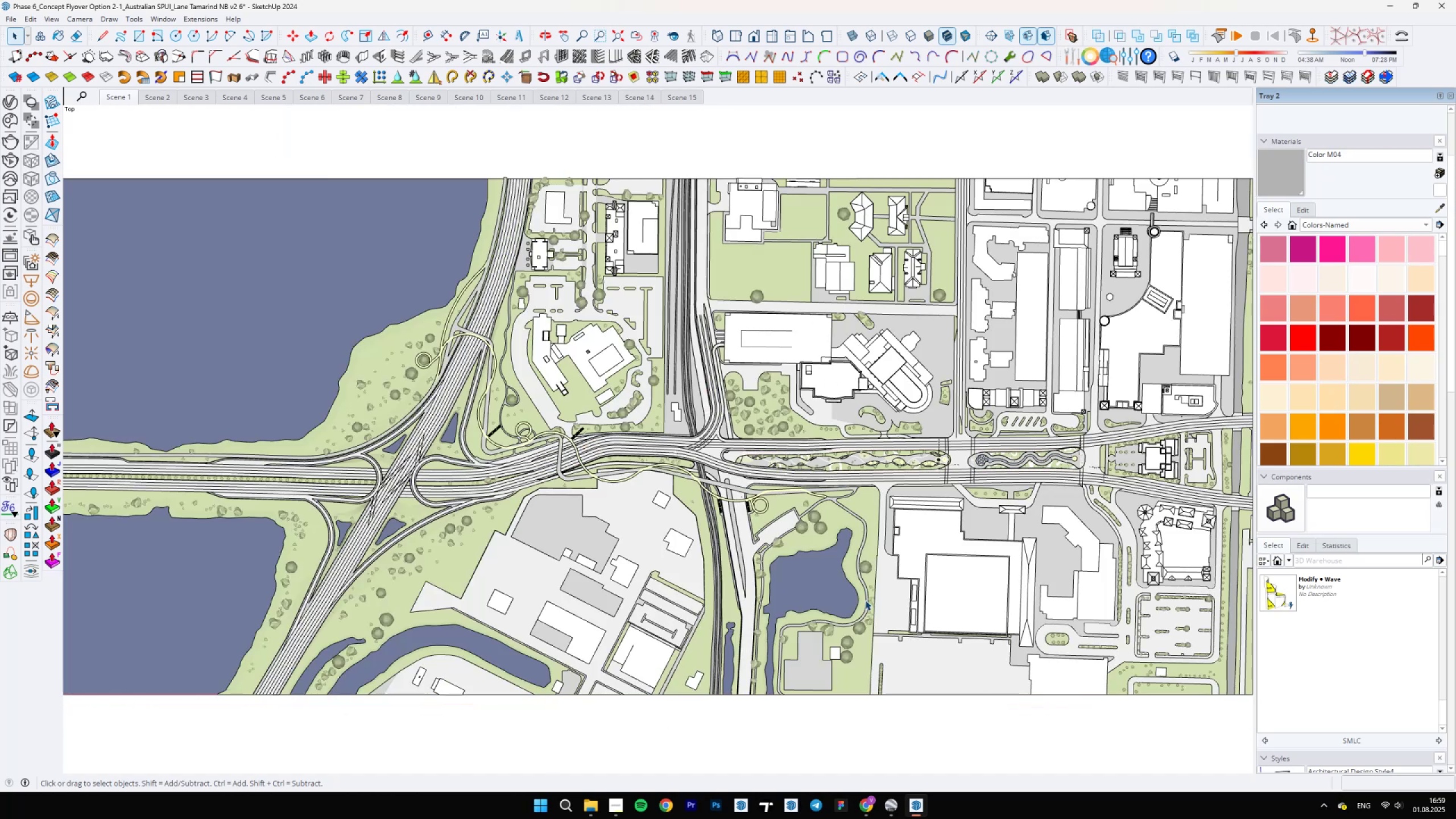 
key(Escape)
 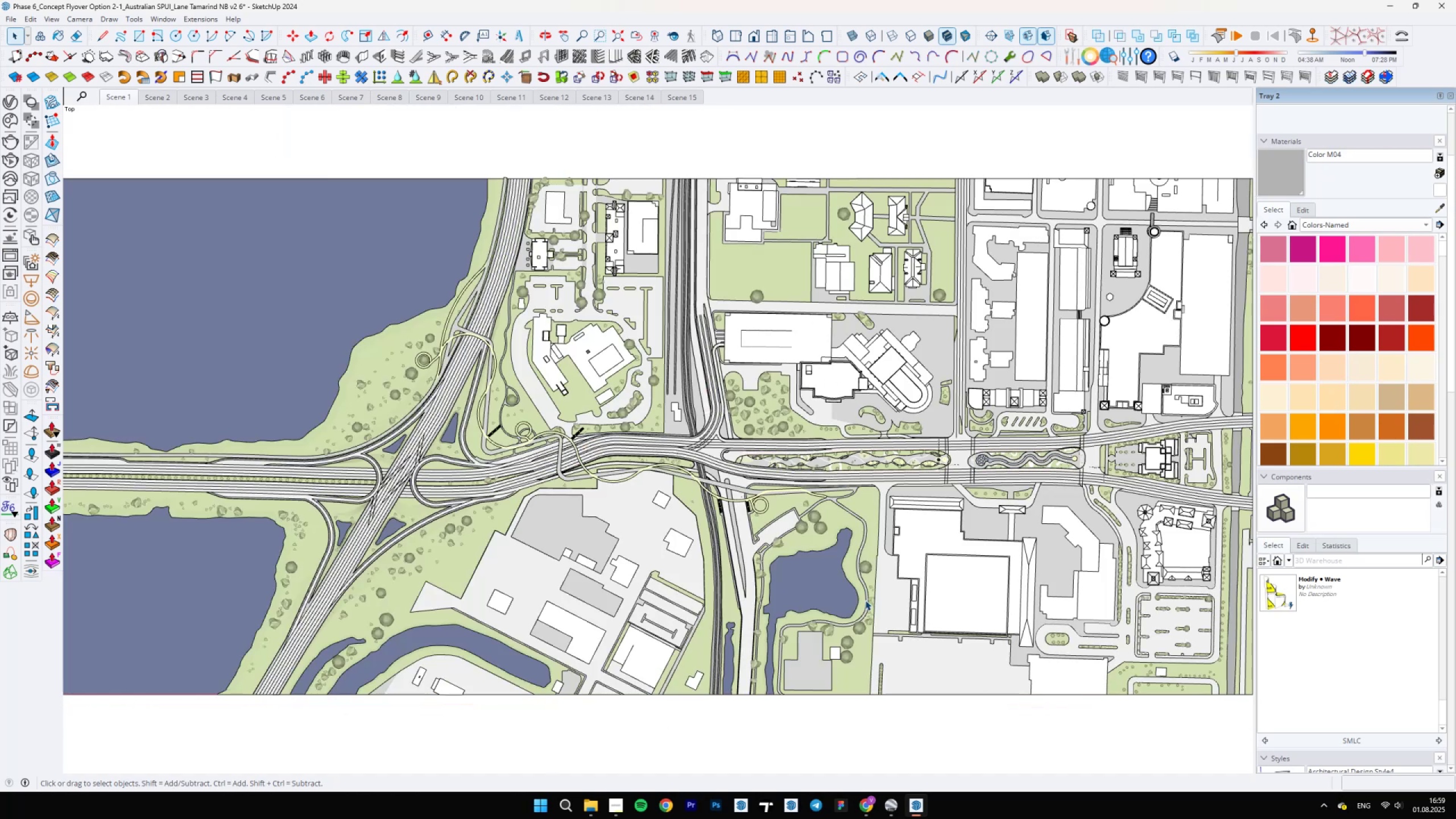 
key(Escape)
 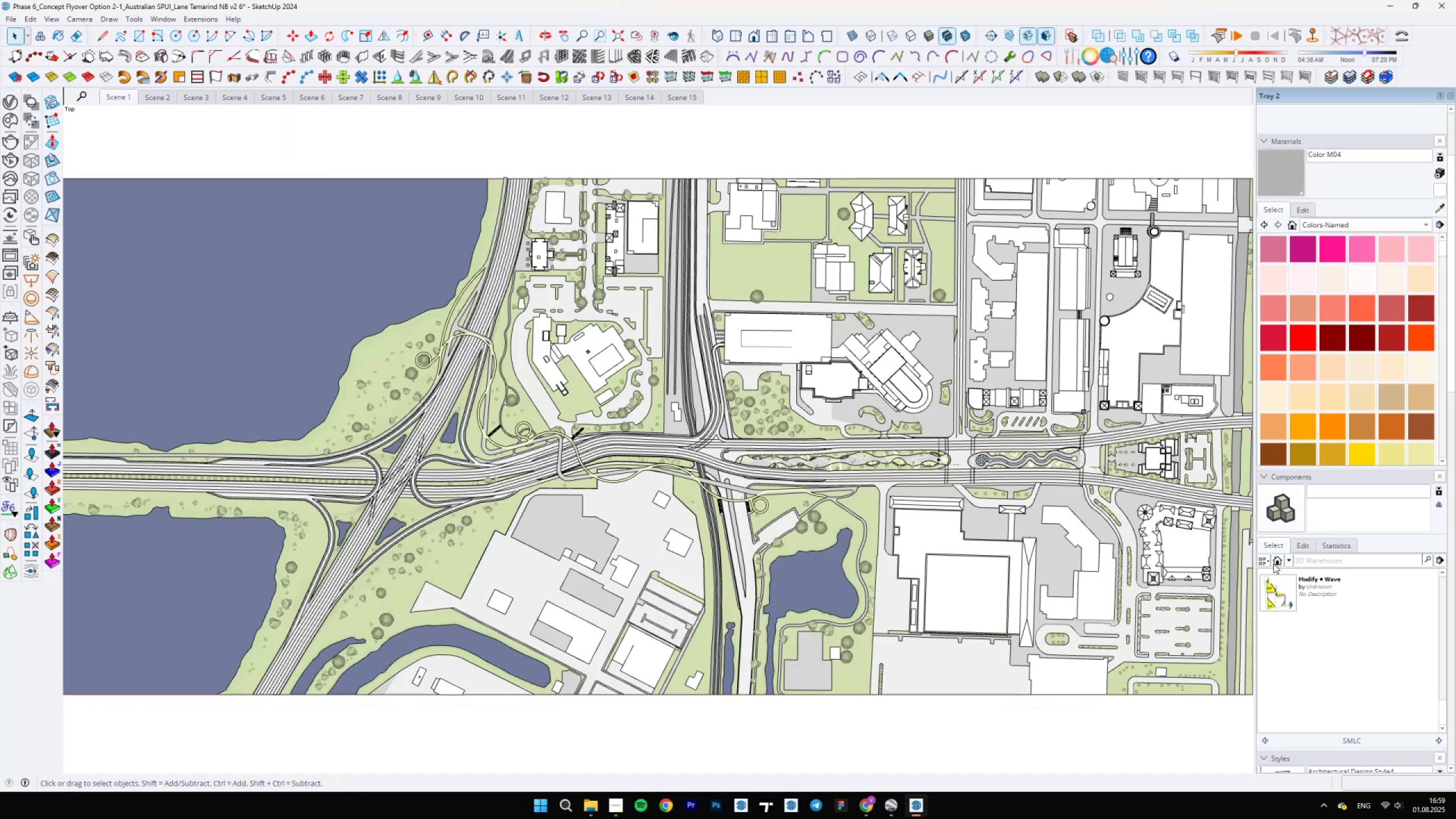 
key(Escape)
 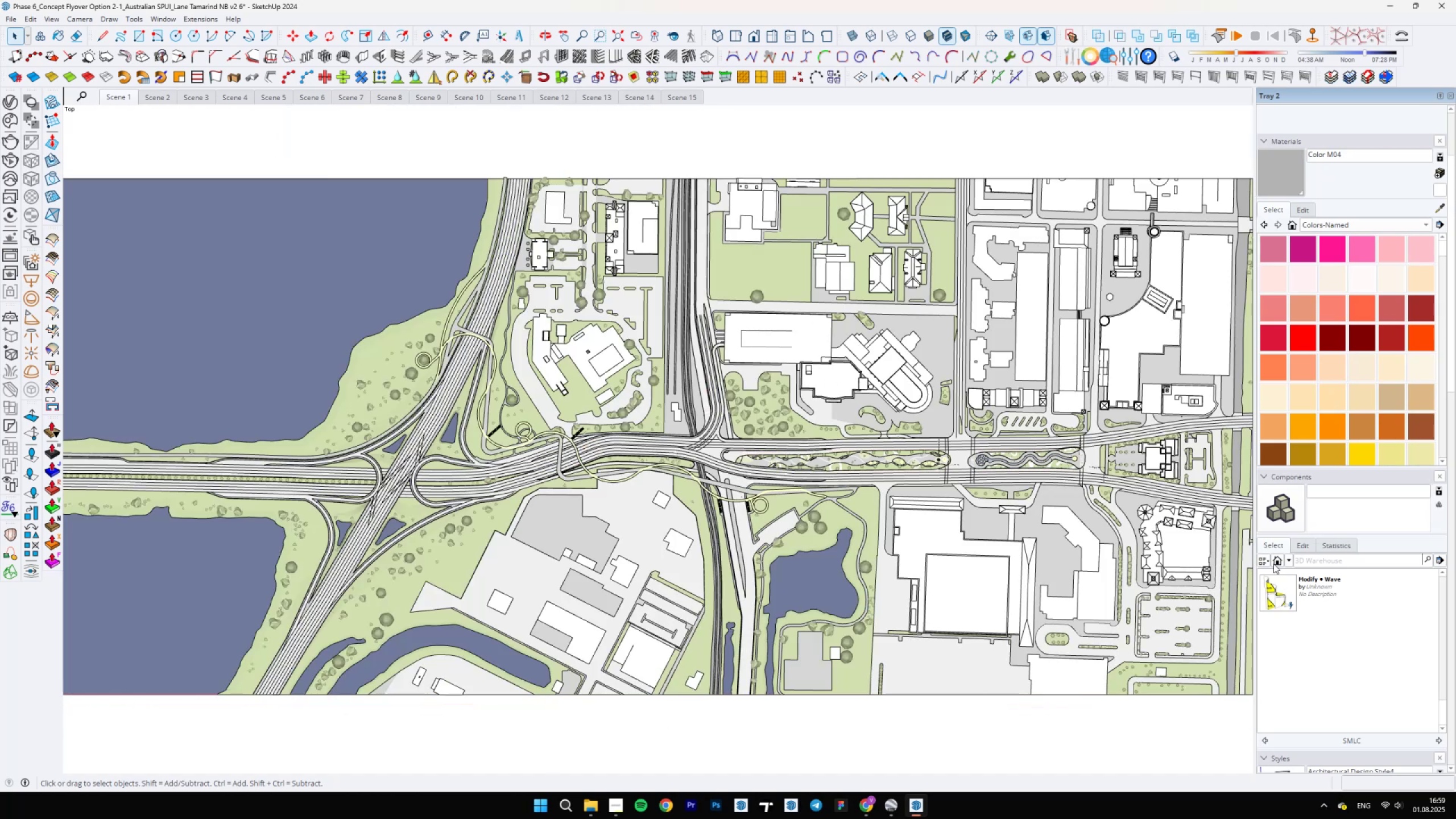 
key(Escape)
 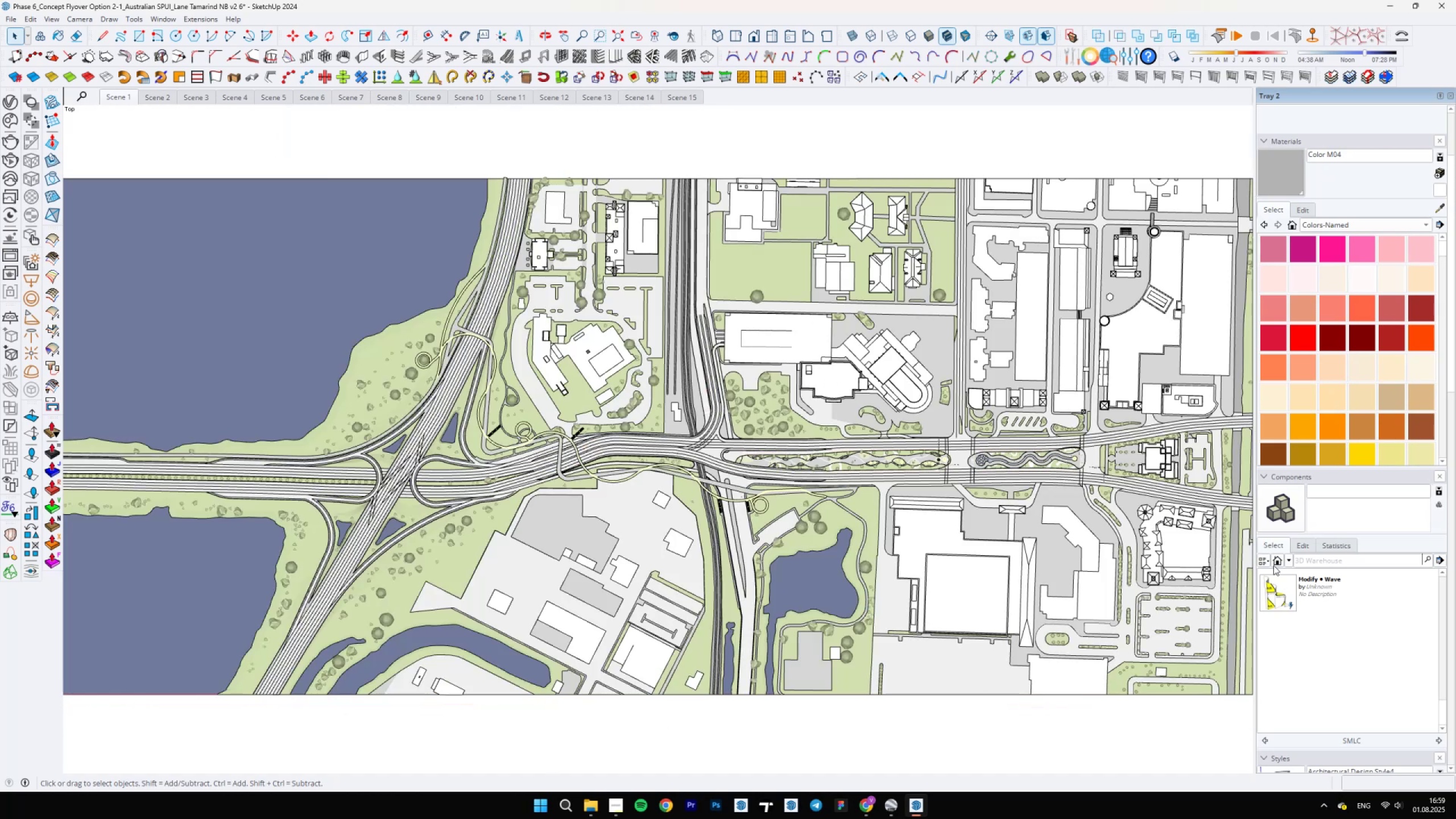 
key(Escape)
 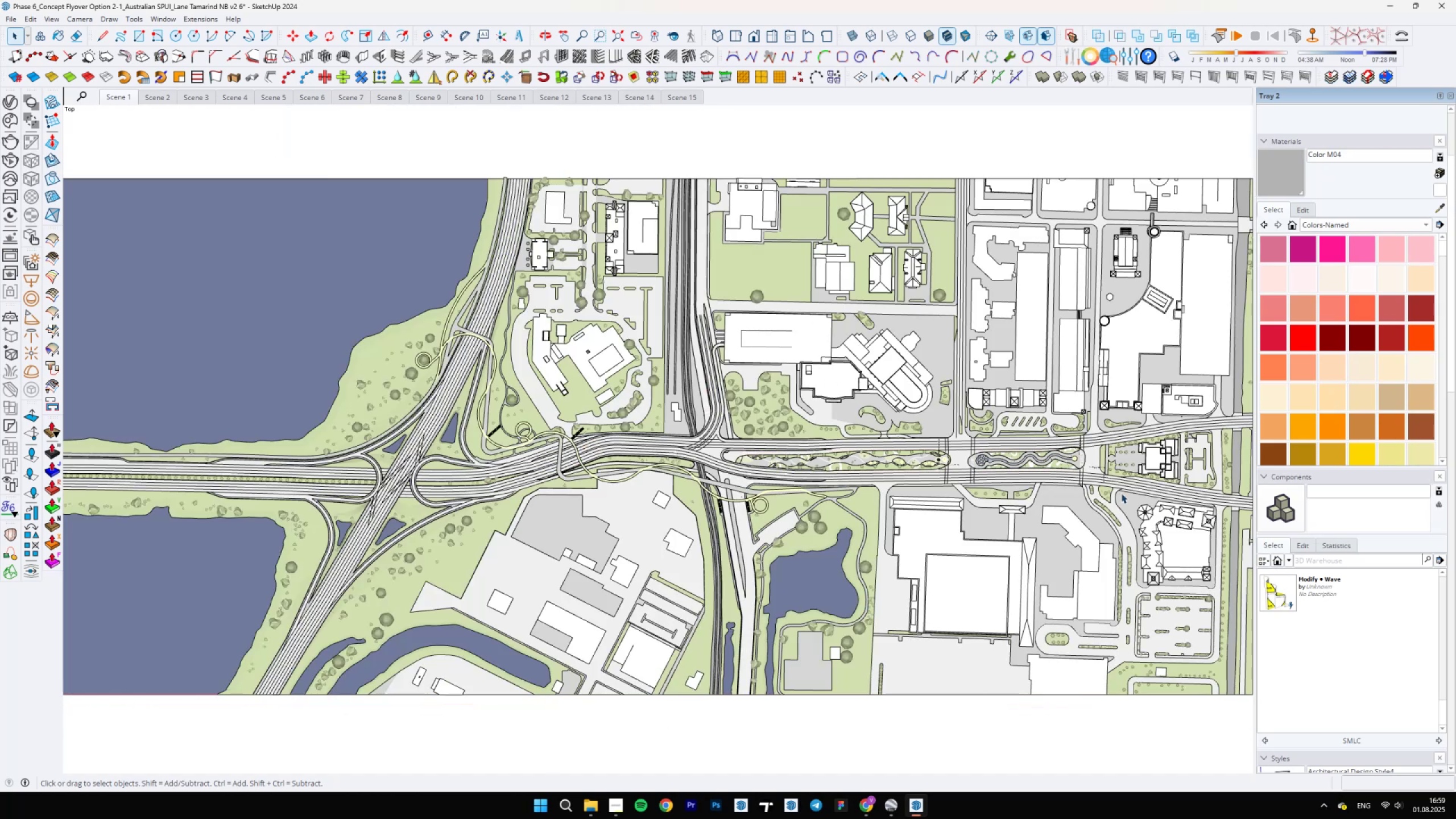 
key(Escape)
 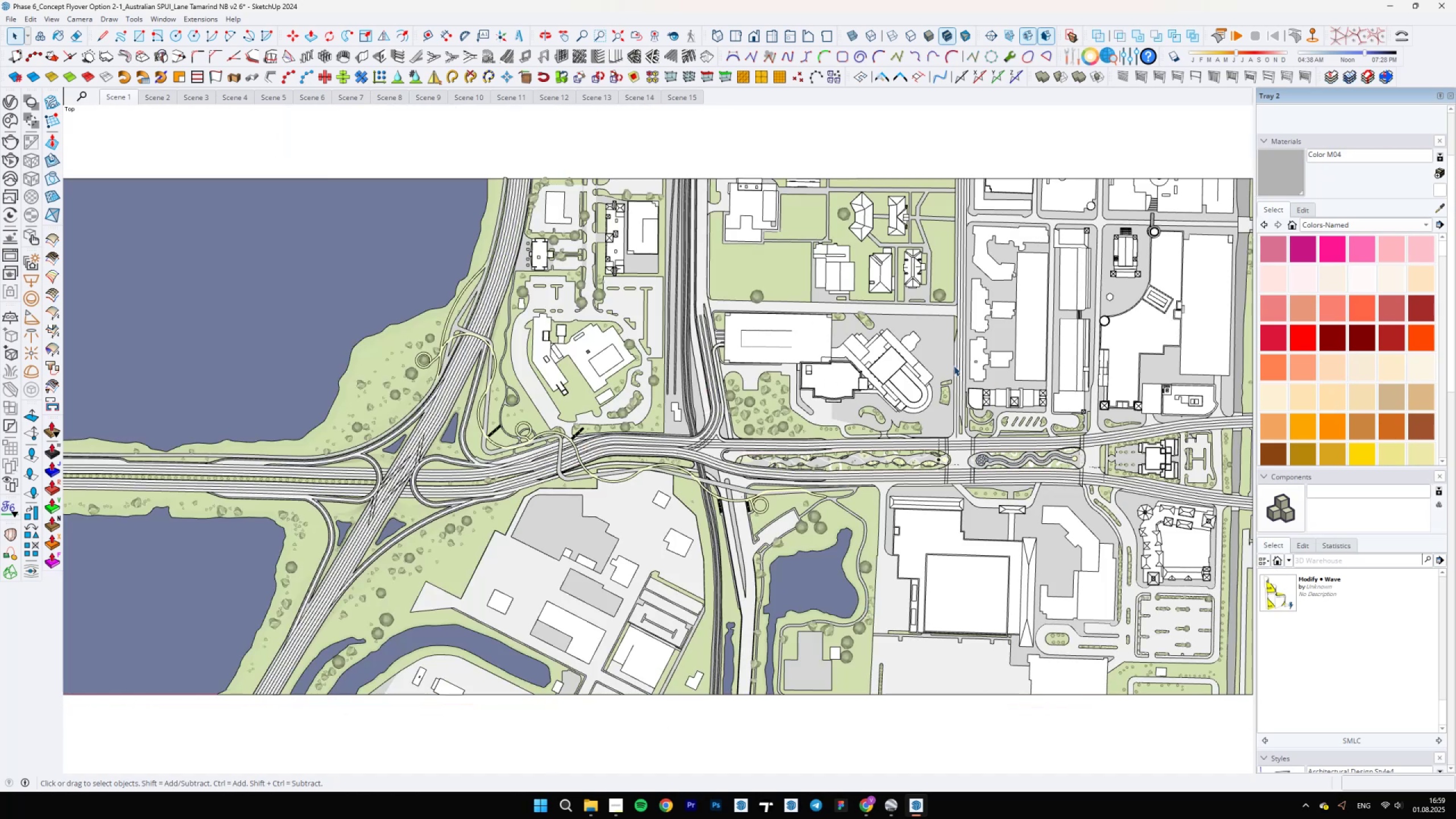 
key(Escape)
 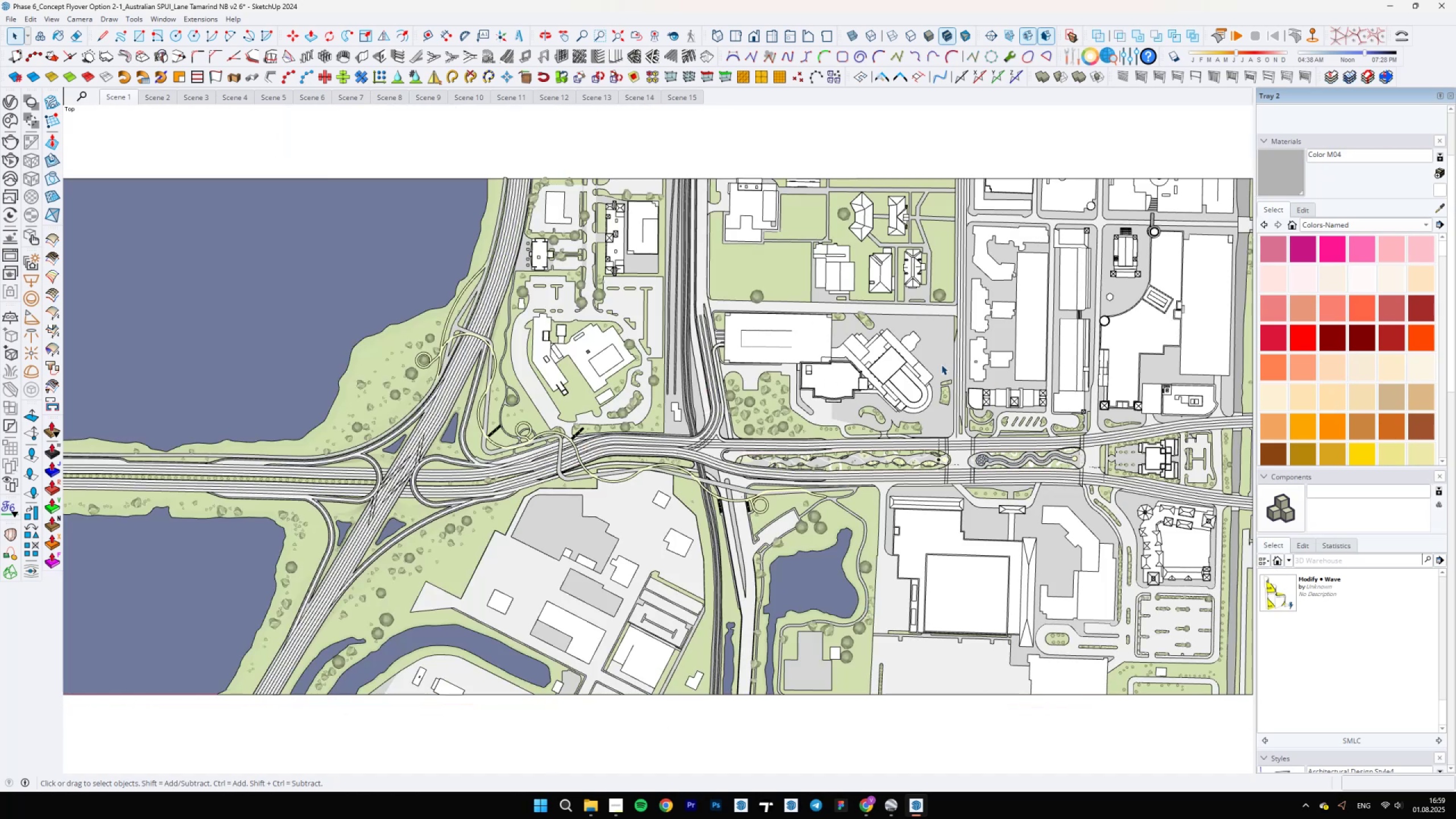 
key(Escape)
 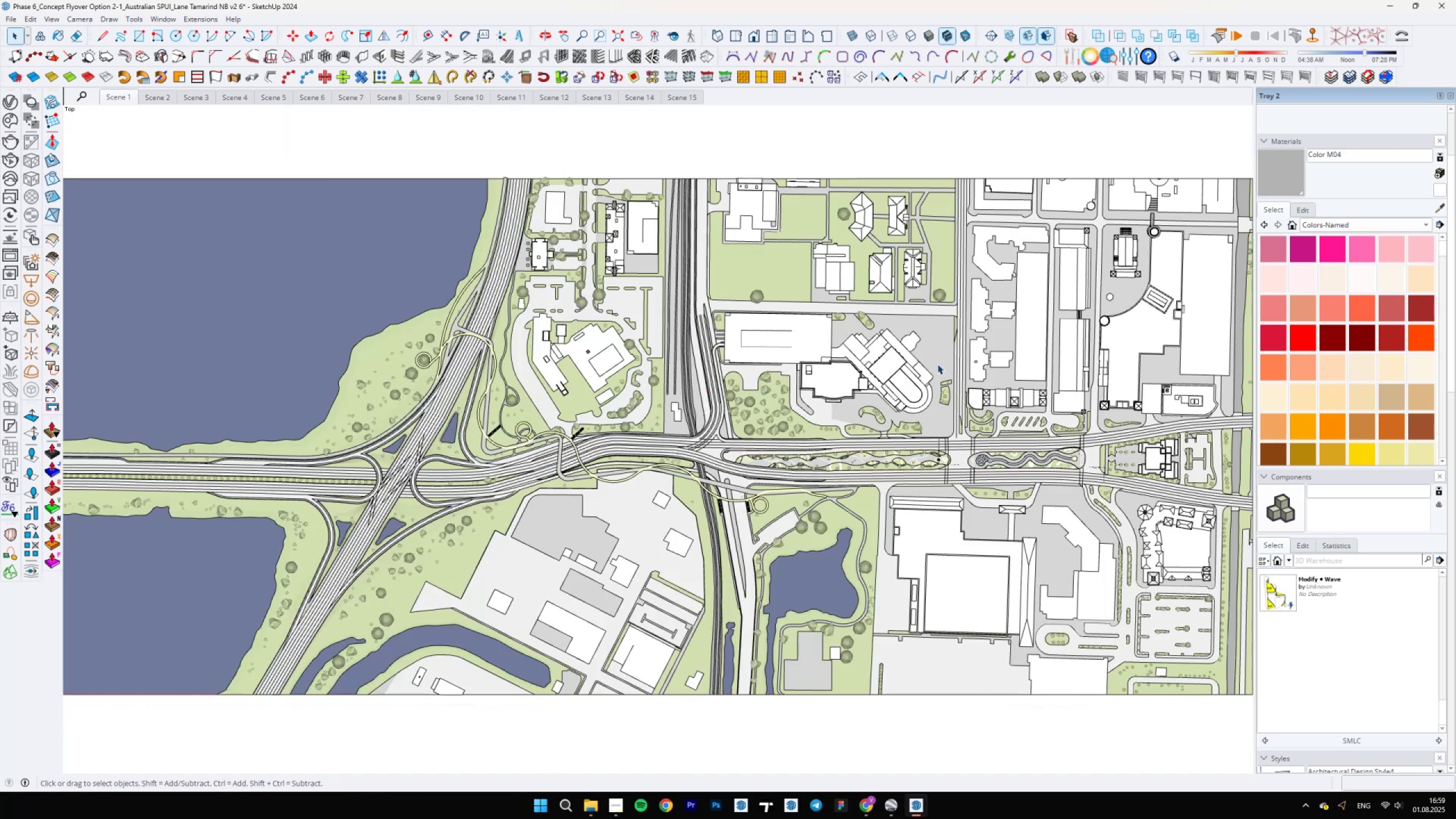 
key(Escape)
 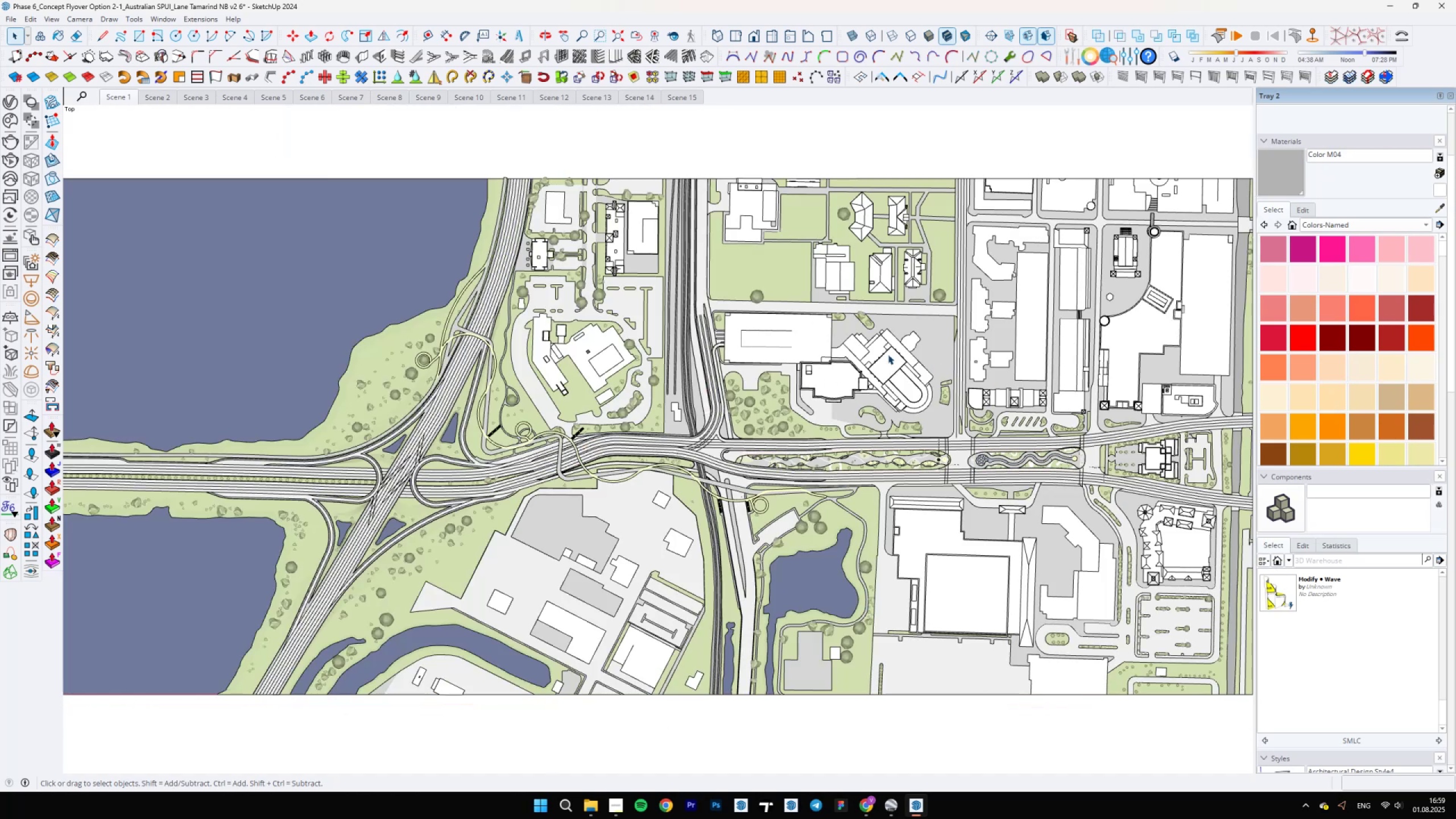 
key(Escape)
 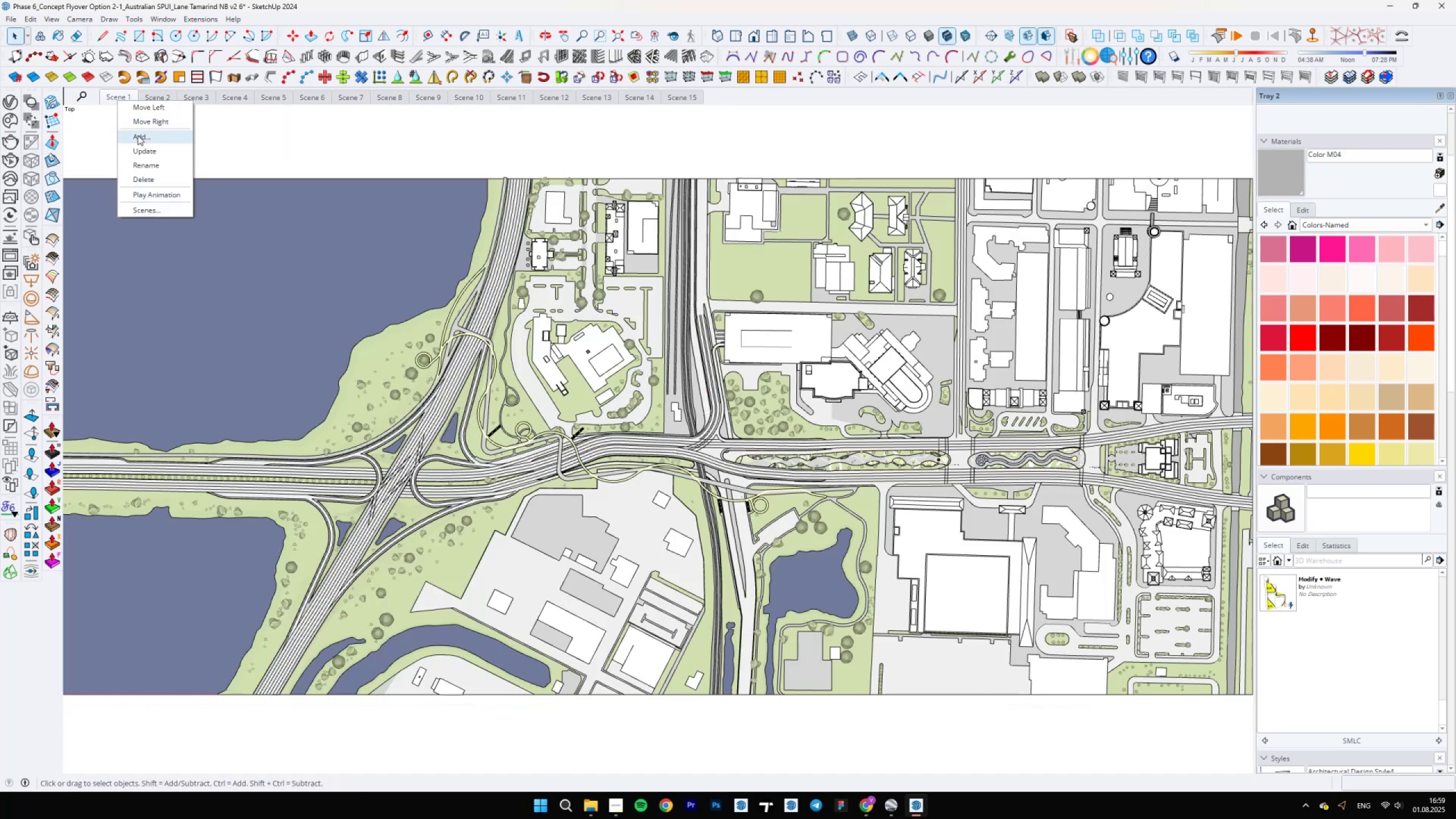 
left_click([138, 147])
 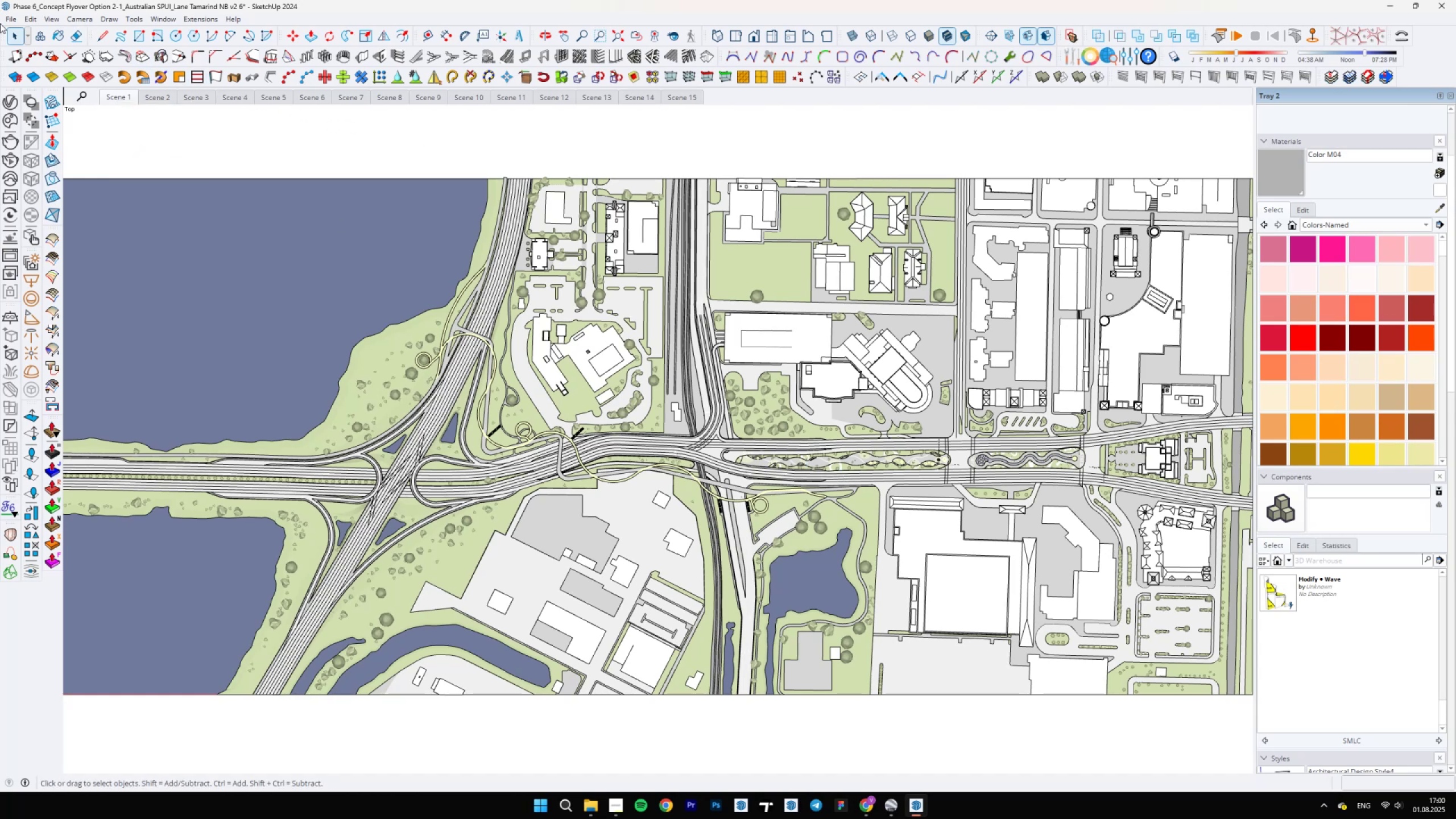 
wait(5.56)
 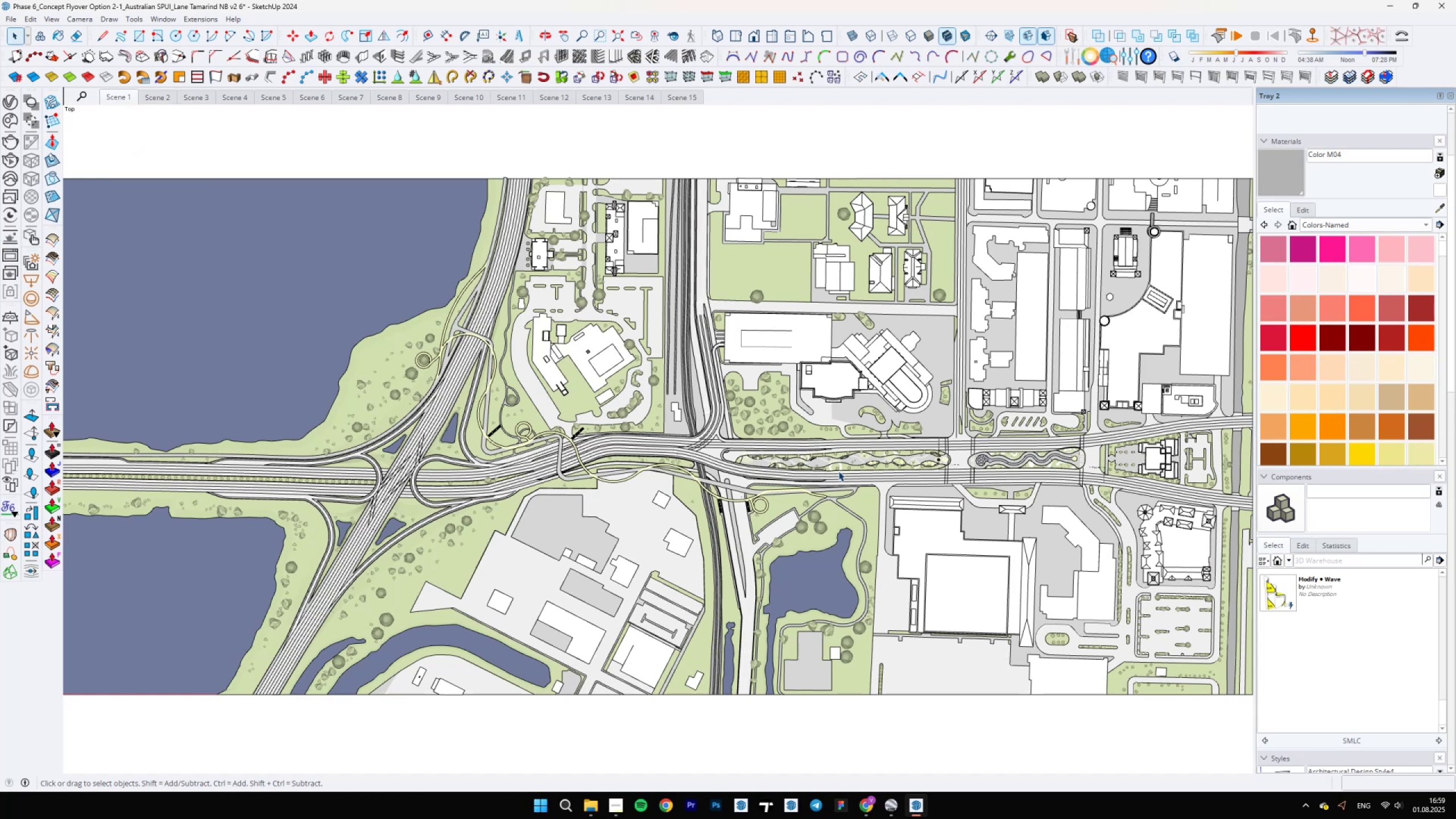 
left_click([7, 19])
 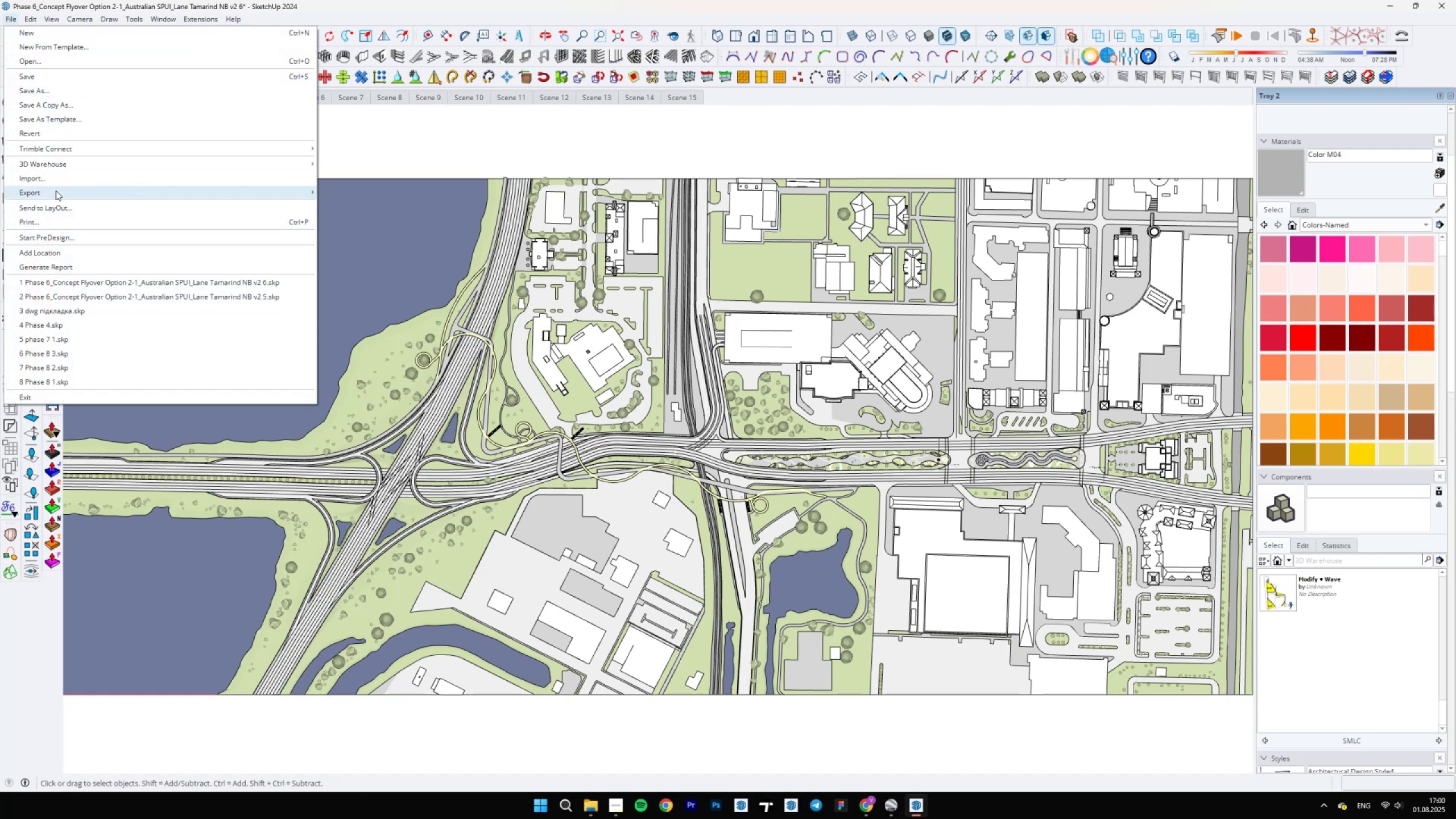 
left_click([56, 195])
 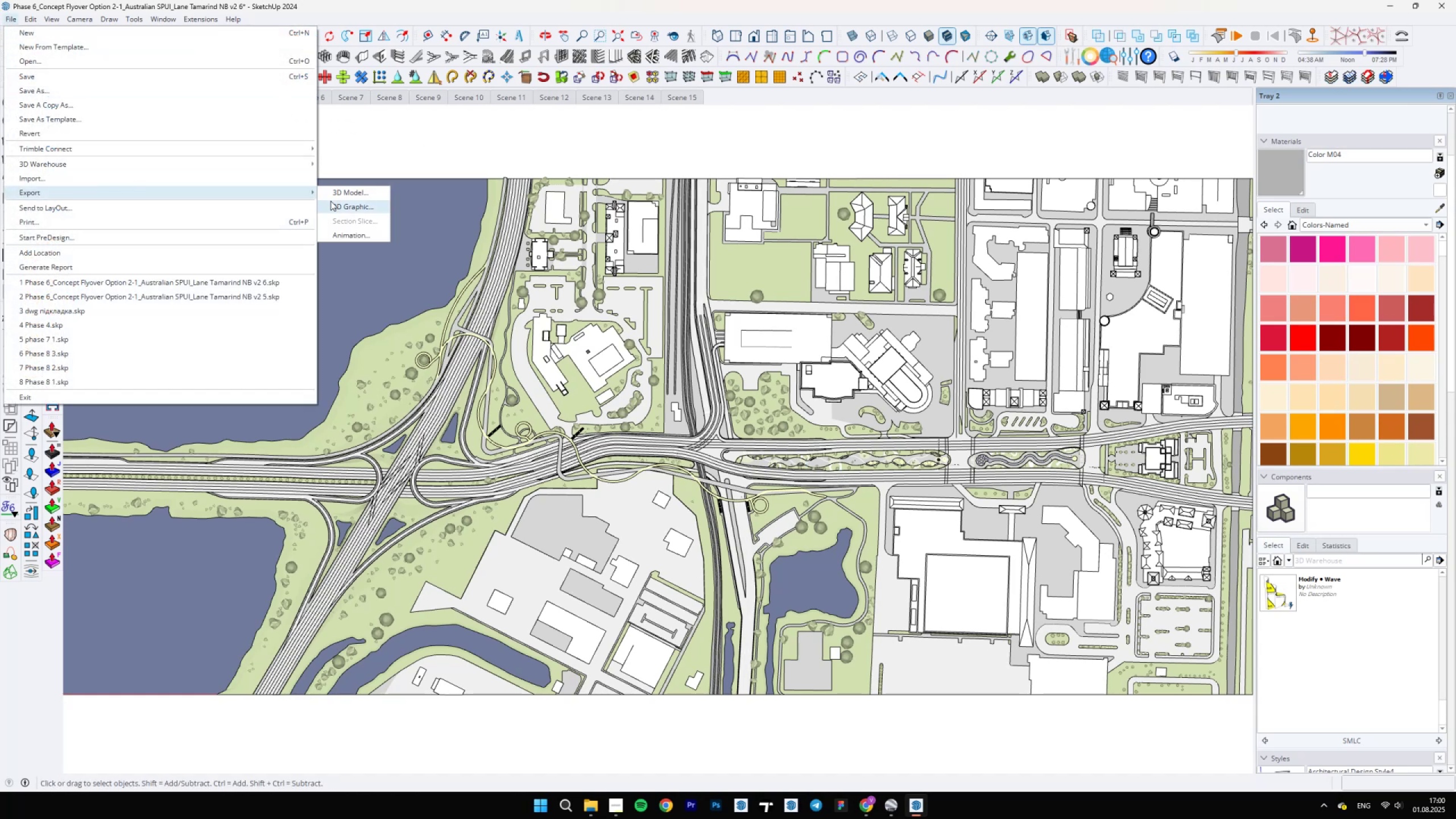 
left_click([335, 202])
 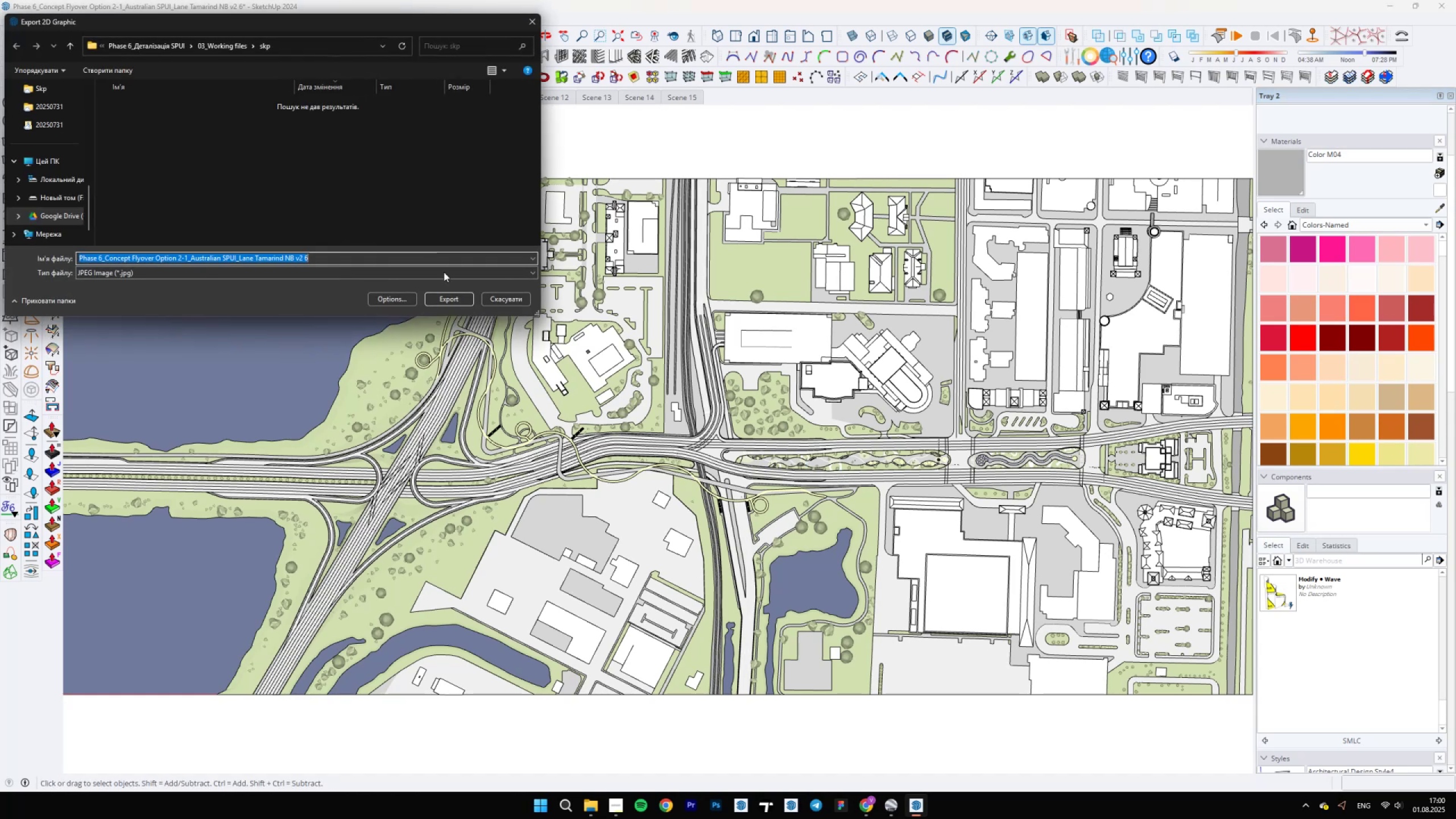 
left_click([485, 298])
 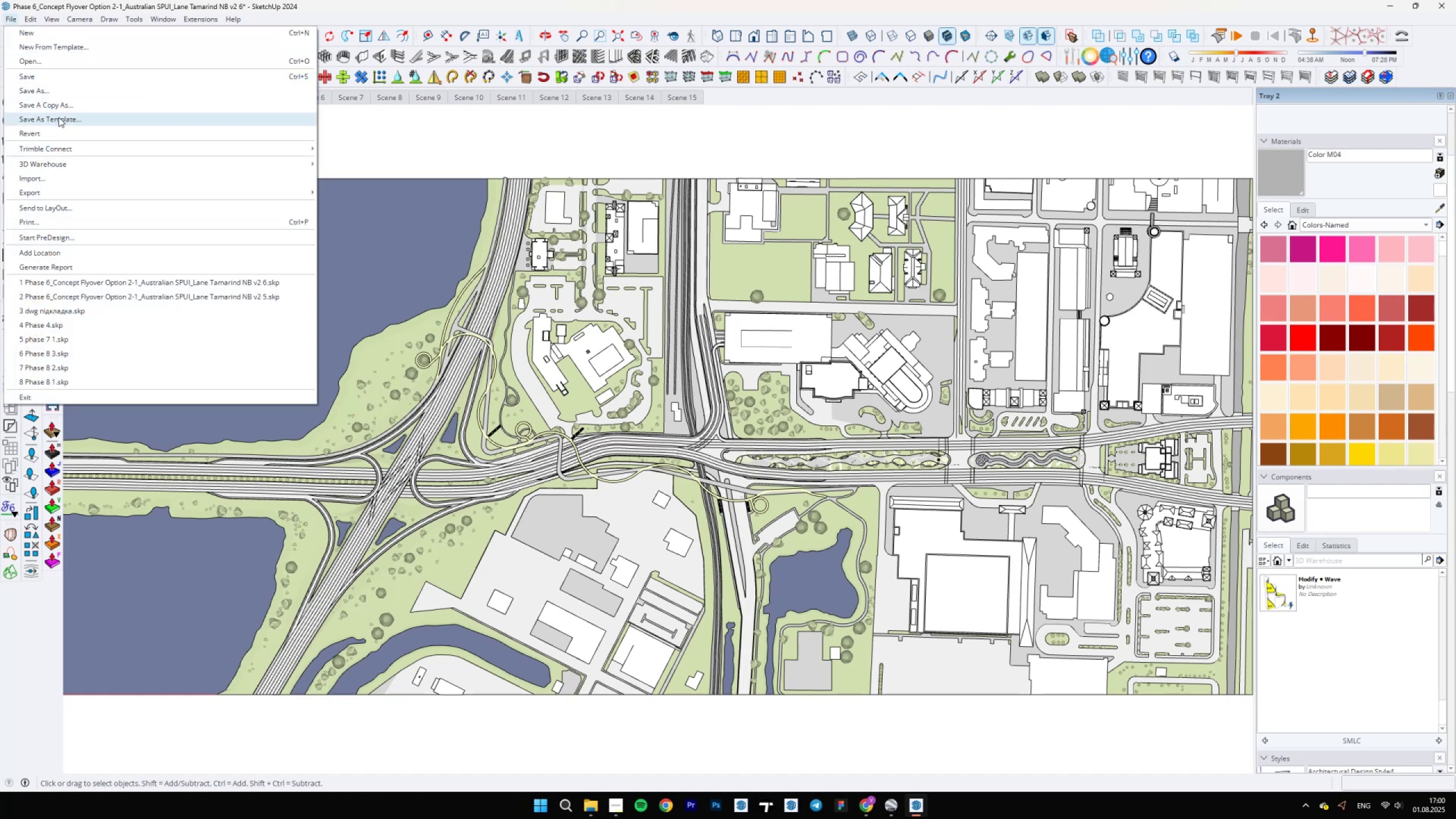 
left_click([43, 185])
 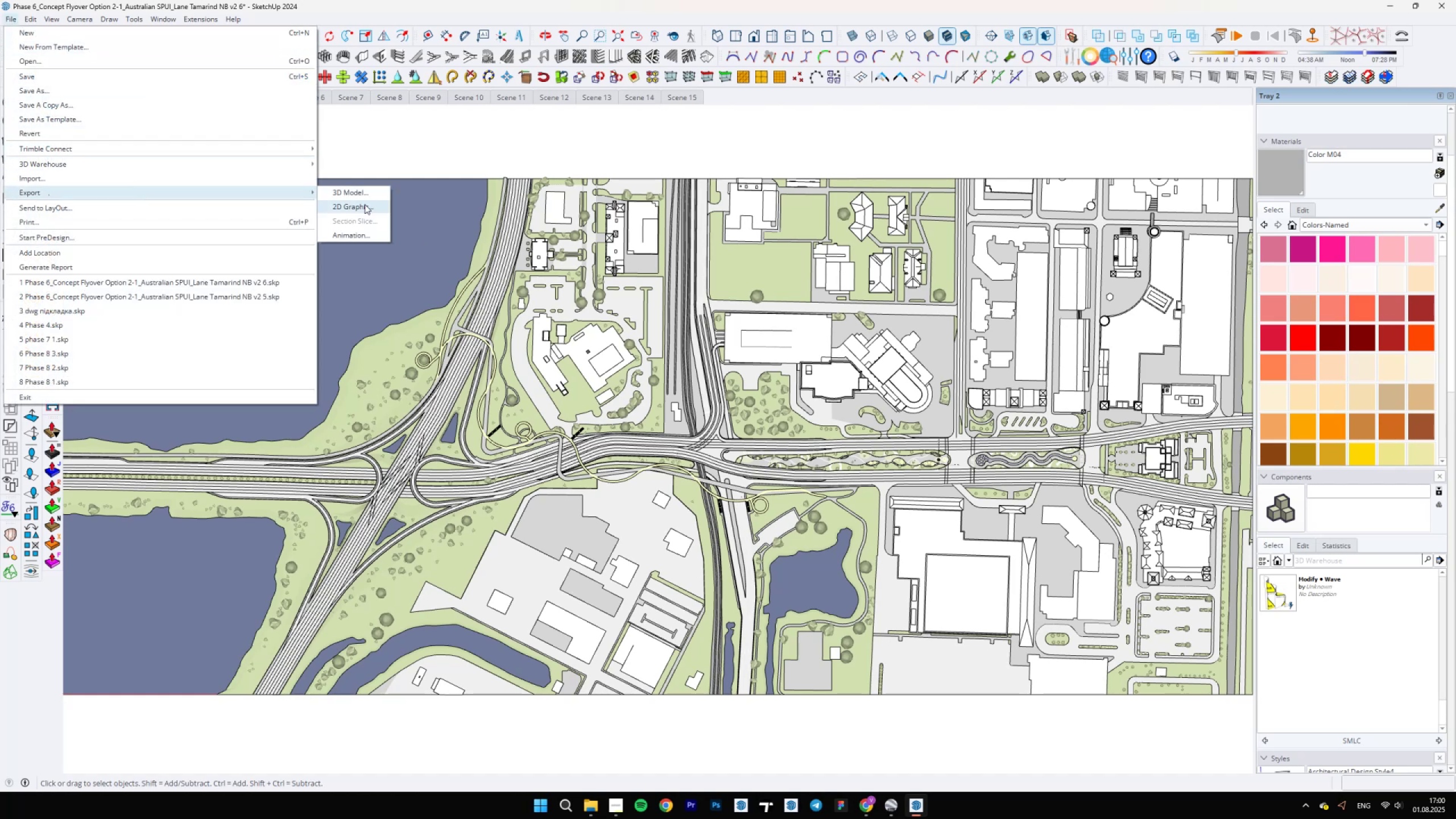 
left_click([362, 203])
 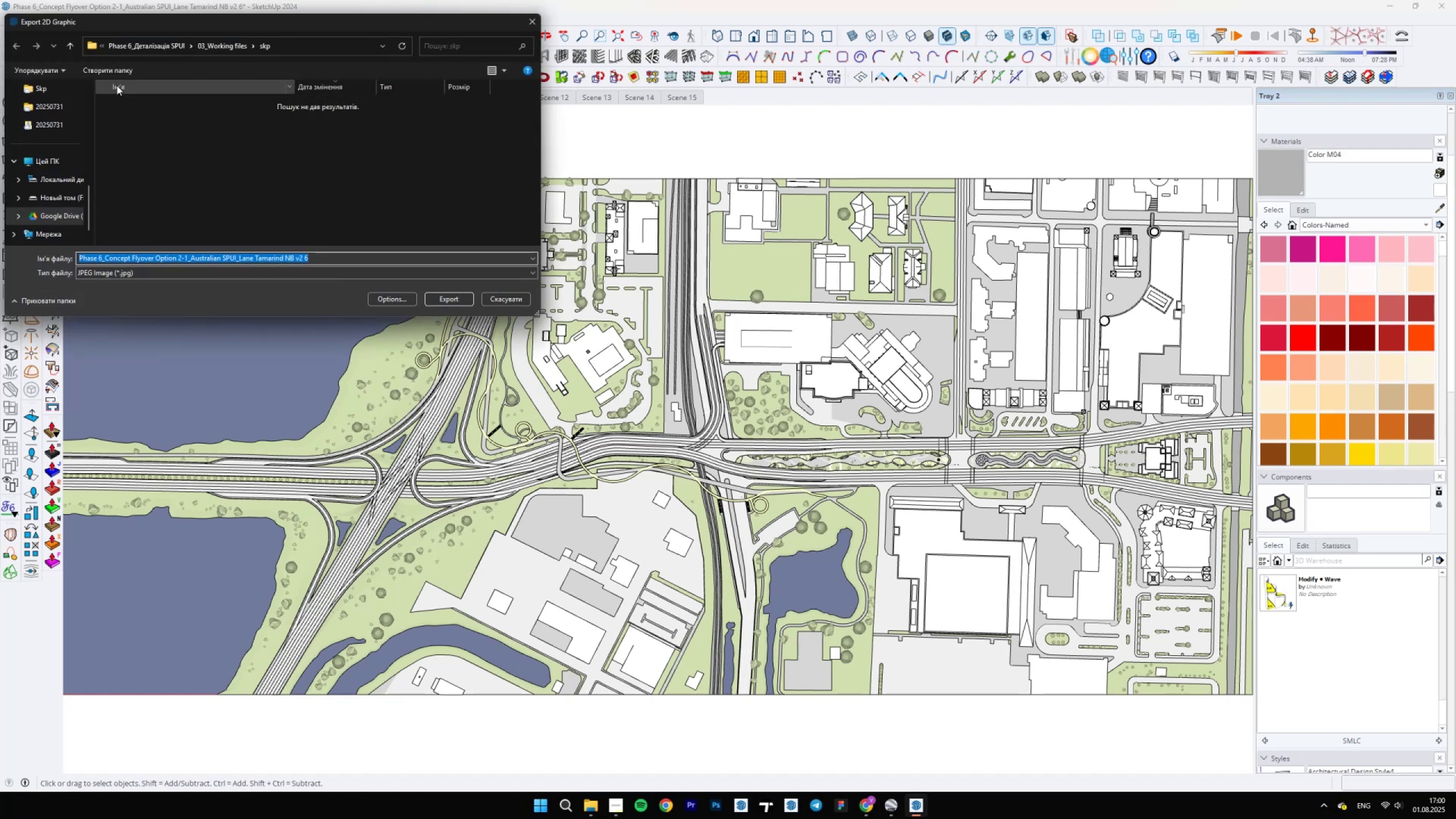 
scroll: coordinate [49, 131], scroll_direction: up, amount: 1.0
 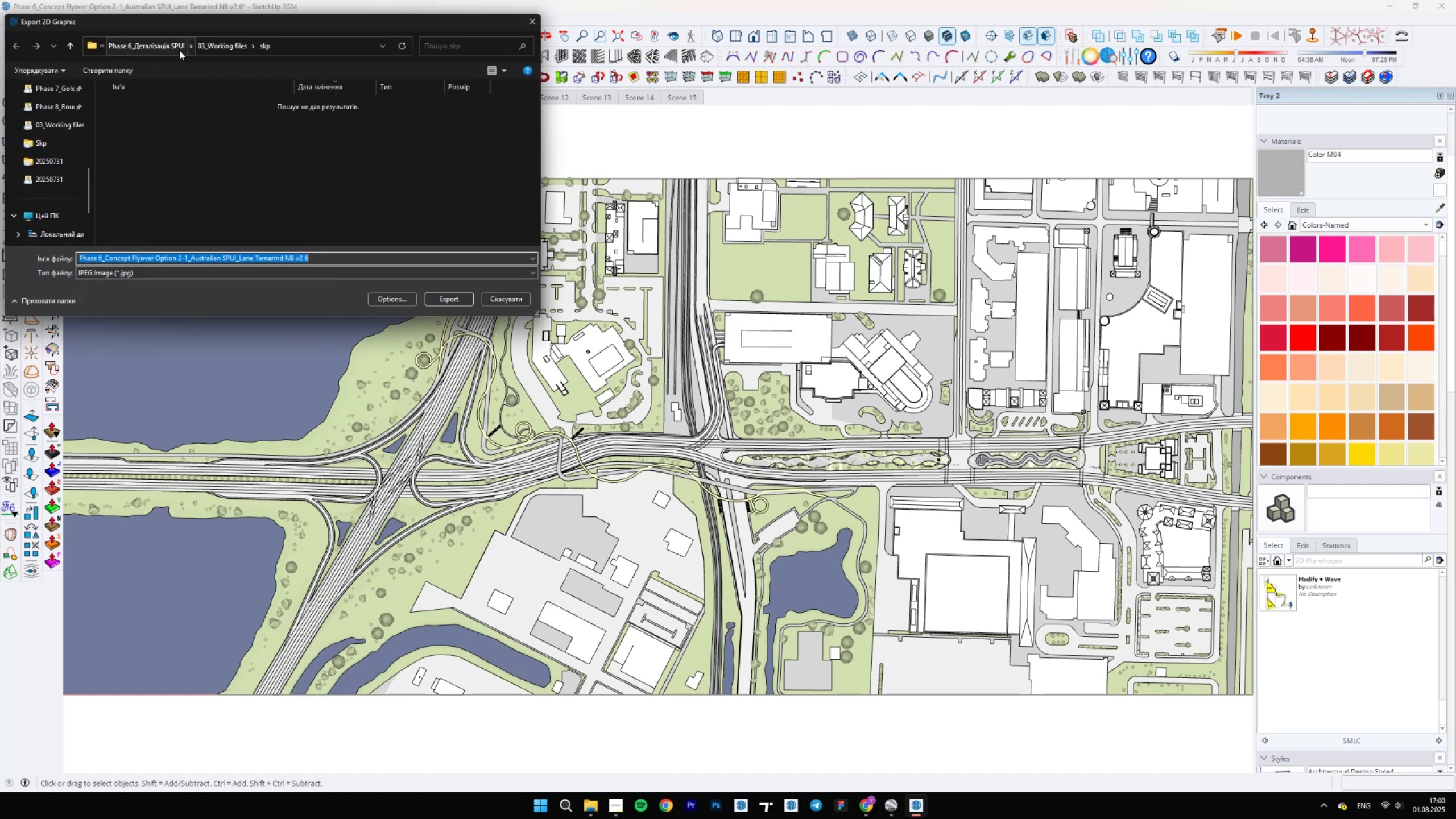 
left_click([159, 45])
 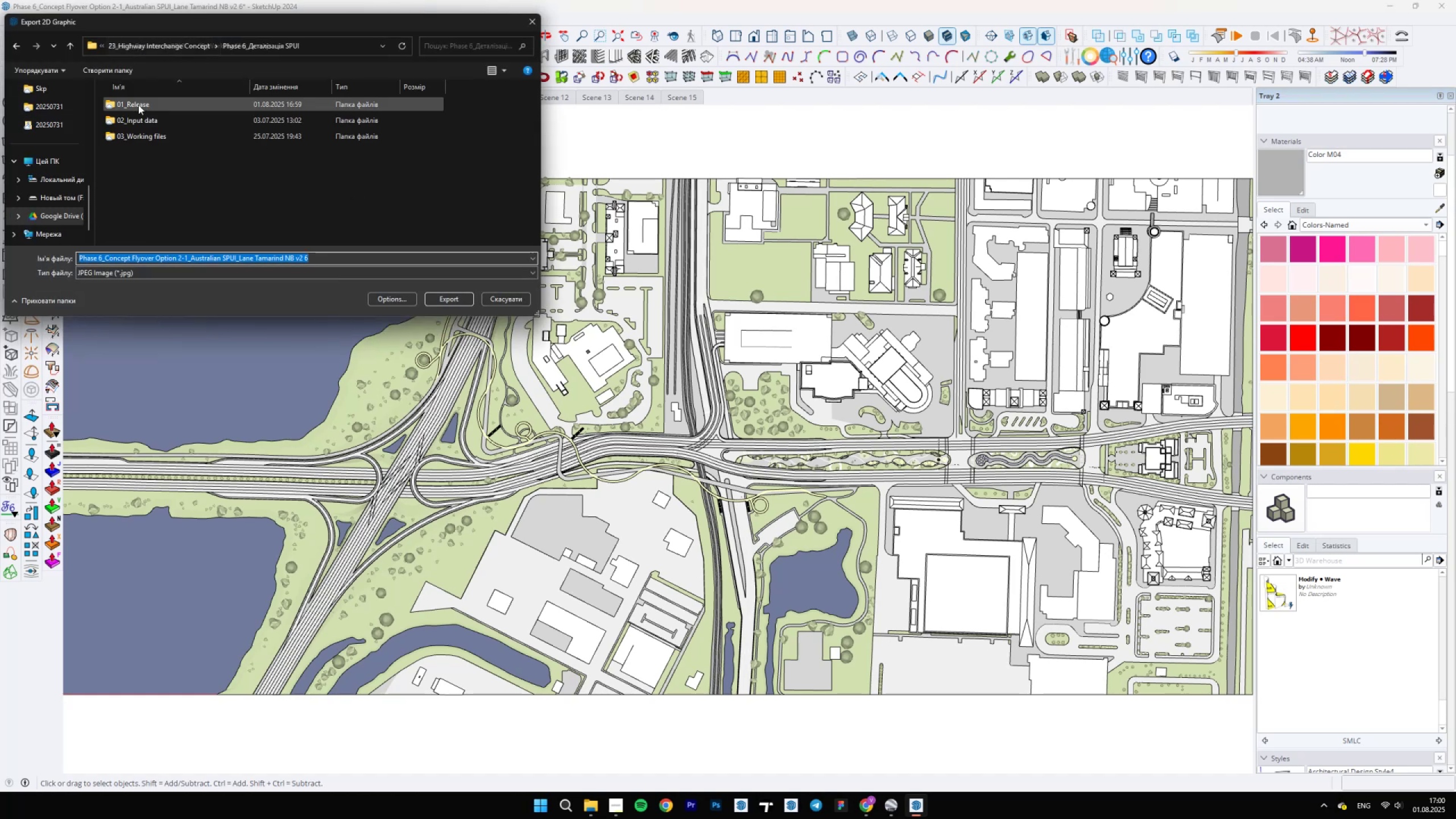 
triple_click([138, 105])
 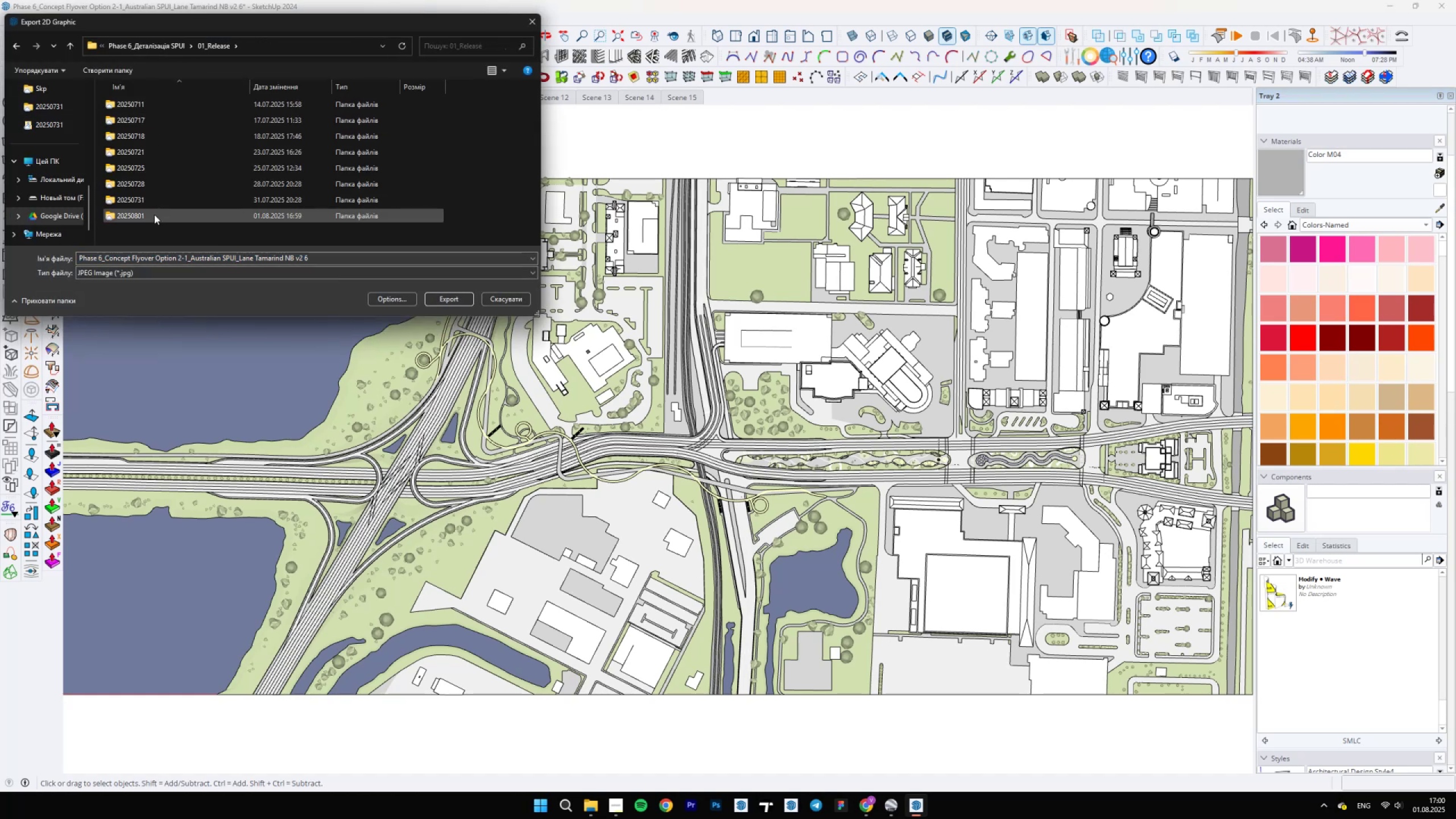 
double_click([154, 215])
 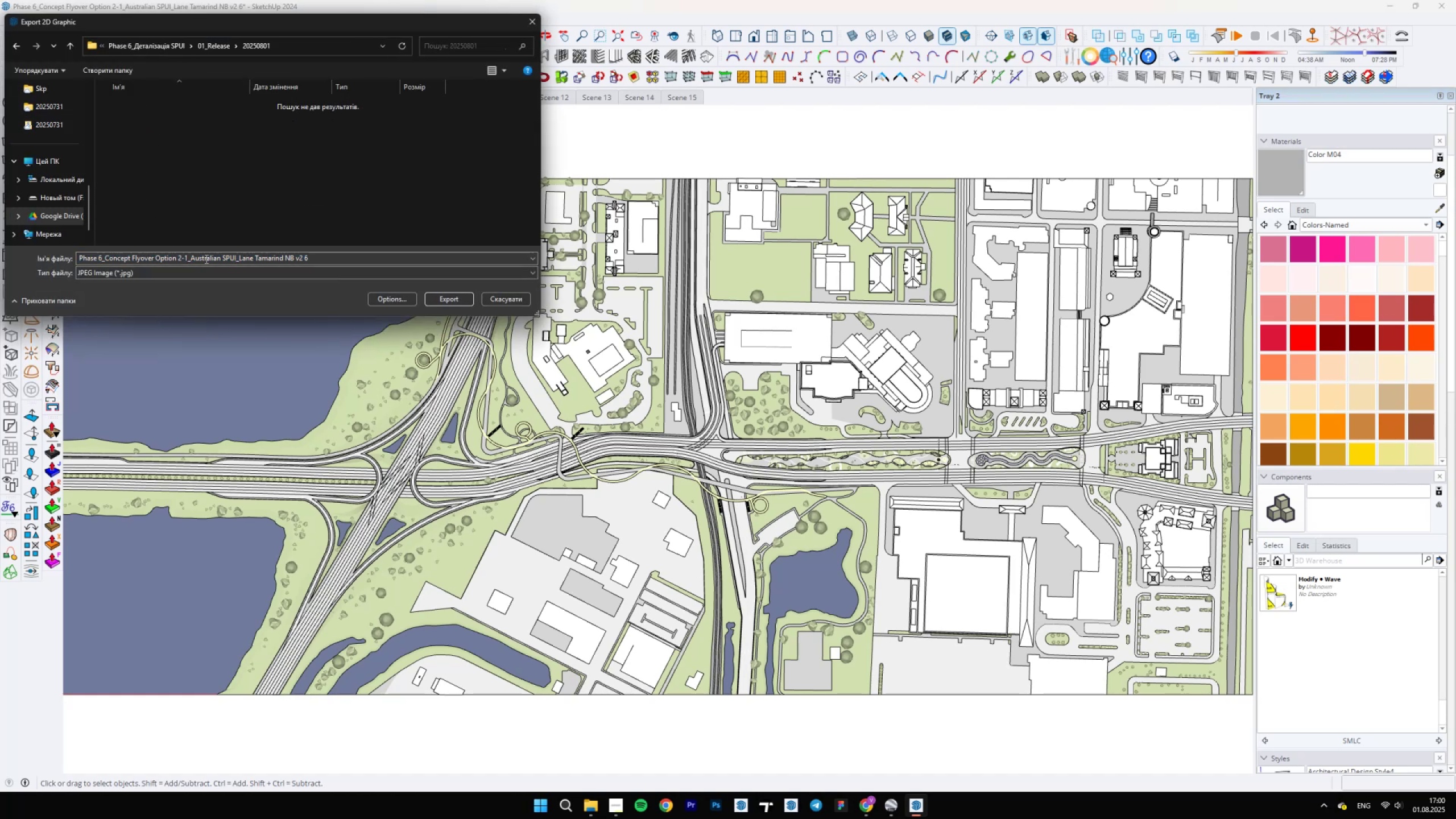 
triple_click([203, 264])
 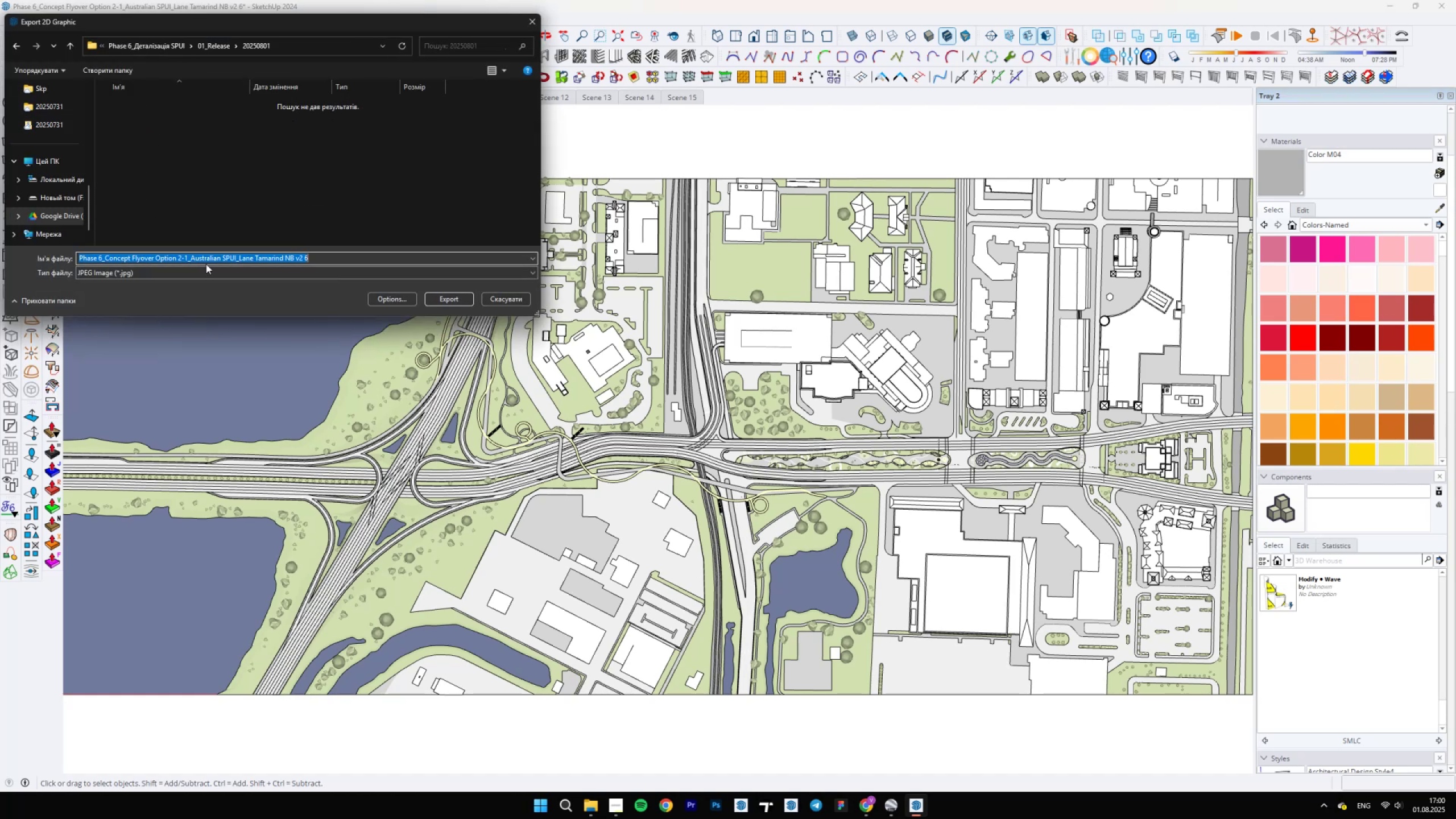 
type(10,25)
 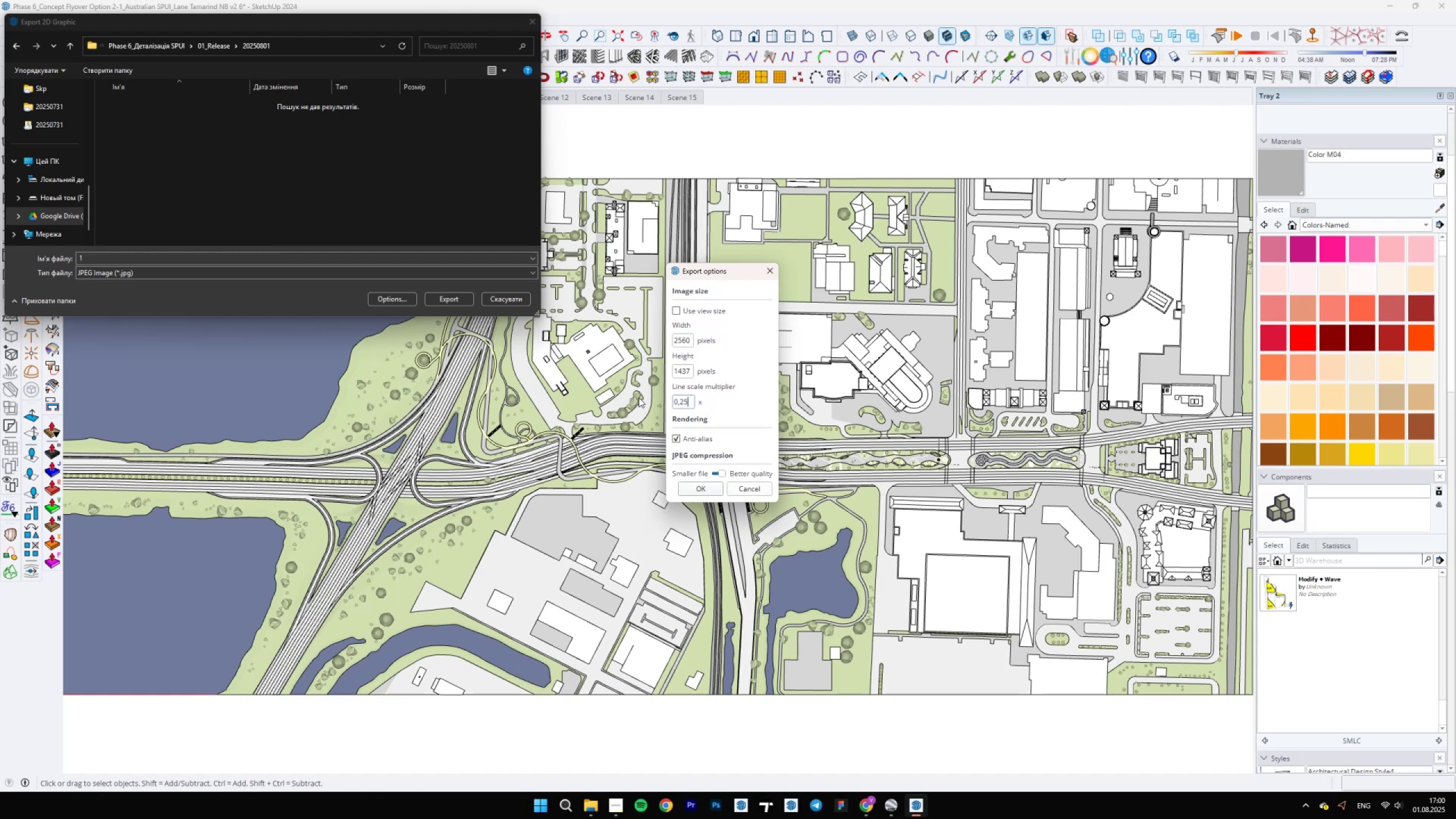 
left_click_drag(start_coordinate=[691, 406], to_coordinate=[650, 401])
 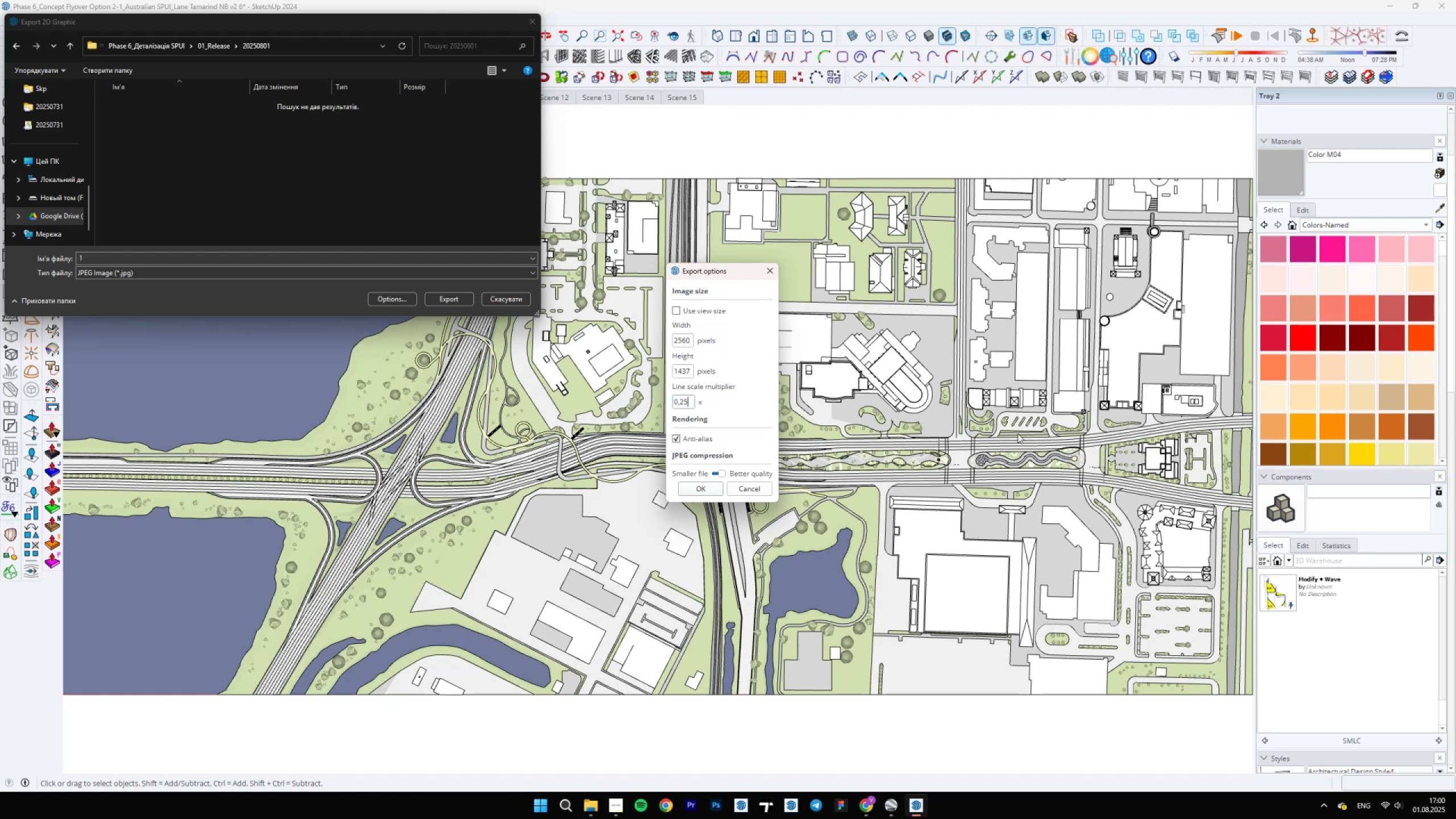 
left_click([700, 488])
 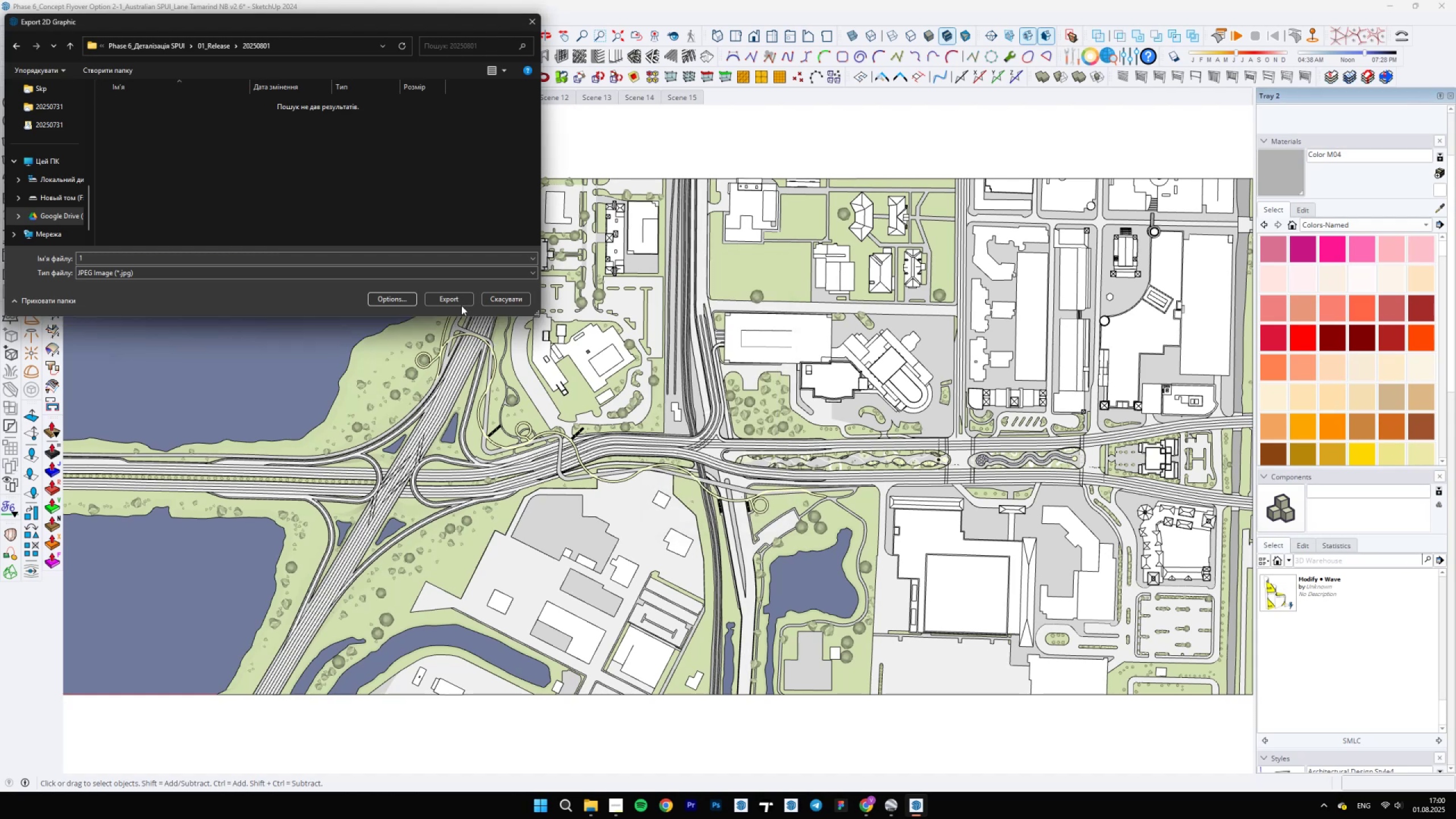 
left_click([458, 303])
 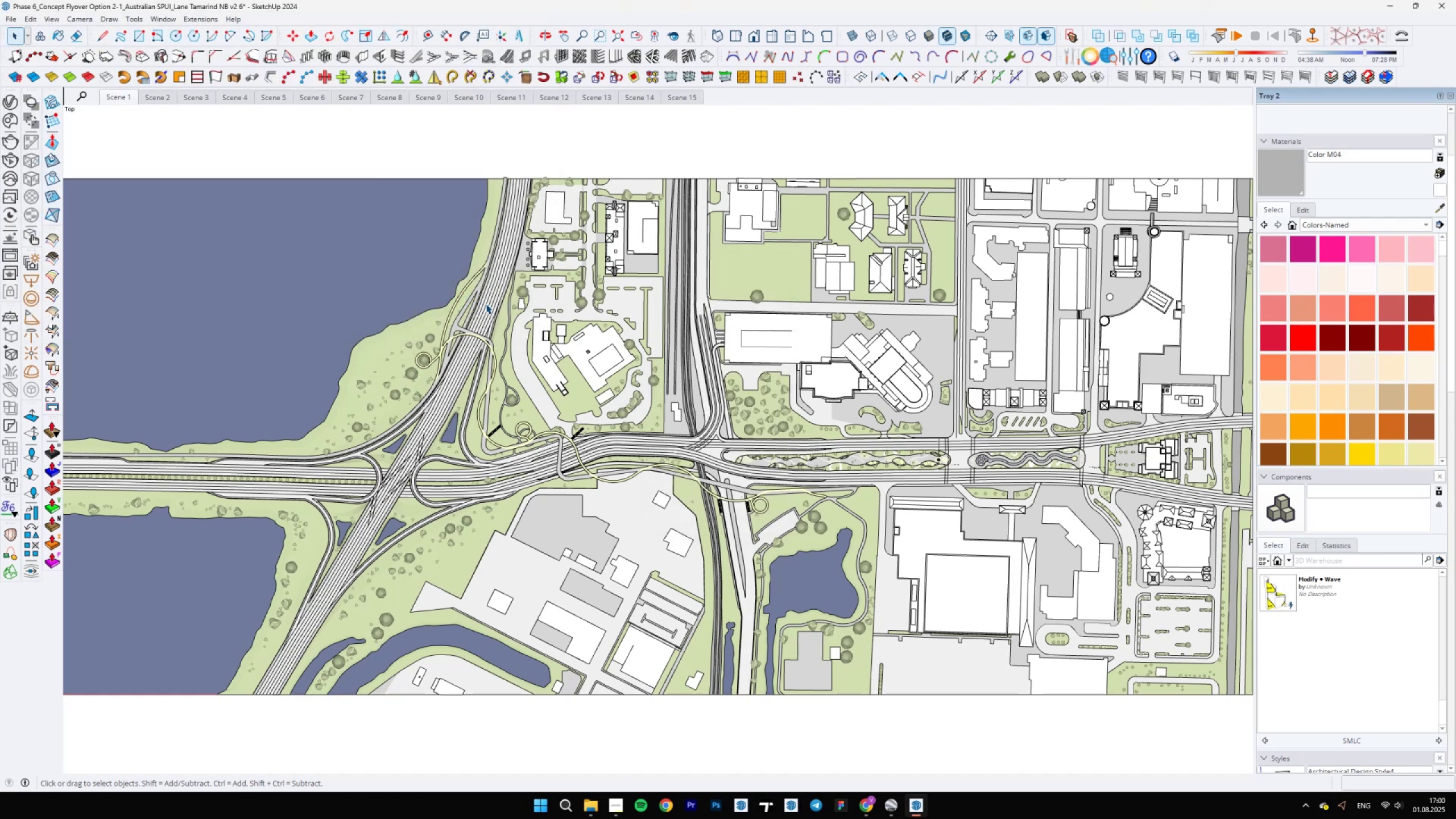 
left_click([167, 96])
 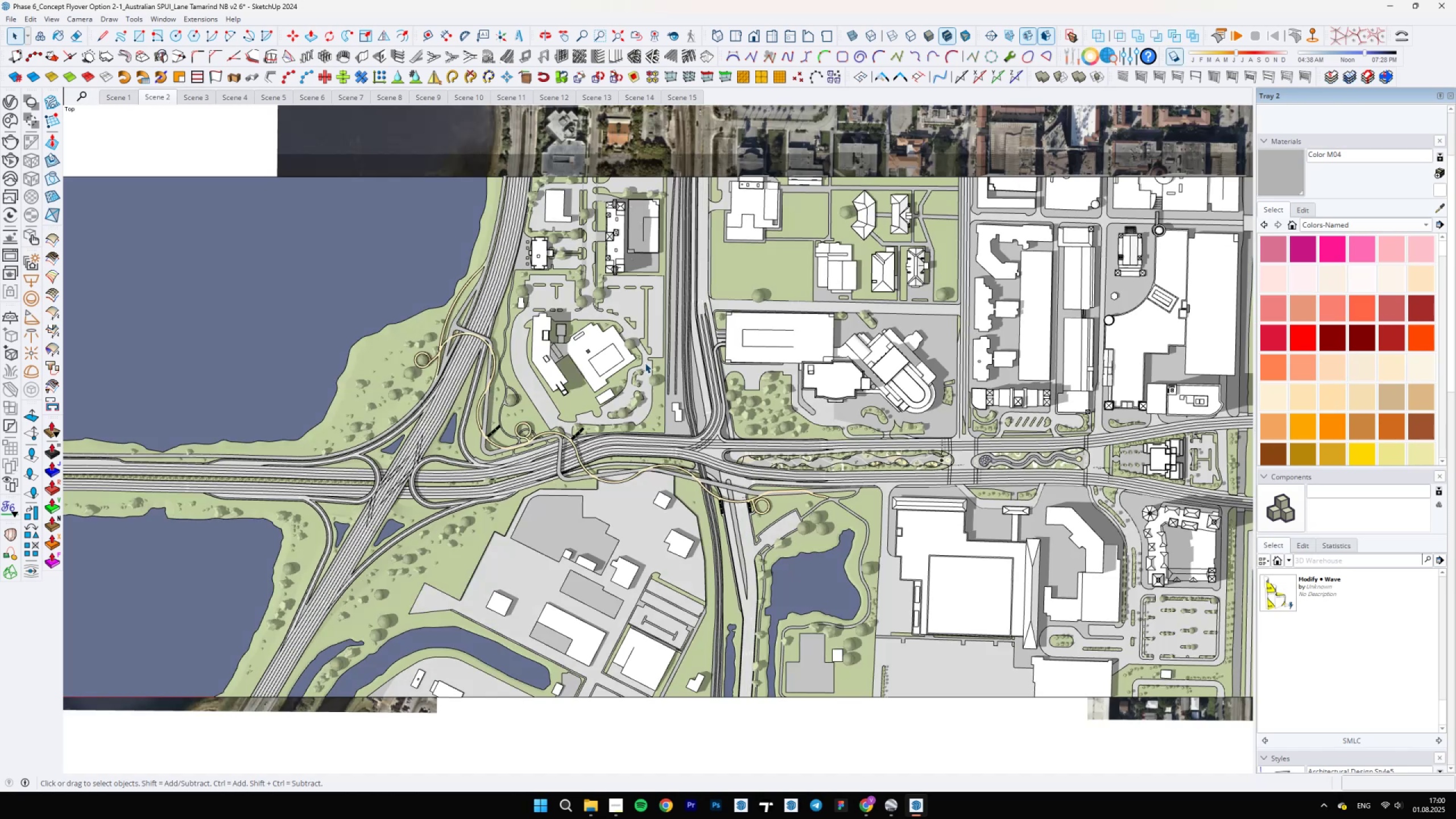 
wait(11.33)
 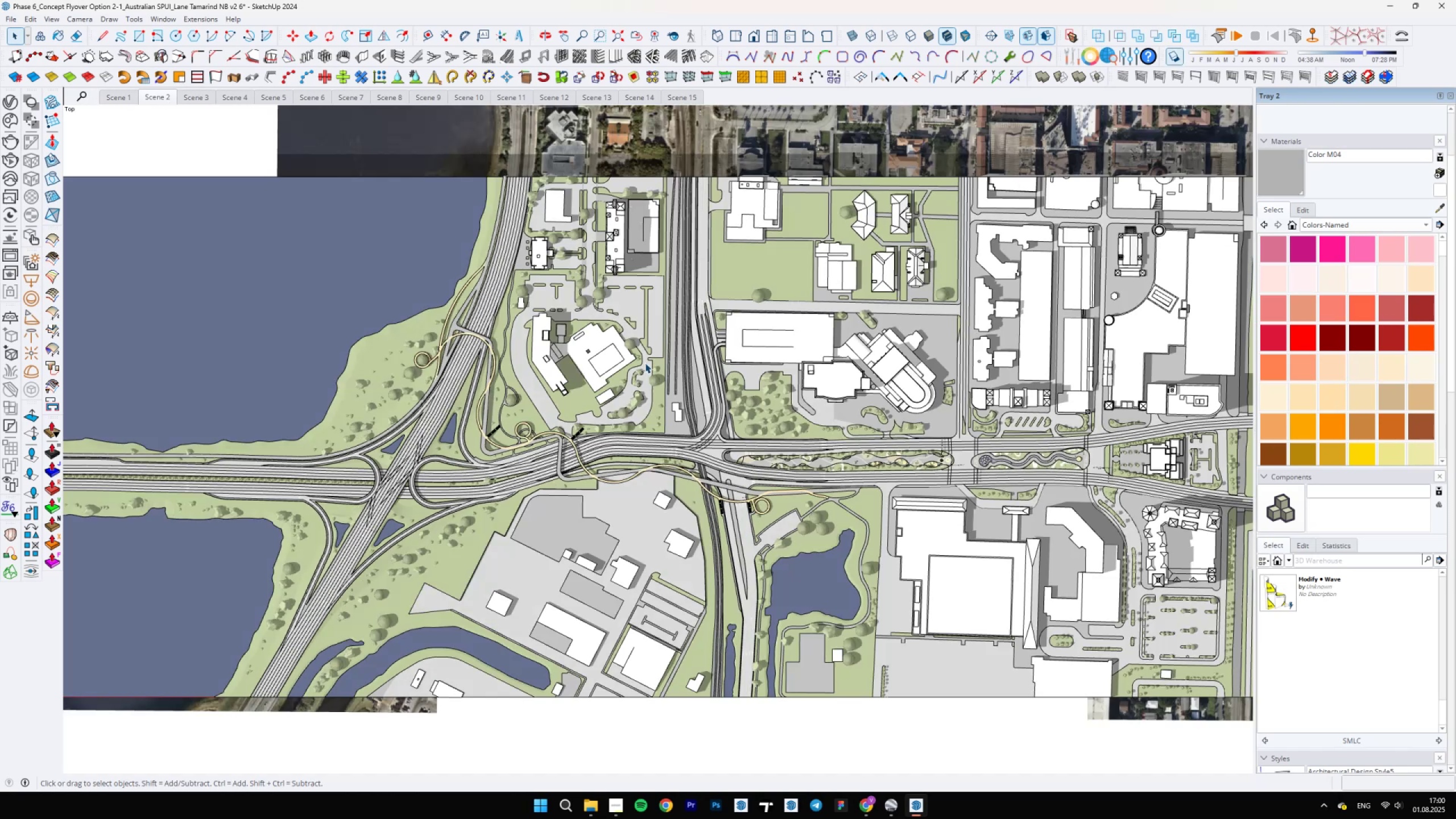 
left_click([13, 18])
 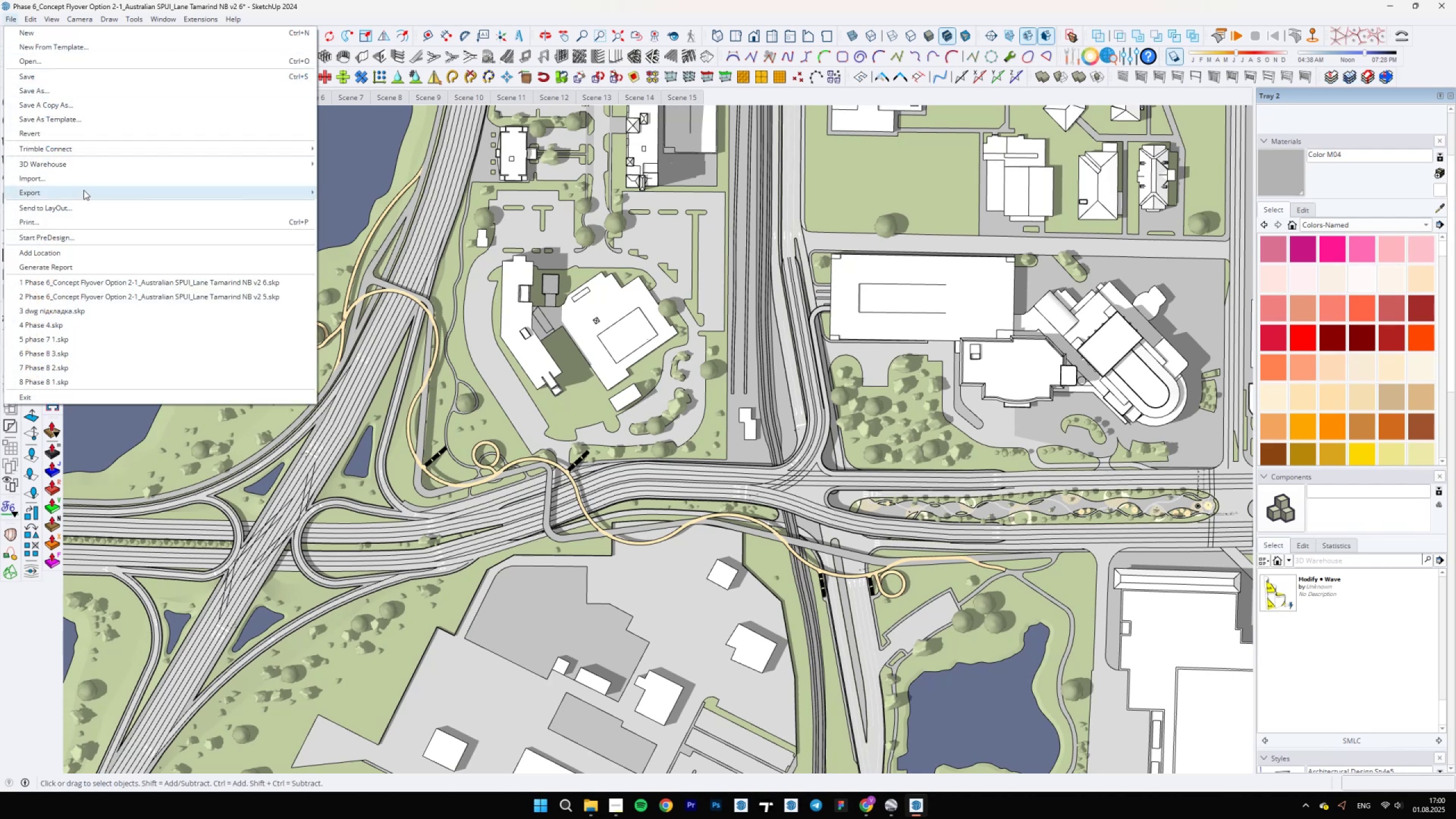 
left_click([78, 188])
 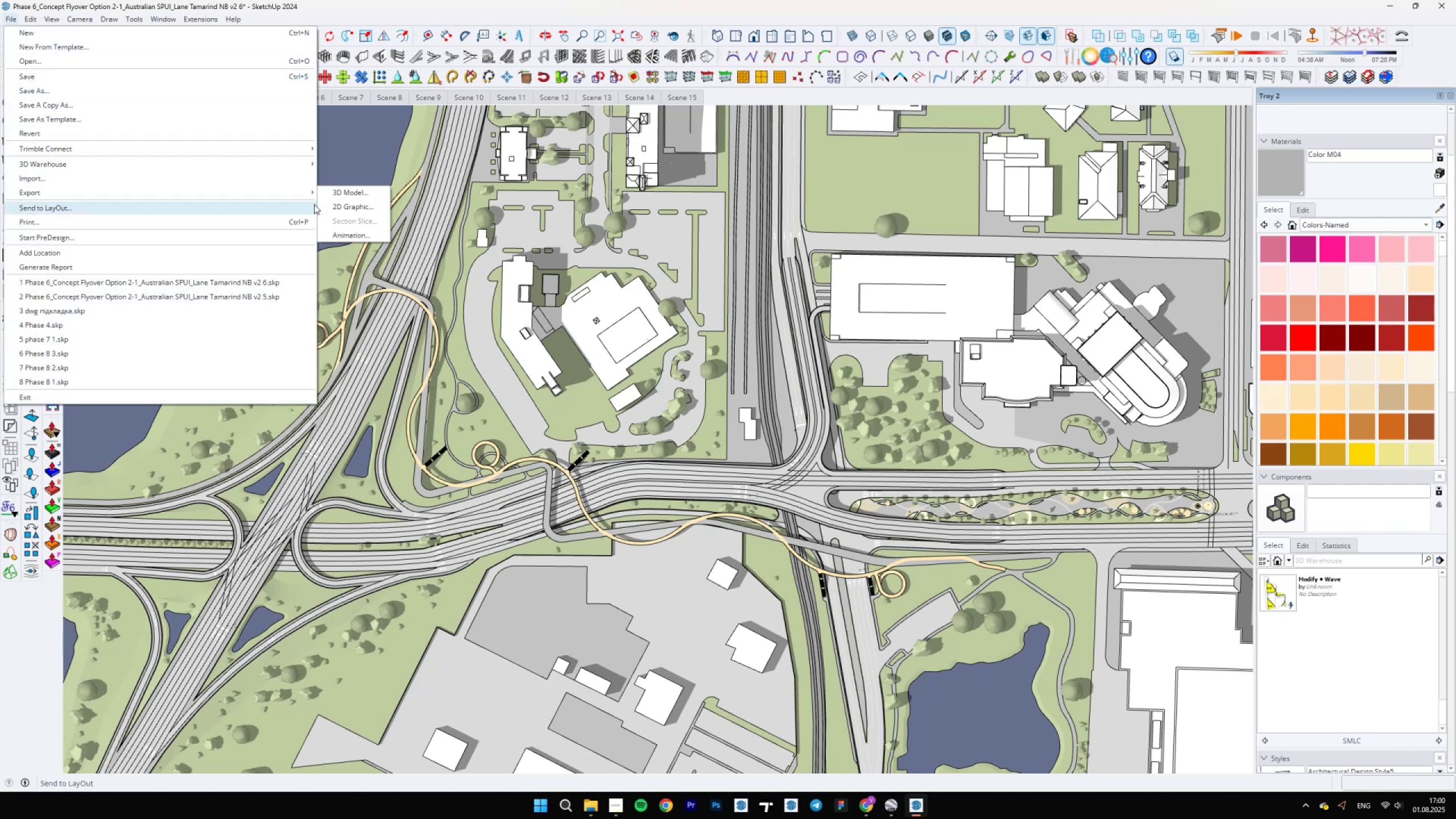 
left_click([332, 209])
 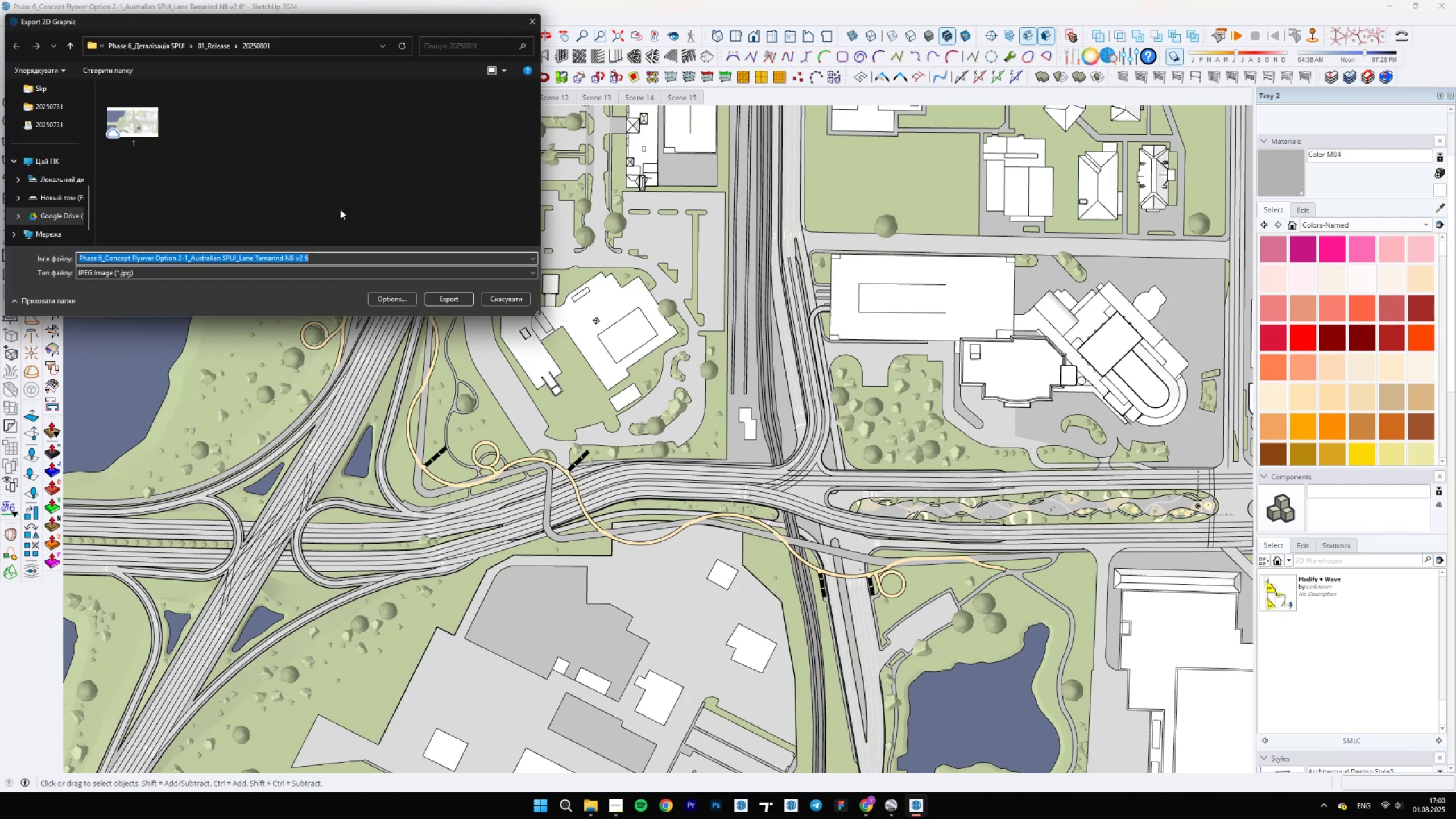 
key(2)
 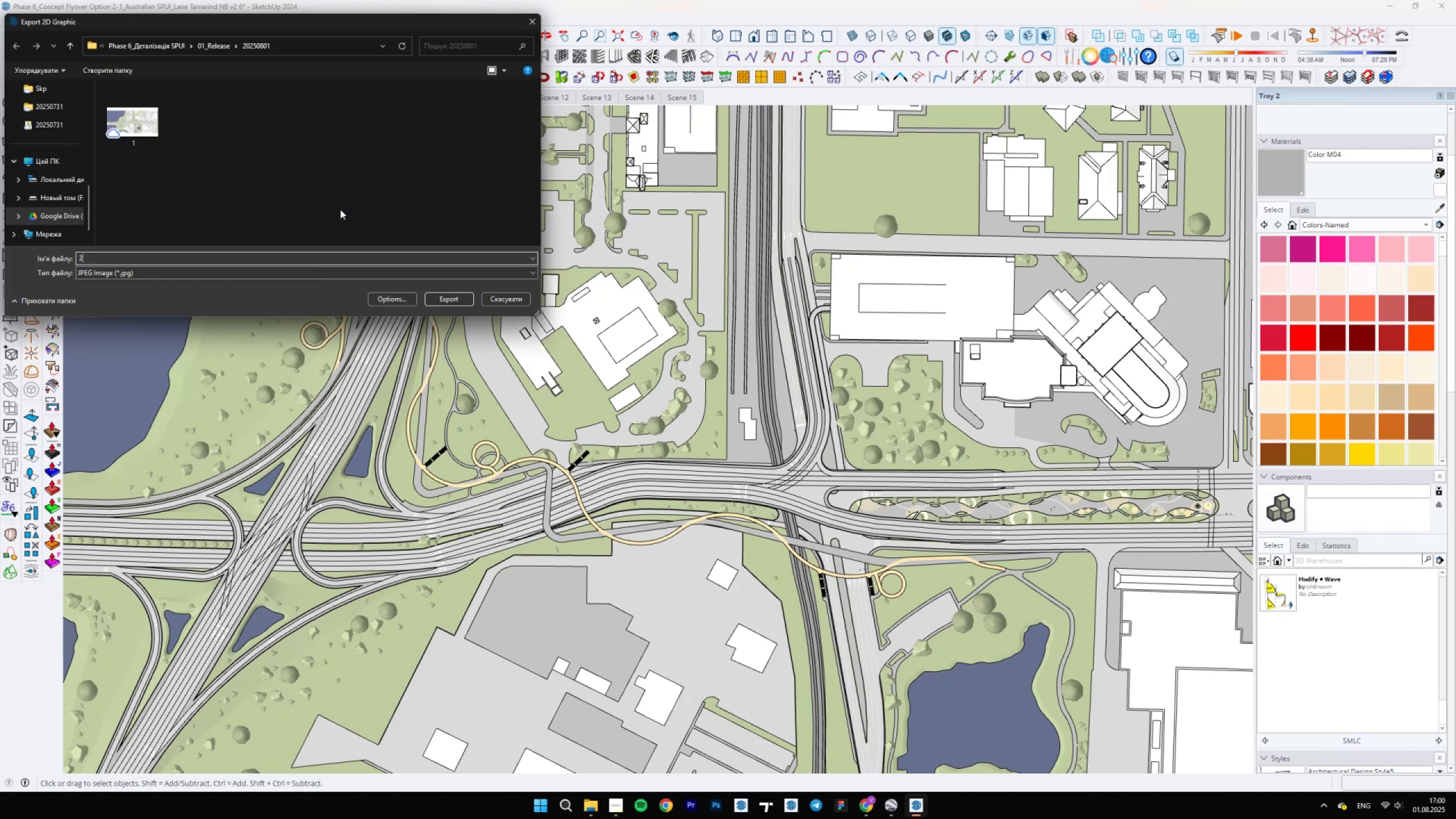 
key(Enter)
 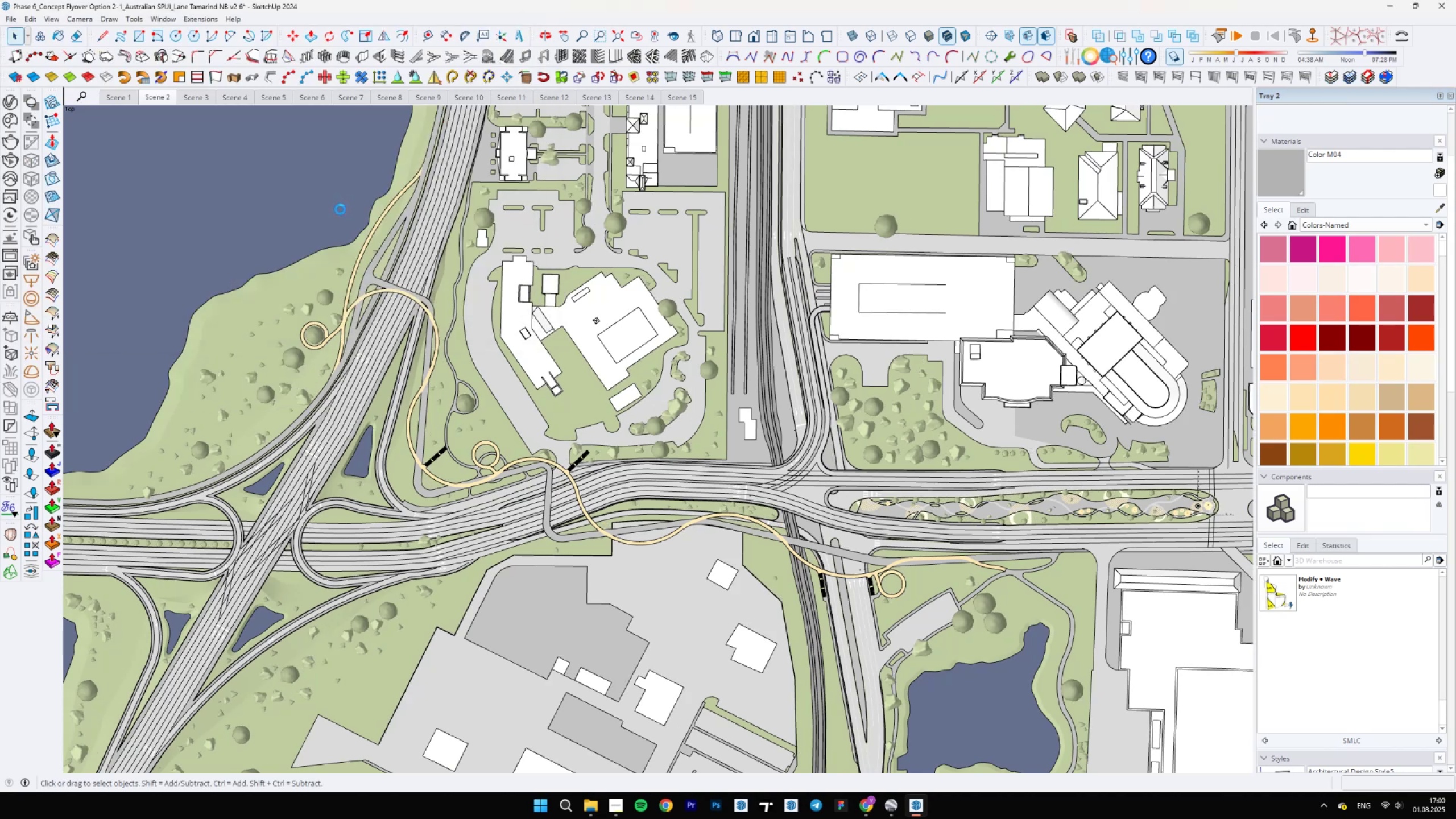 
wait(8.05)
 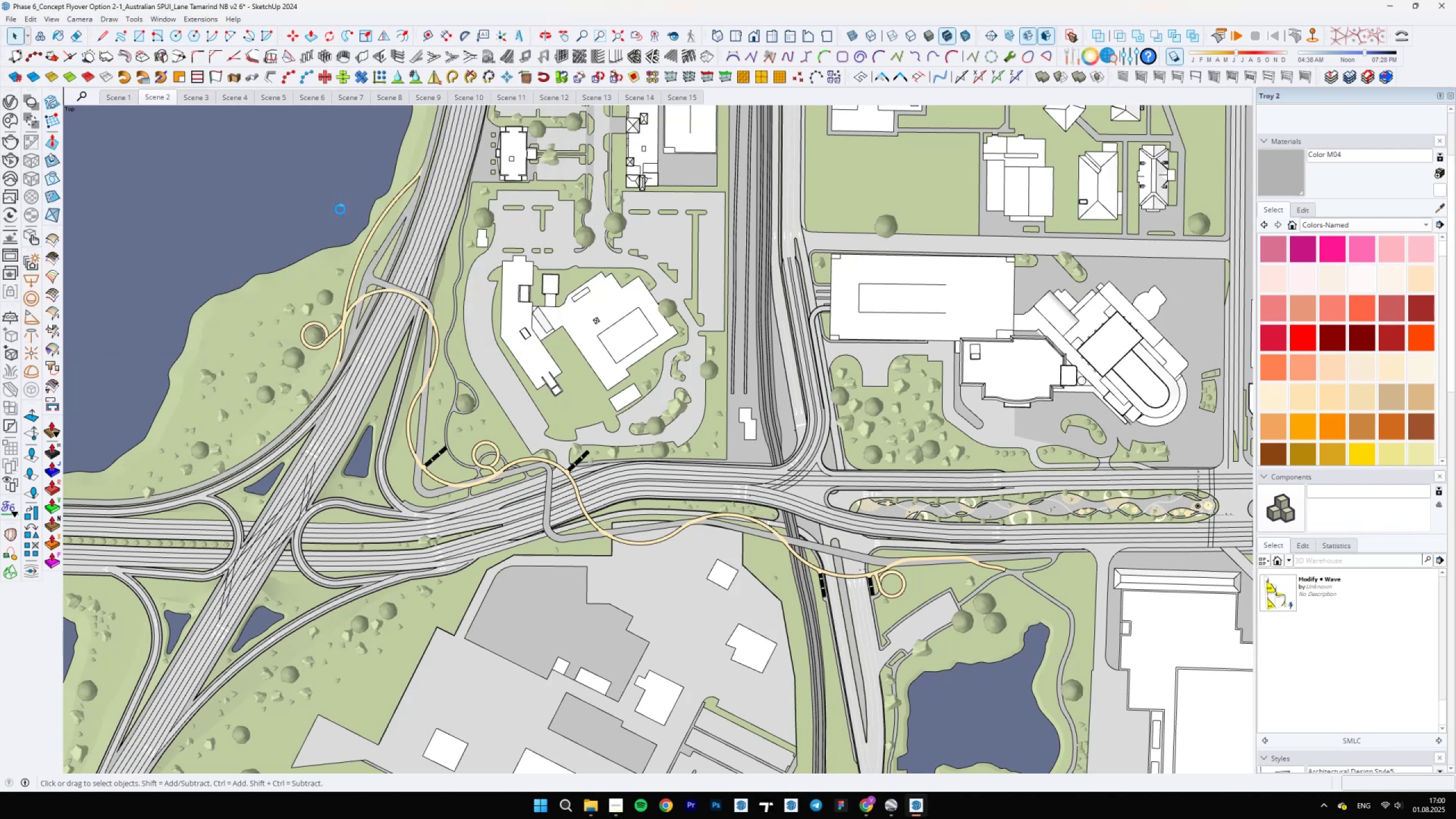 
left_click([221, 219])
 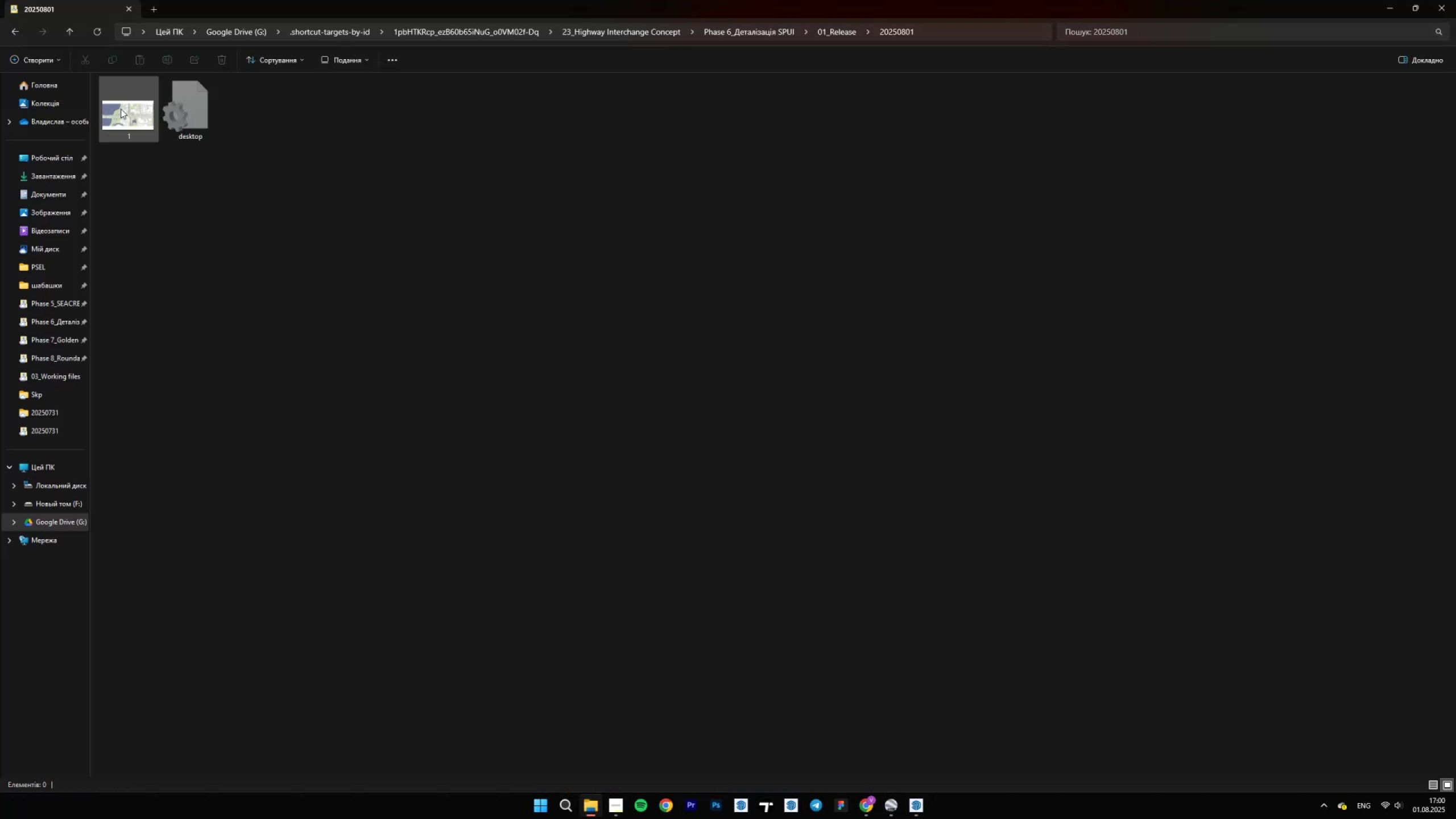 
left_click([121, 107])
 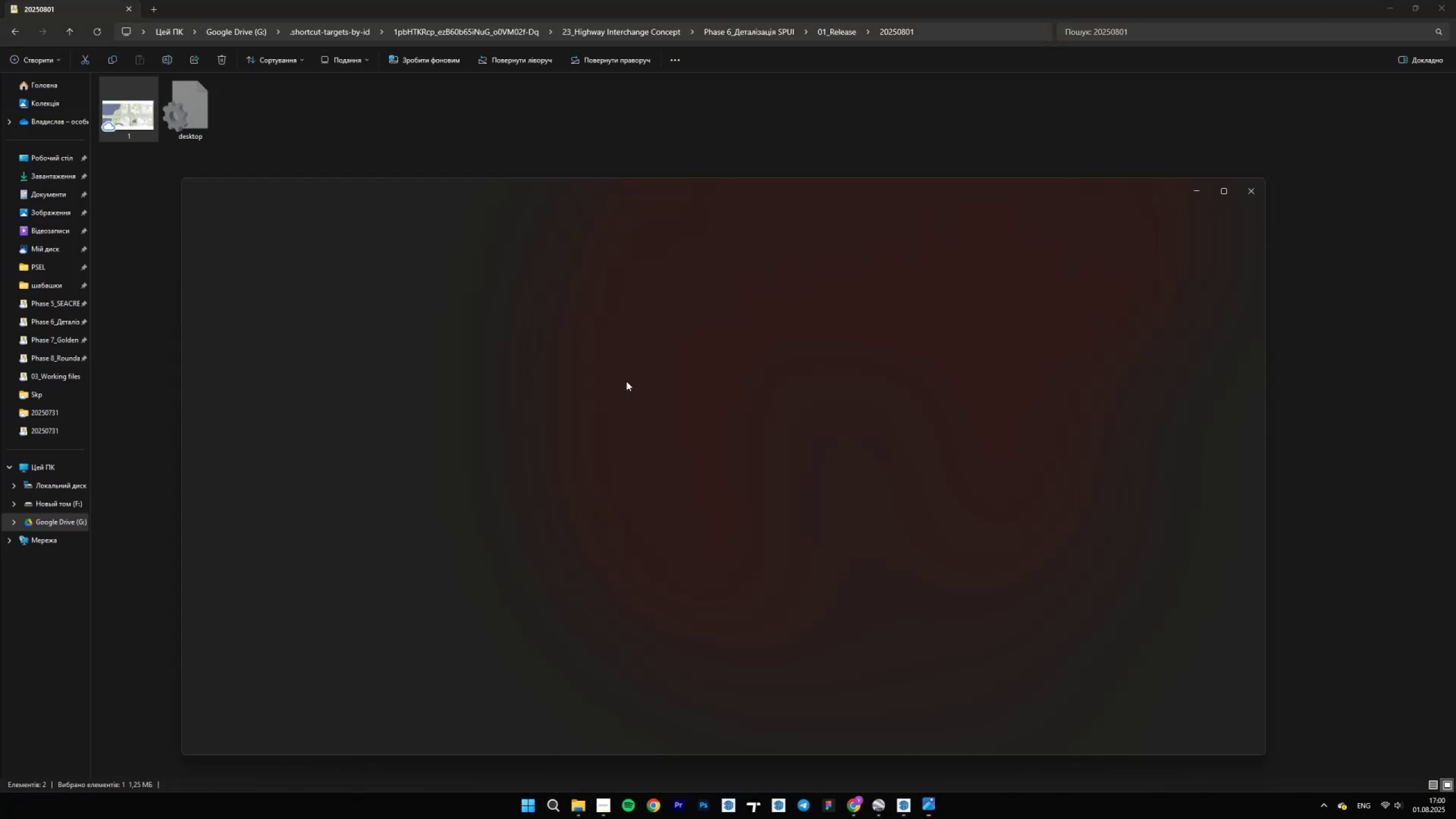 
scroll: coordinate [777, 493], scroll_direction: up, amount: 7.0
 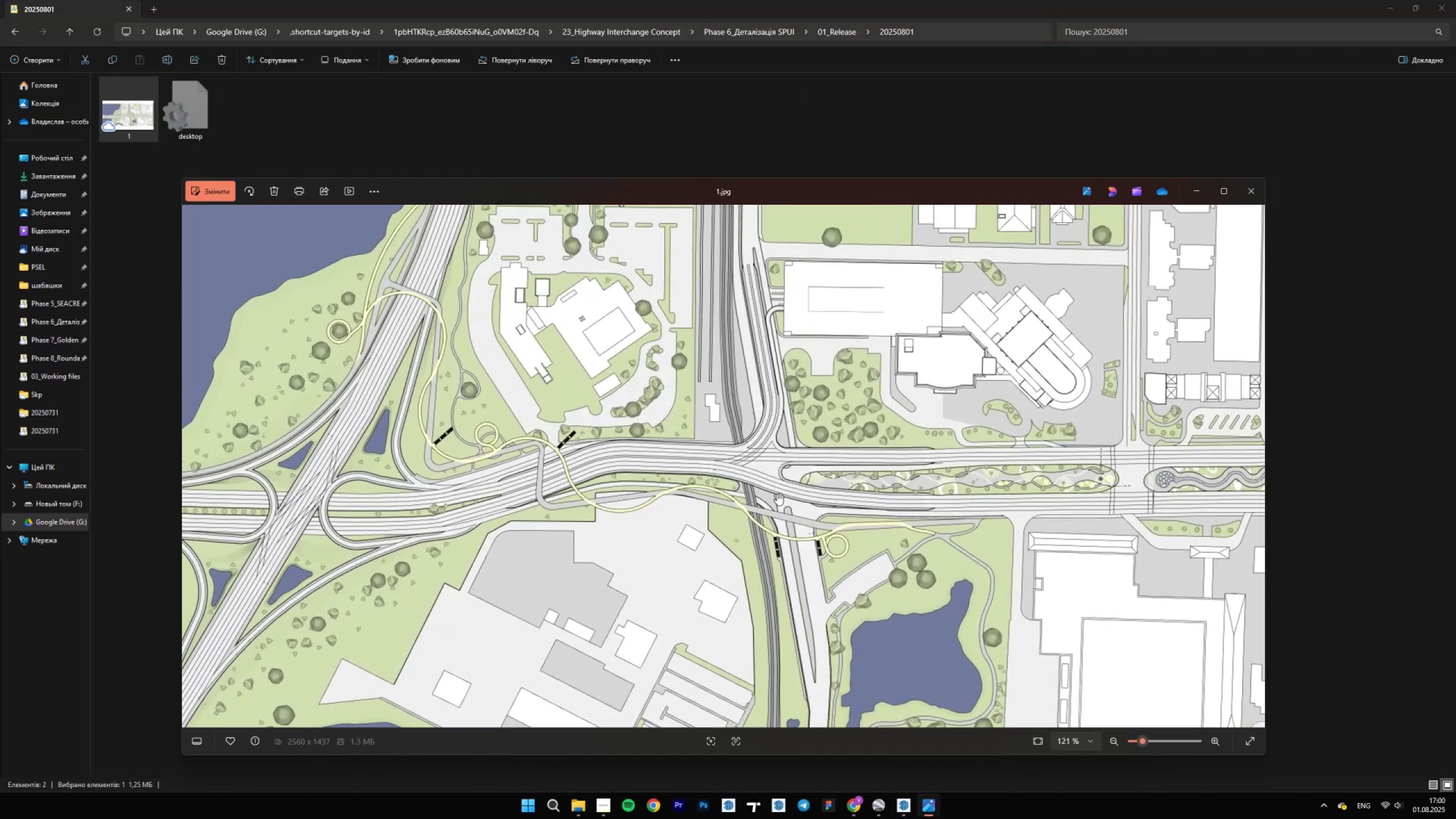 
scroll: coordinate [777, 495], scroll_direction: down, amount: 5.0
 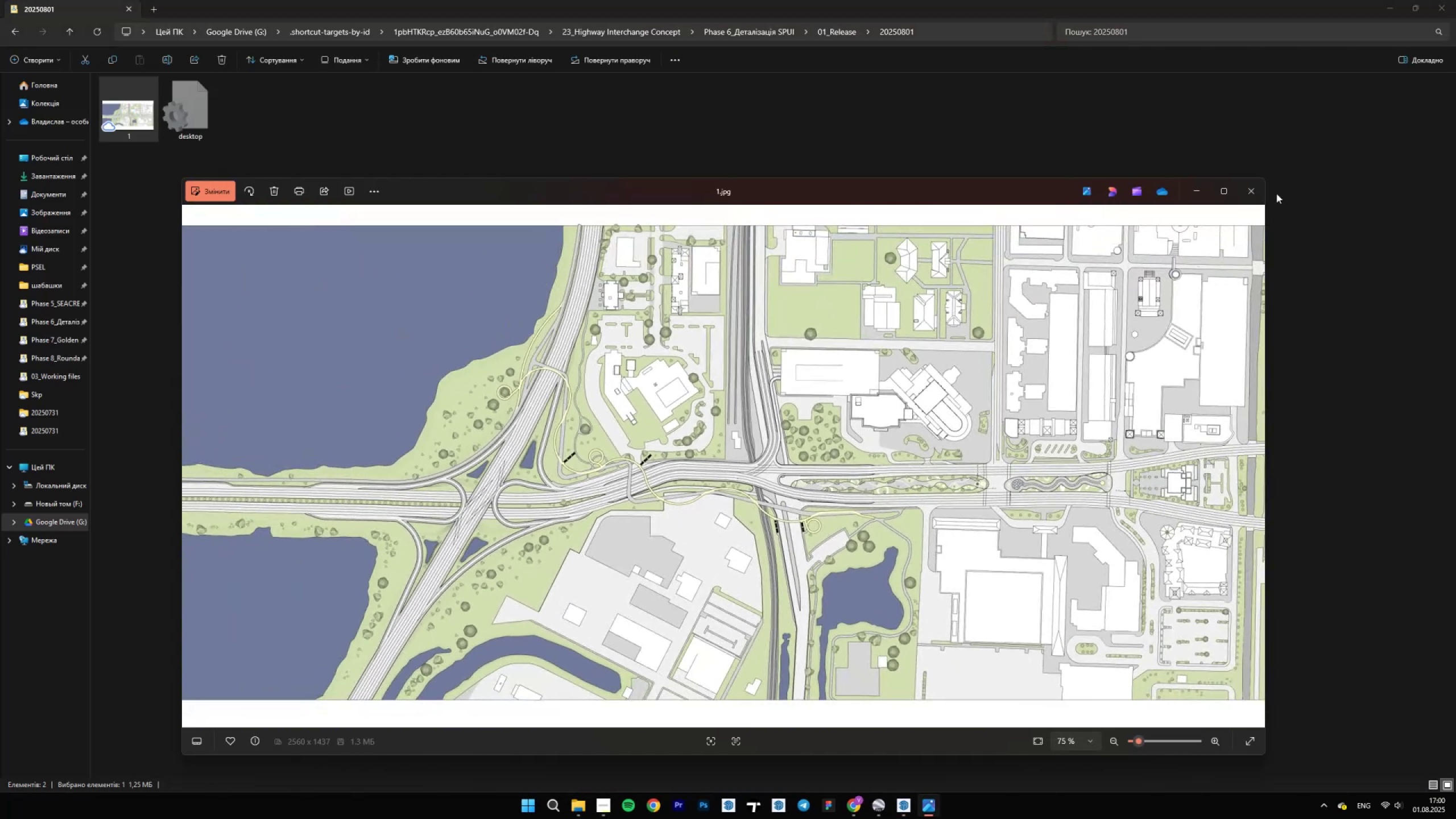 
left_click([1242, 195])
 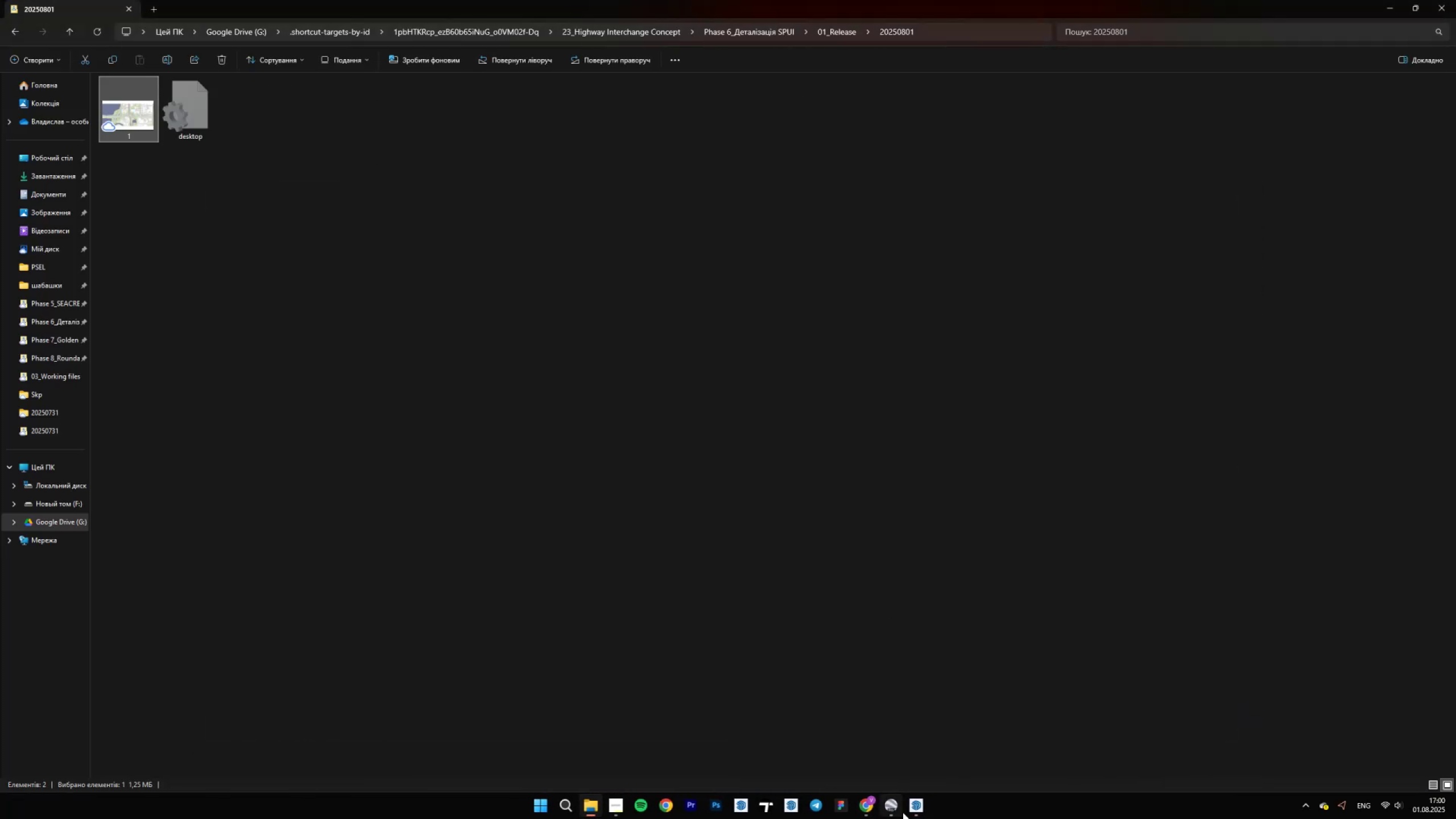 
left_click([911, 812])
 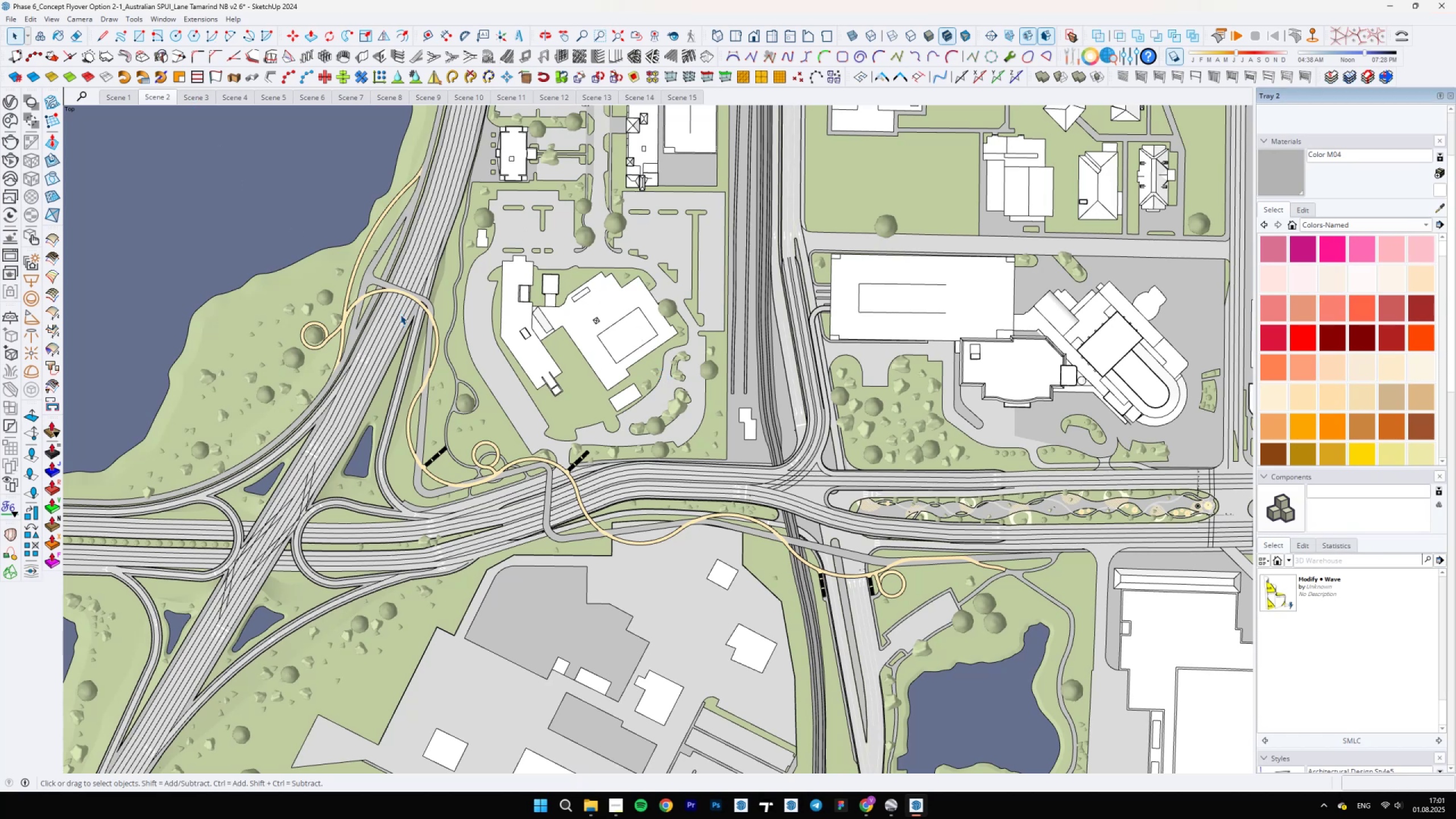 
wait(9.87)
 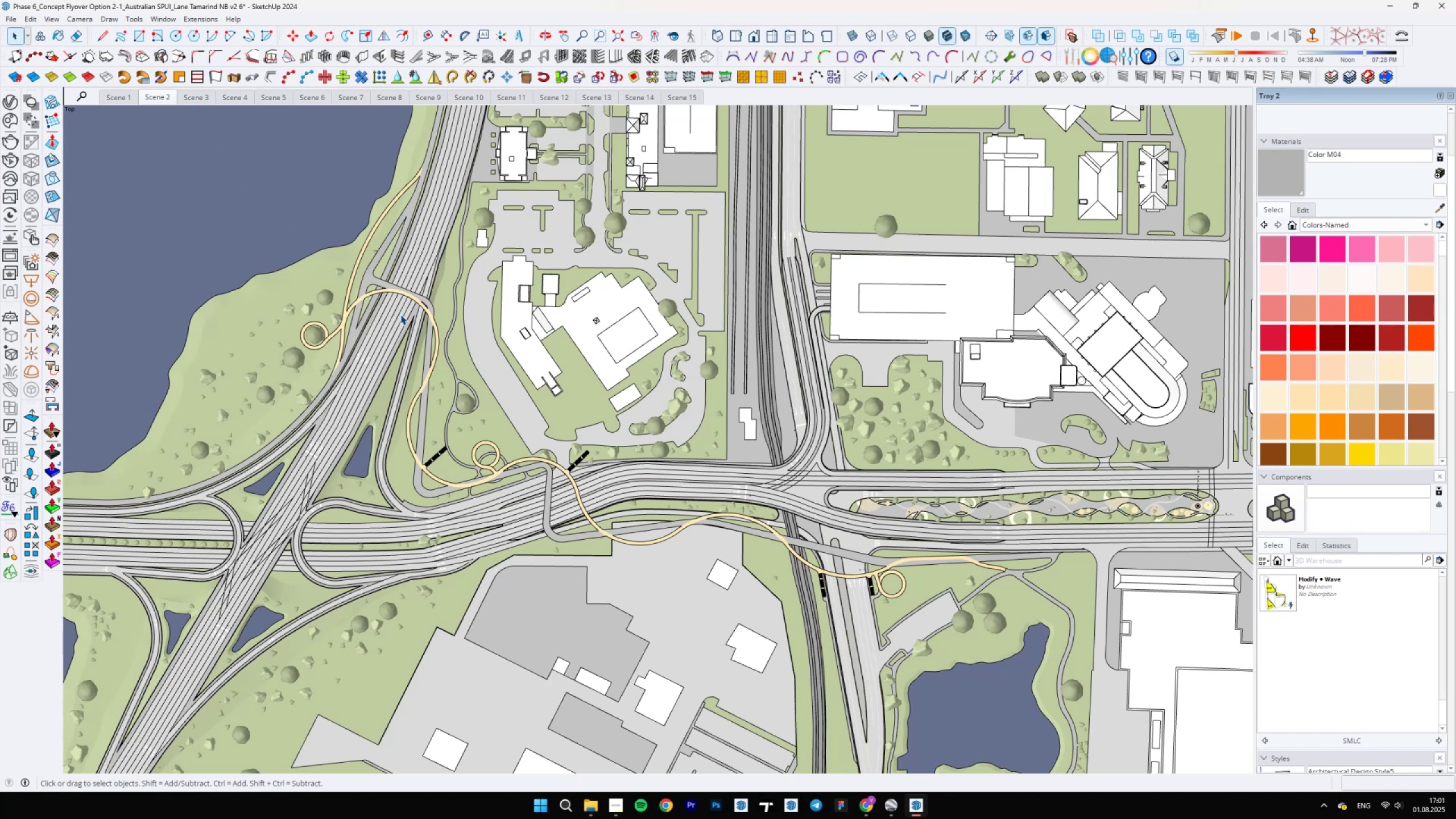 
left_click([127, 100])
 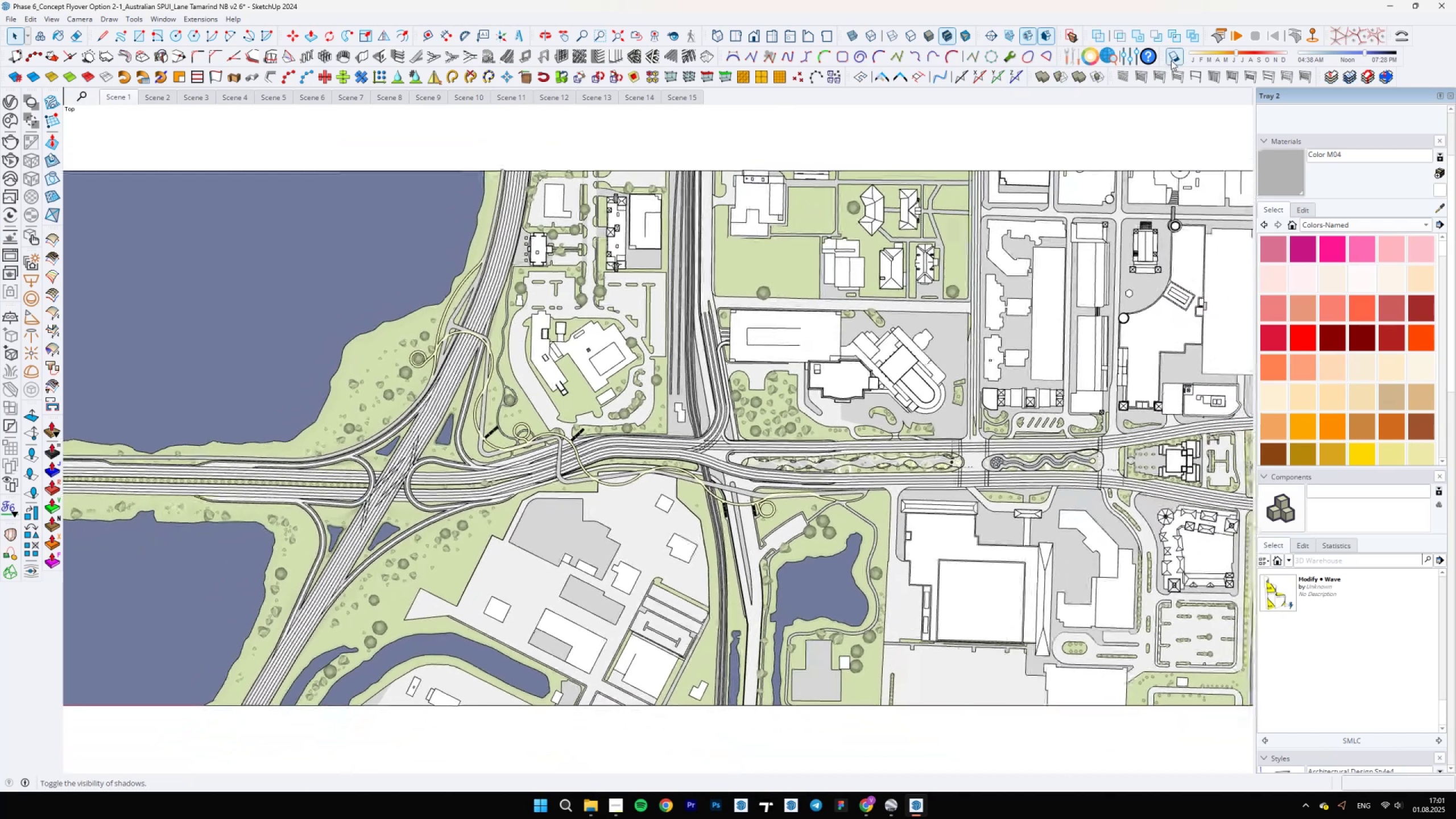 
left_click([1171, 60])
 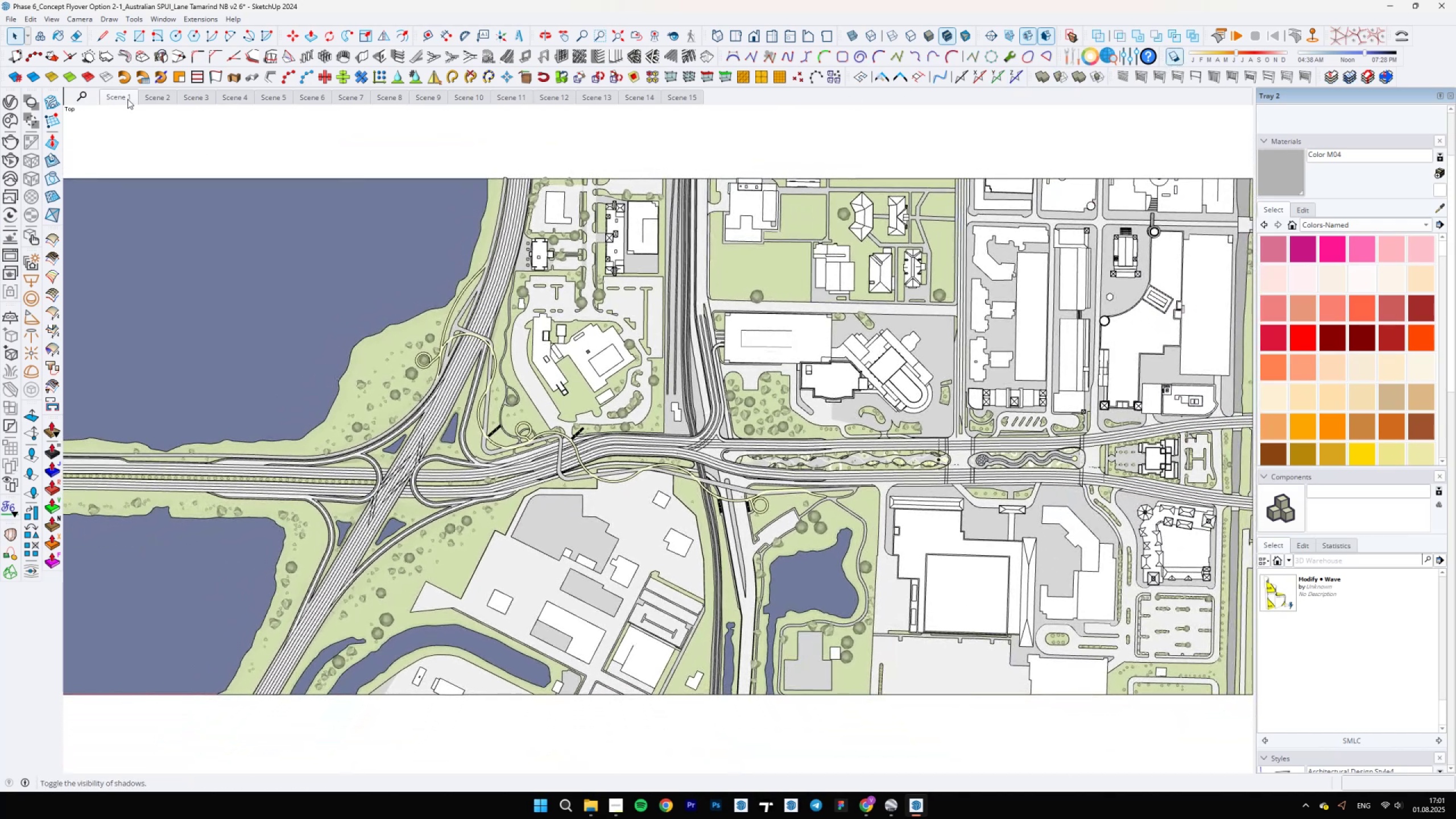 
mouse_move([154, 101])
 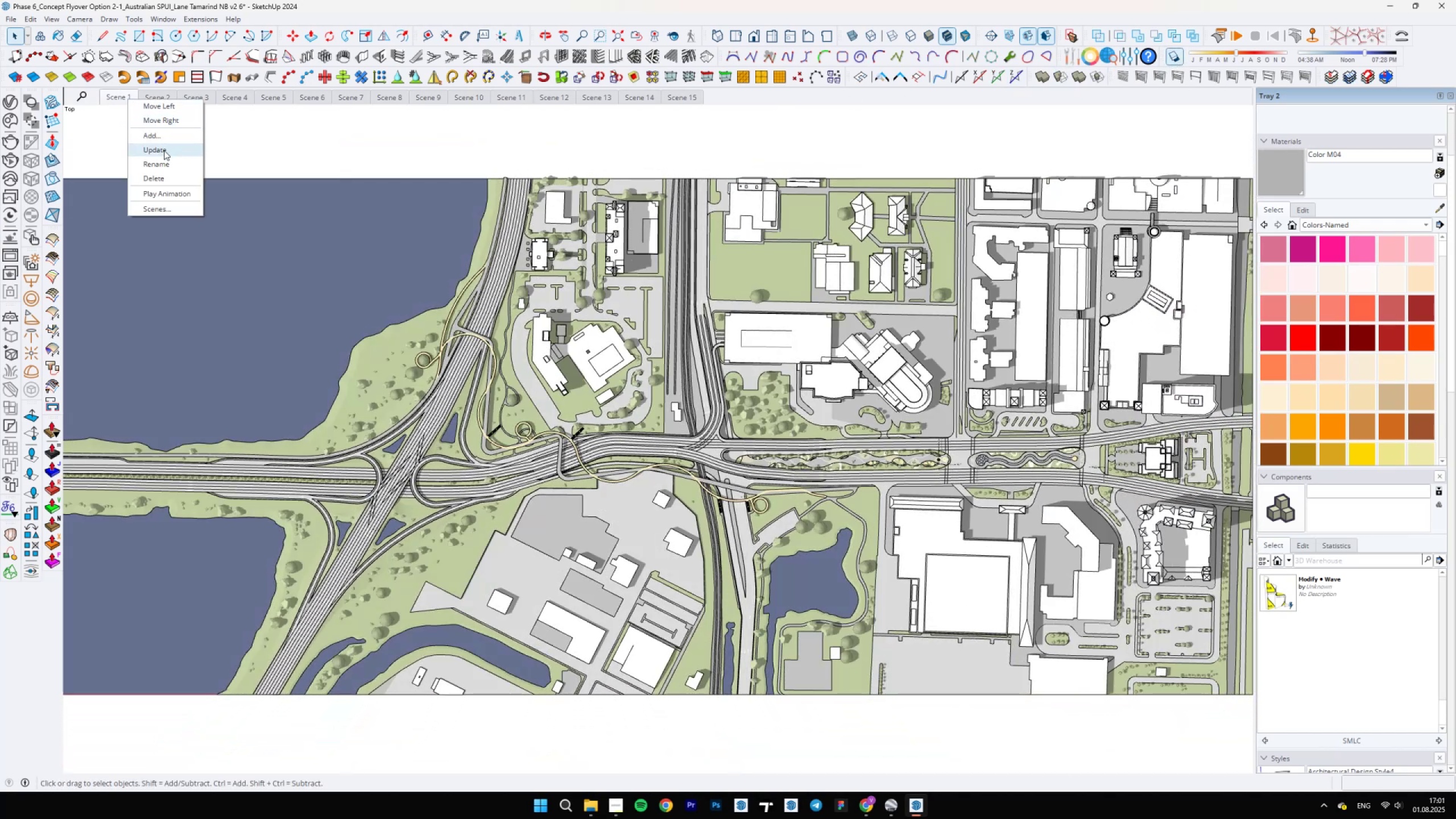 
left_click([162, 151])
 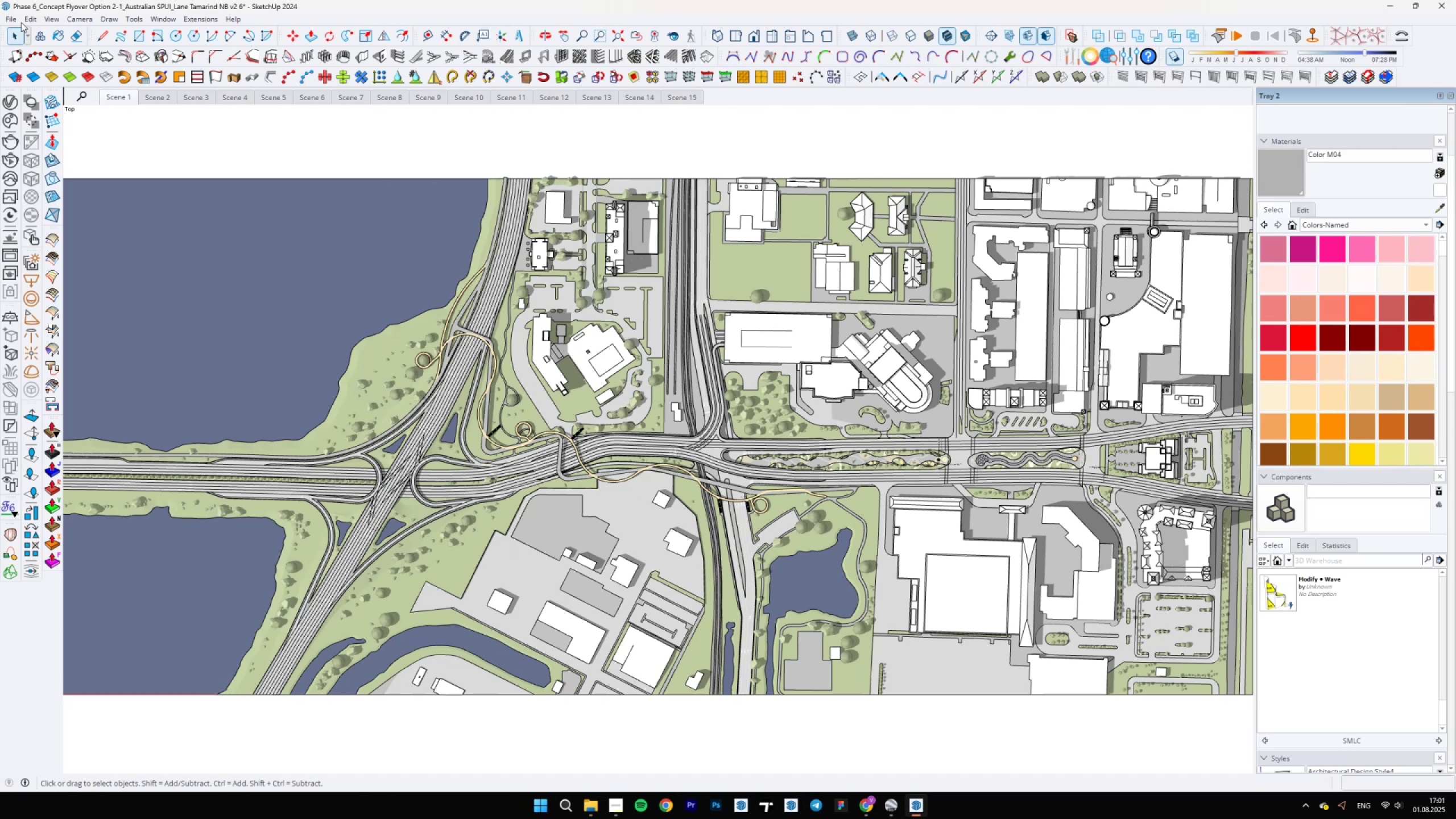 
wait(15.45)
 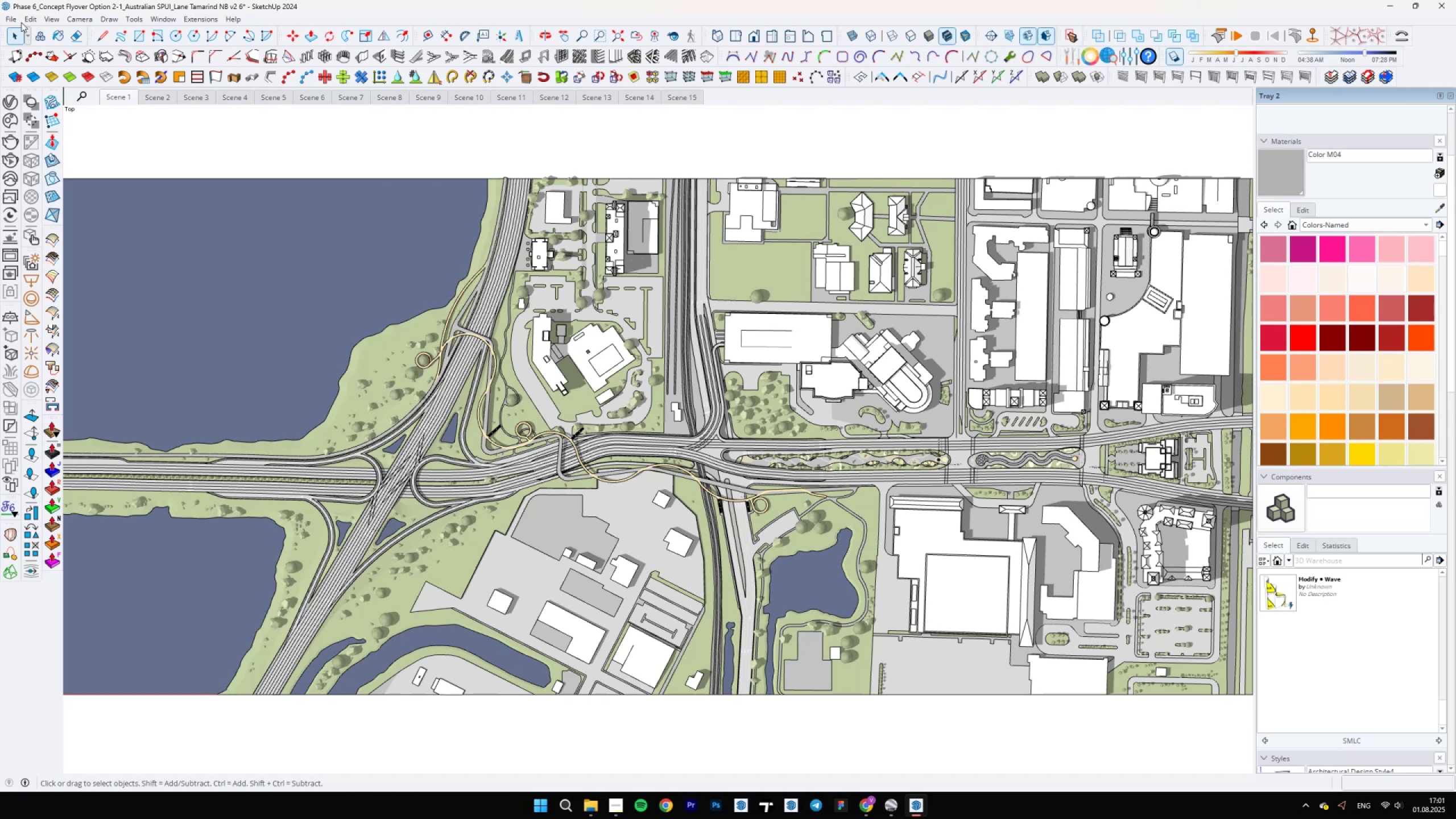 
left_click([8, 16])
 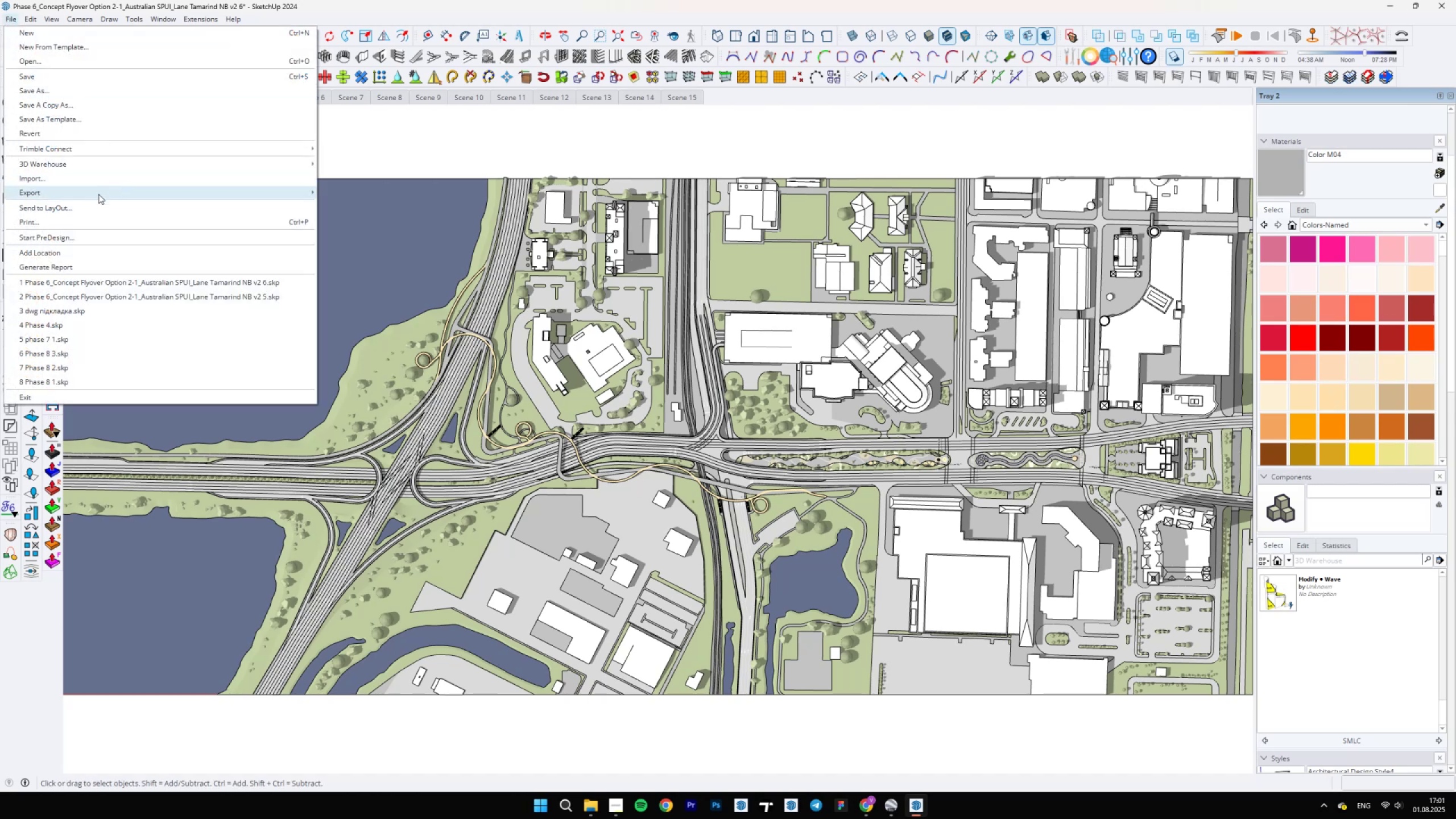 
left_click([88, 199])
 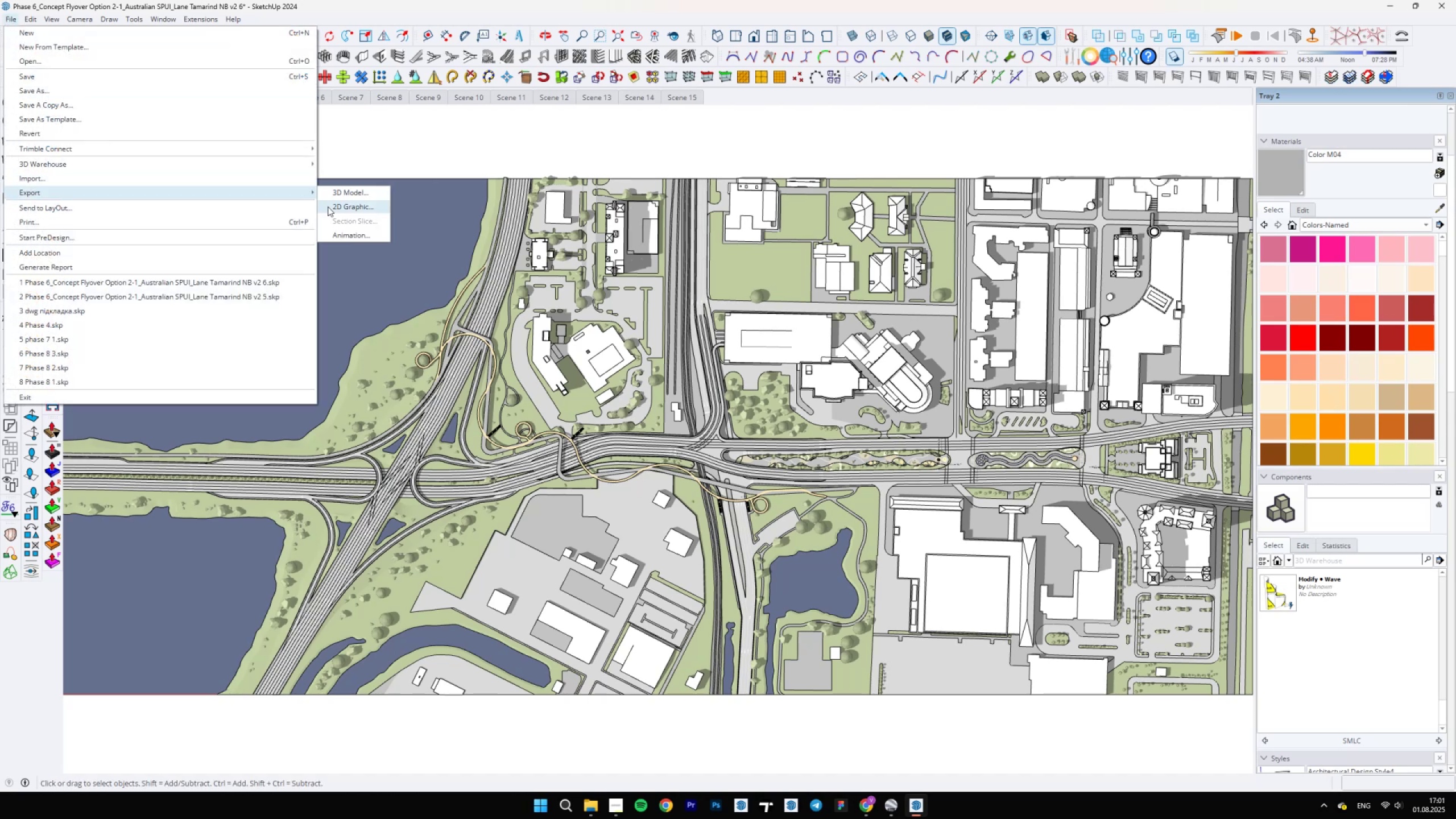 
left_click_drag(start_coordinate=[347, 198], to_coordinate=[341, 204])
 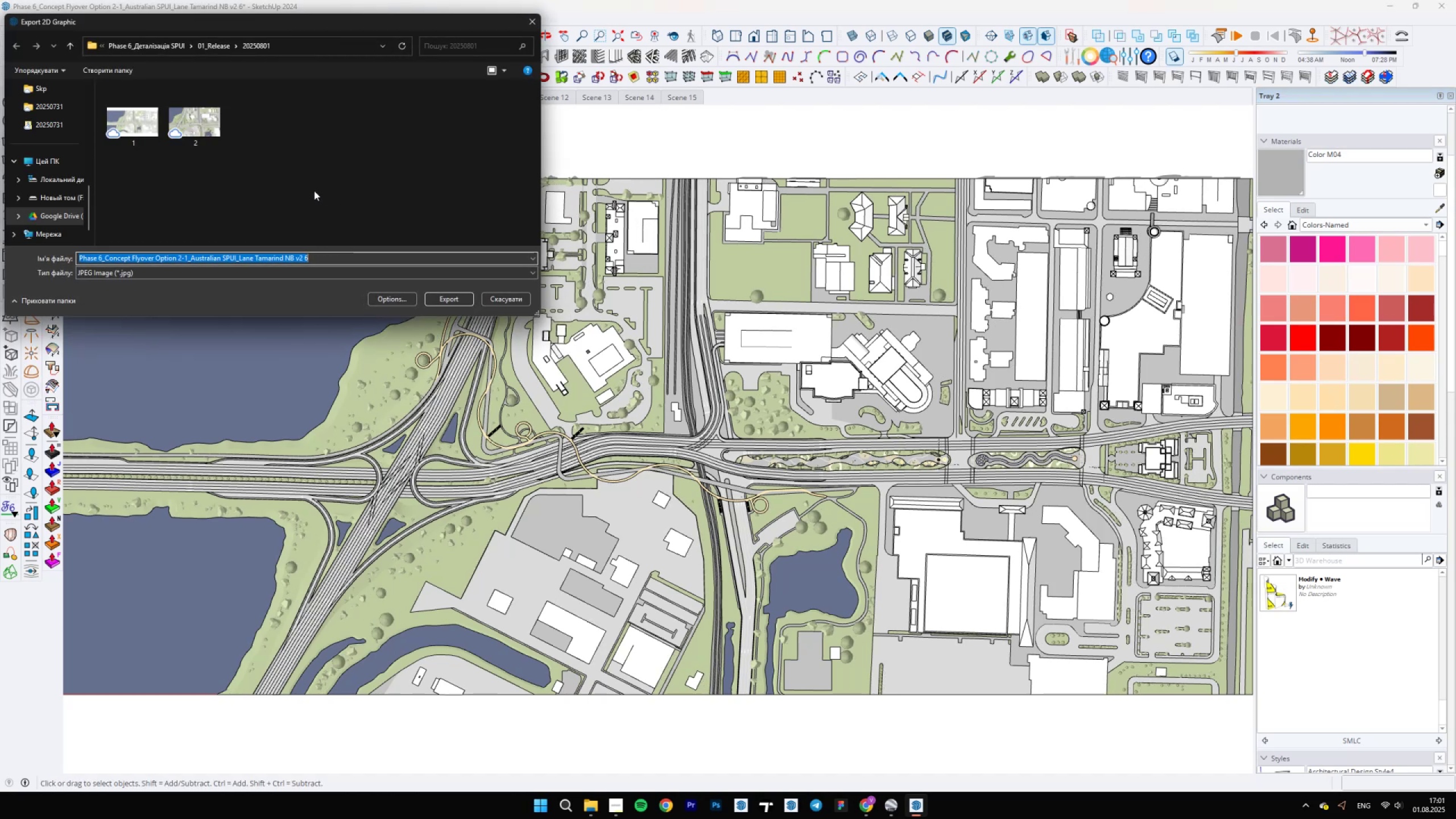 
key(1)
 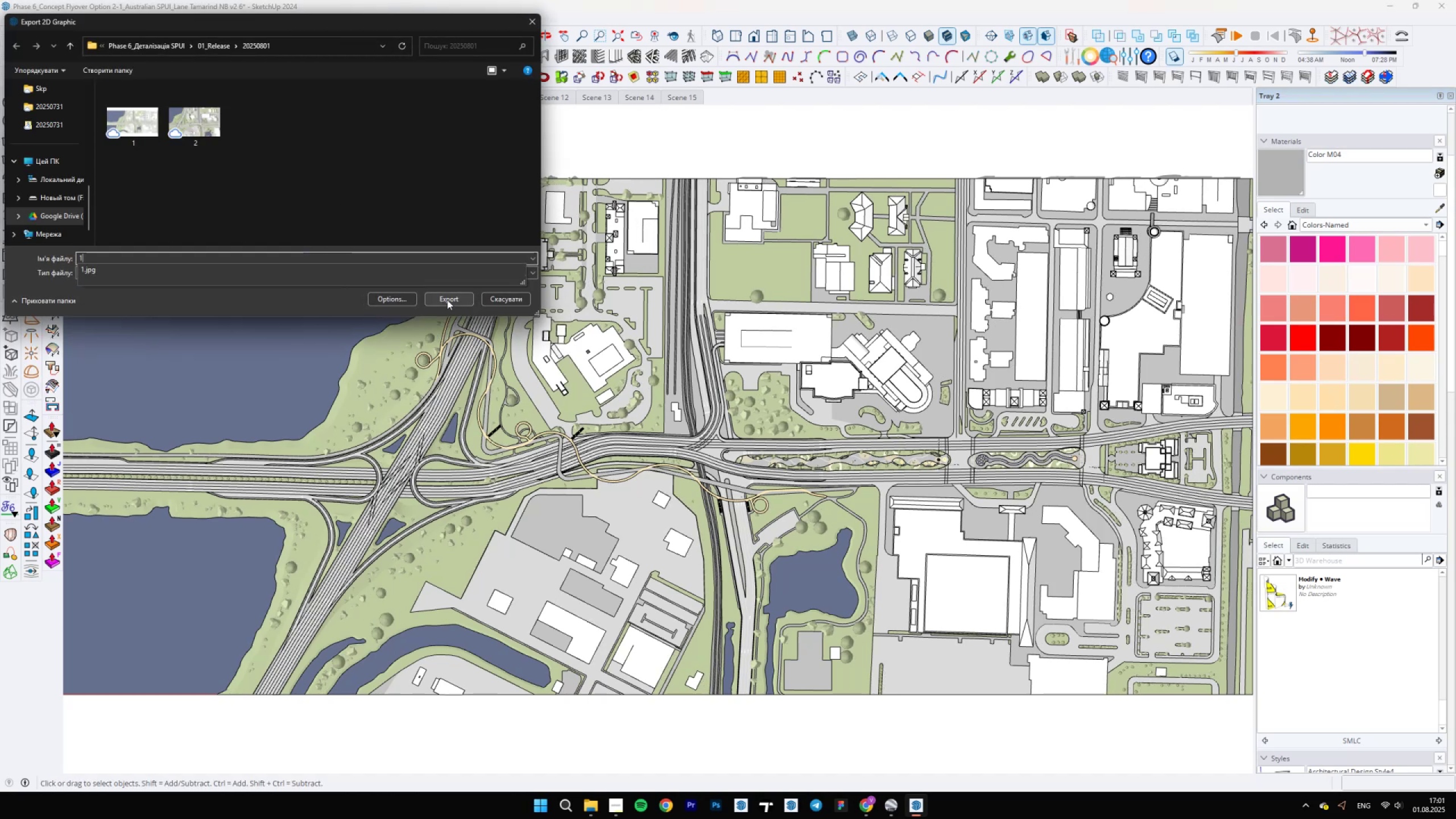 
left_click([448, 300])
 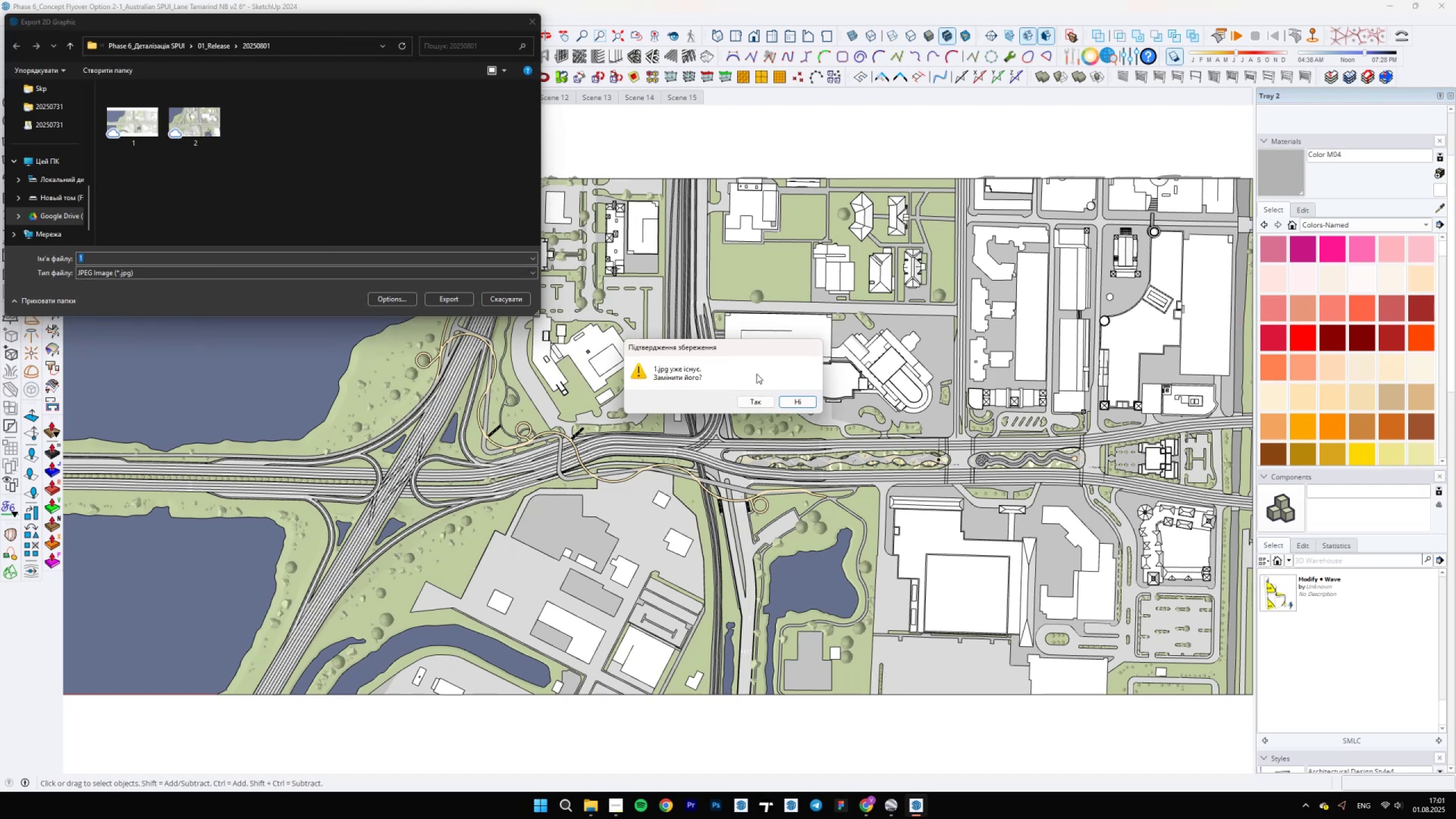 
left_click([759, 394])
 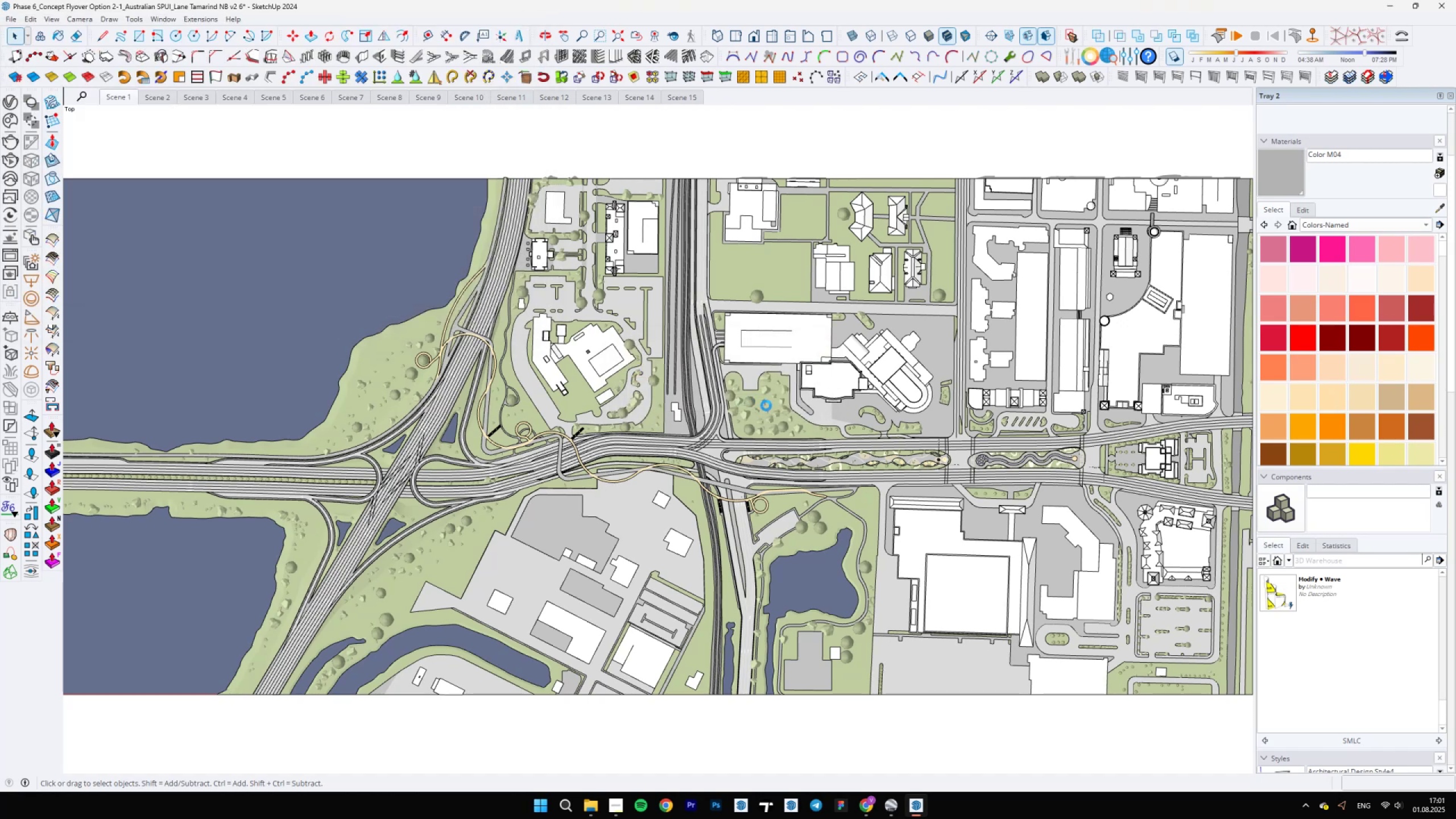 
wait(13.84)
 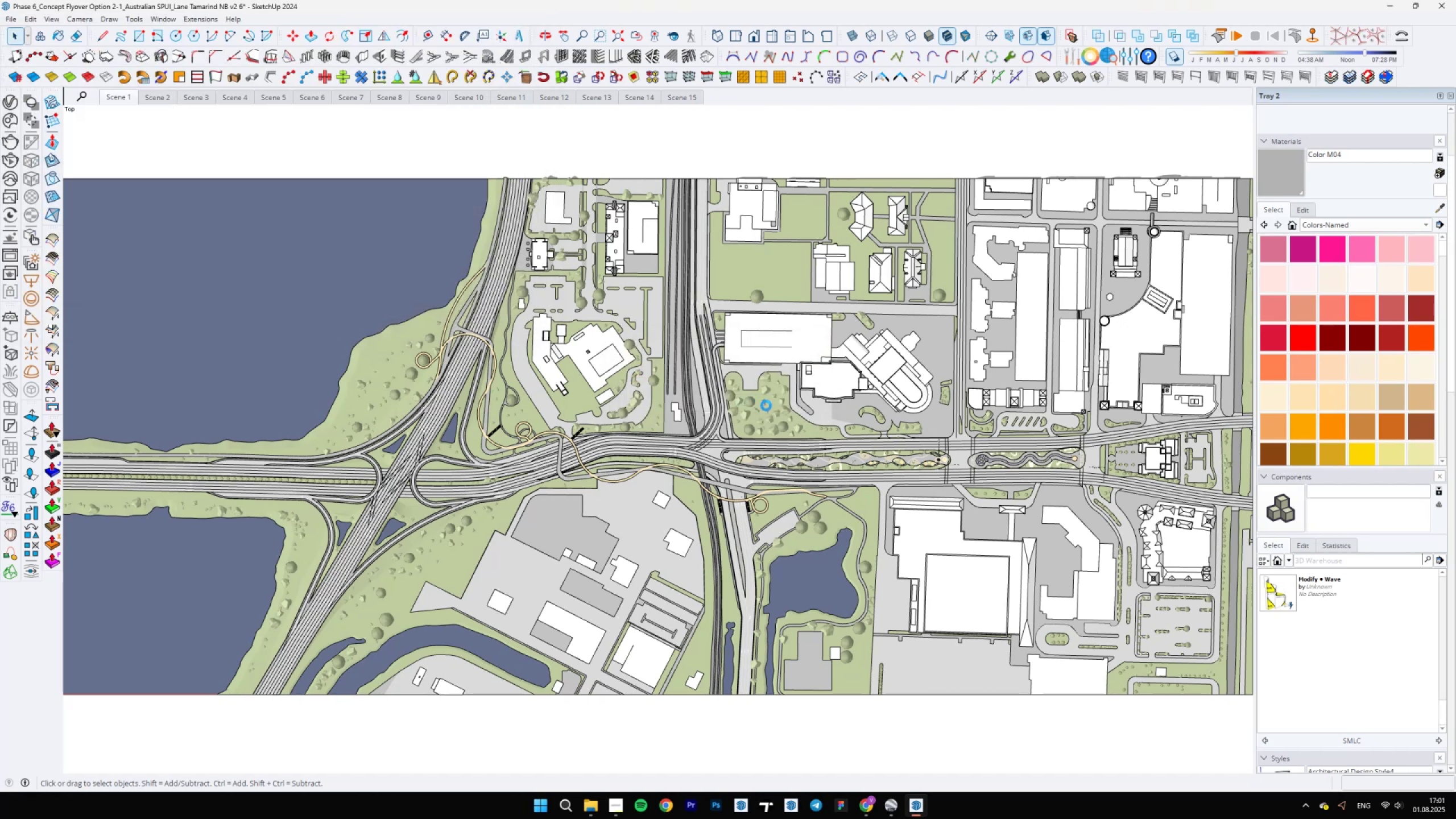 
left_click([189, 97])
 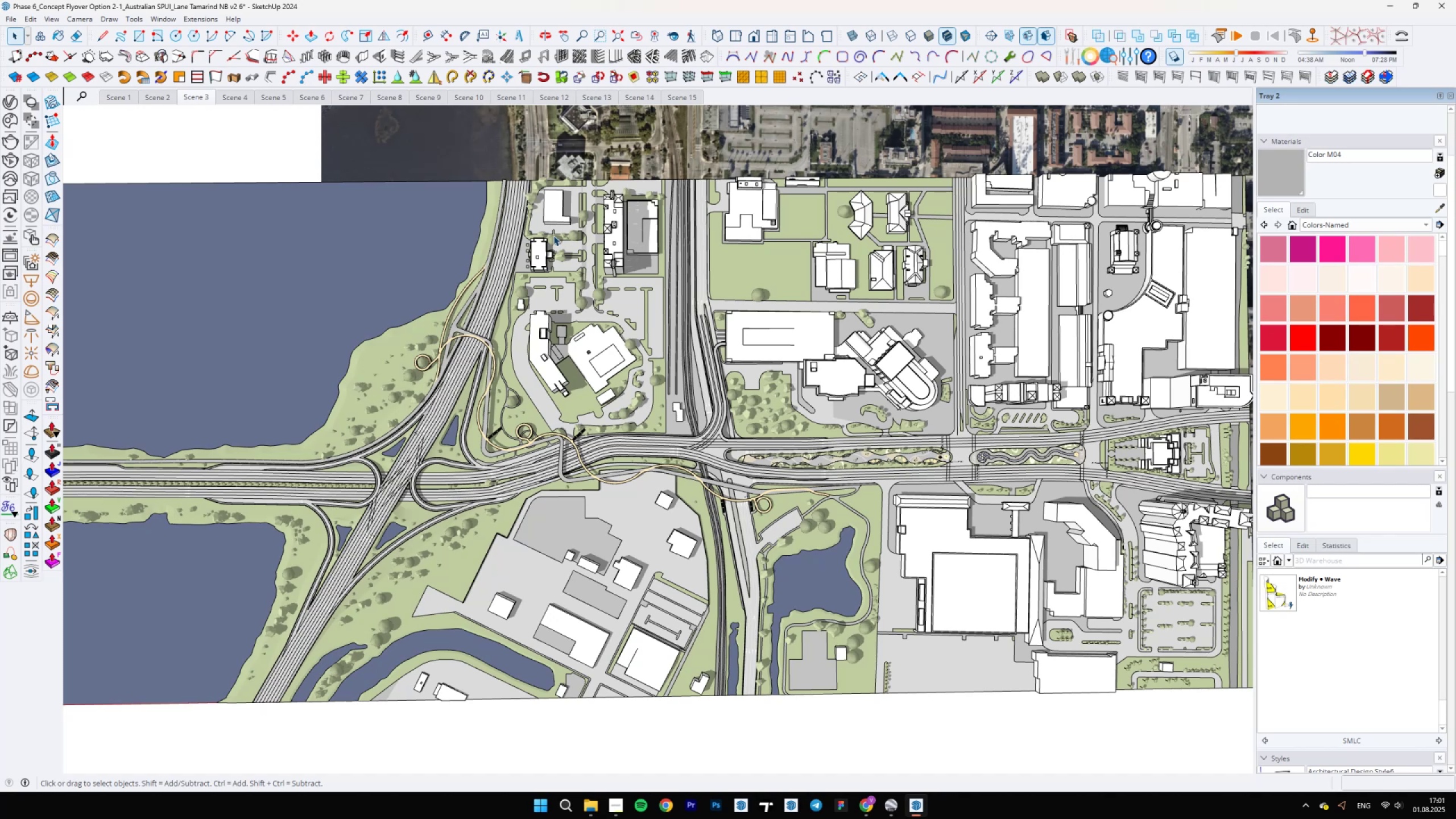 
wait(12.96)
 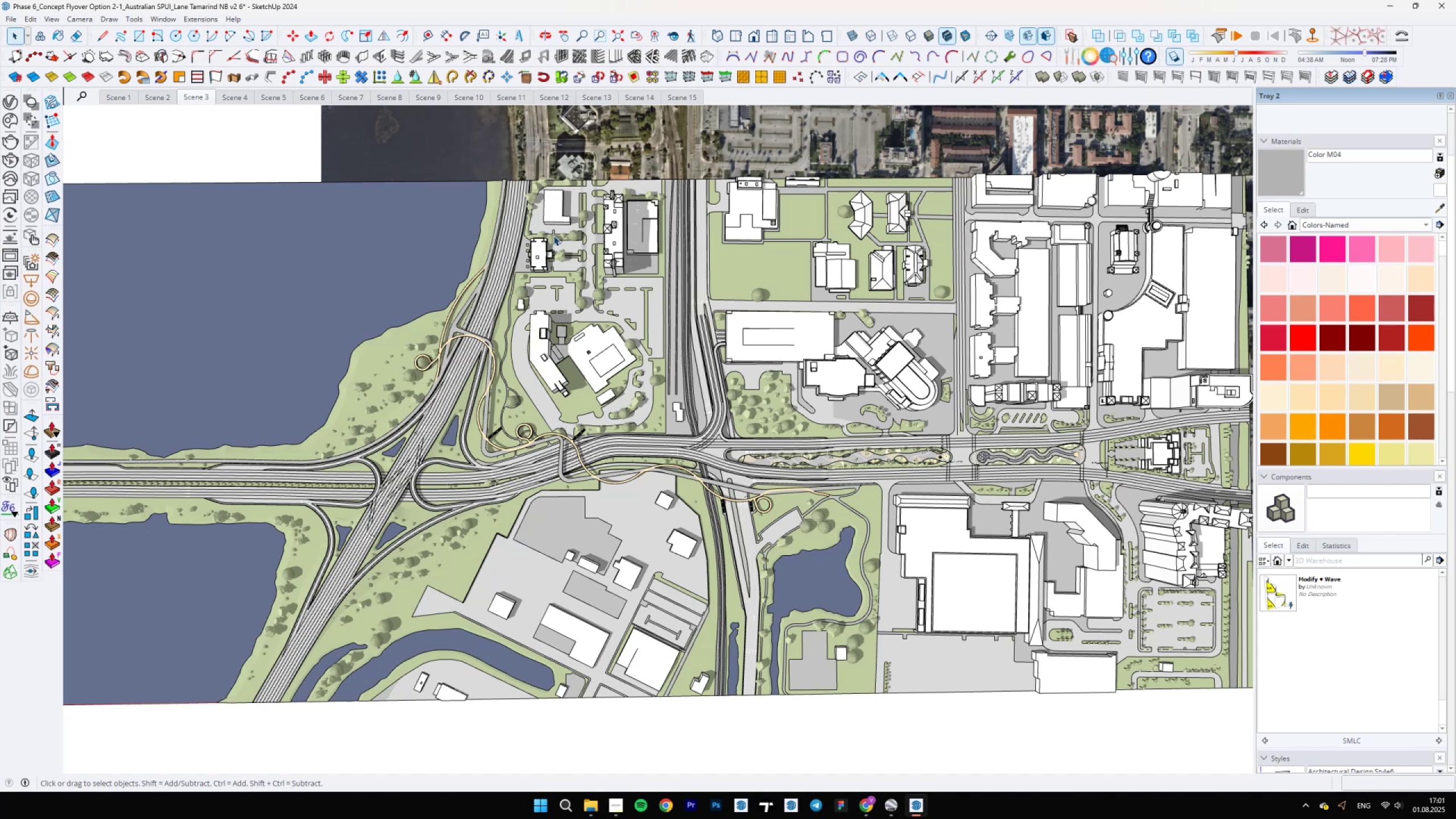 
left_click([6, 18])
 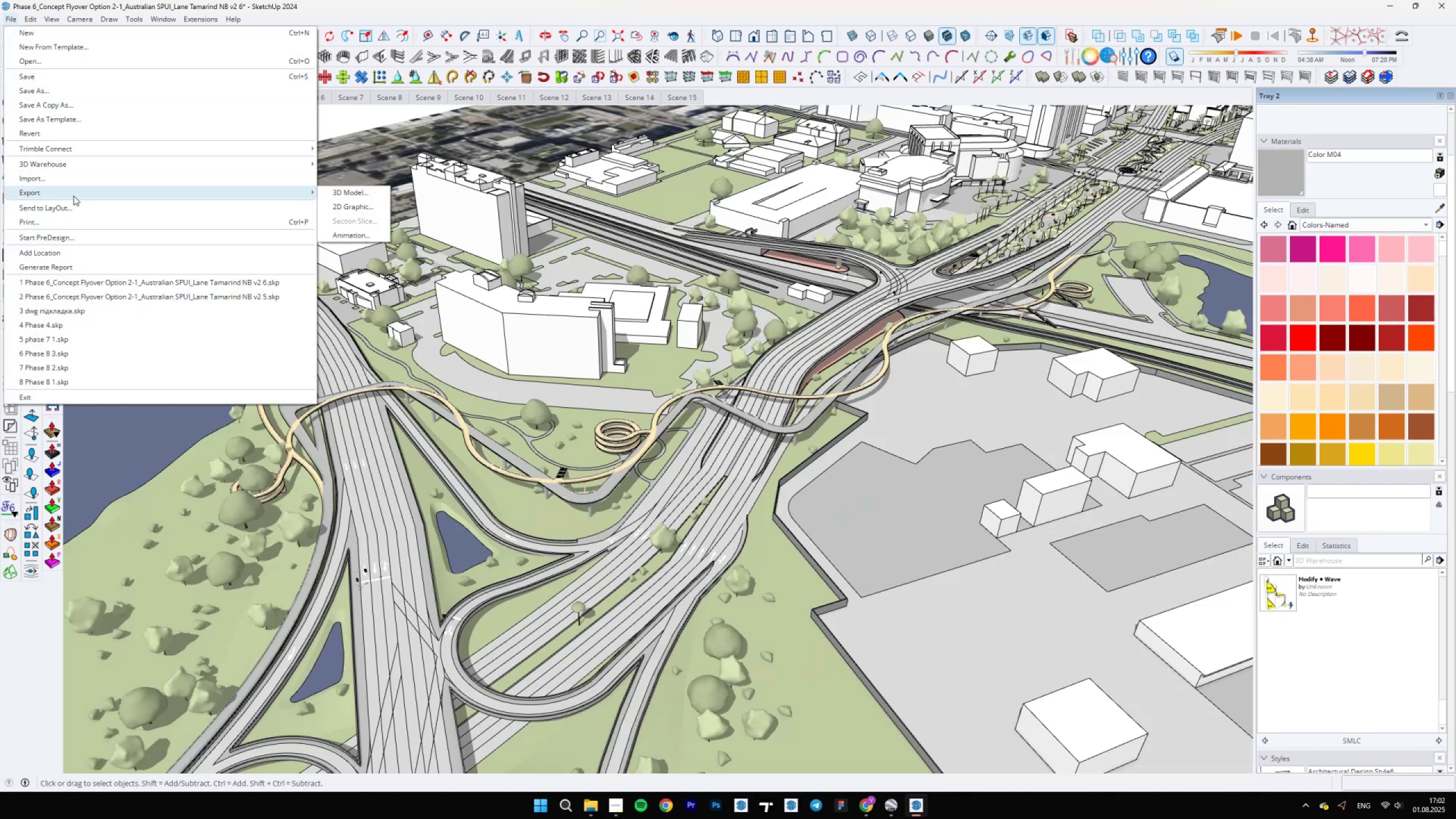 
double_click([411, 147])
 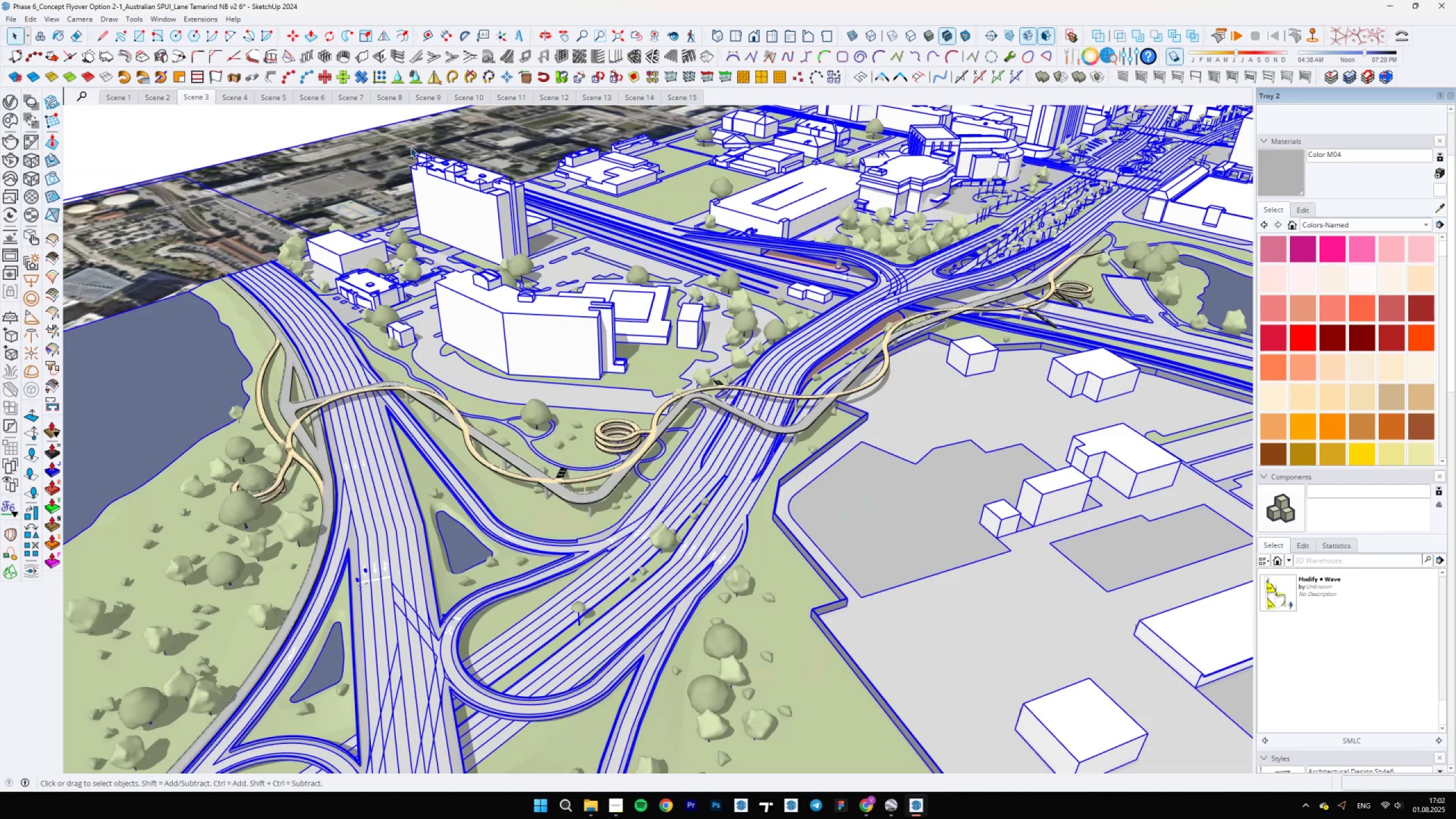 
triple_click([411, 147])
 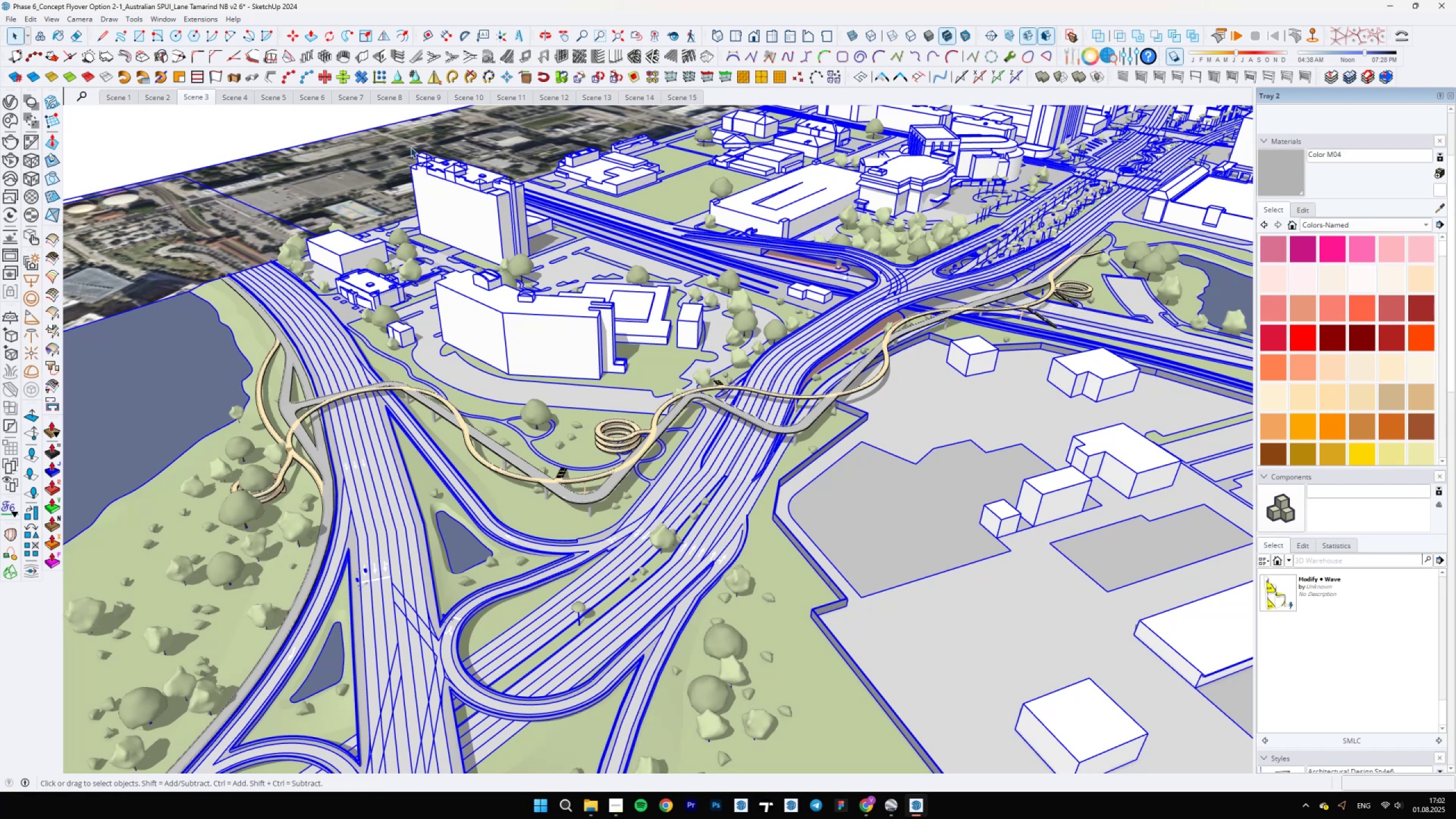 
double_click([411, 147])
 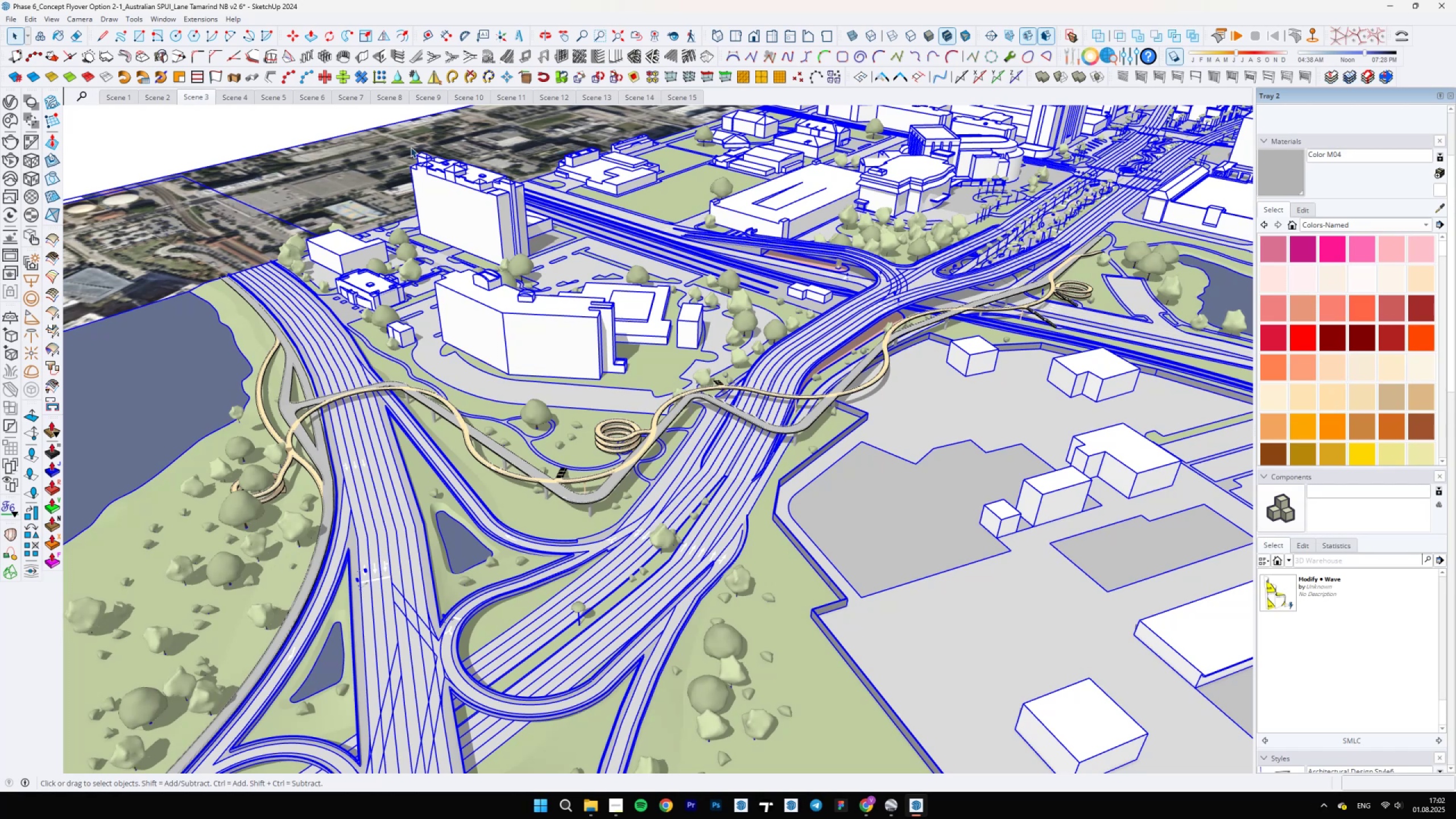 
double_click([411, 147])
 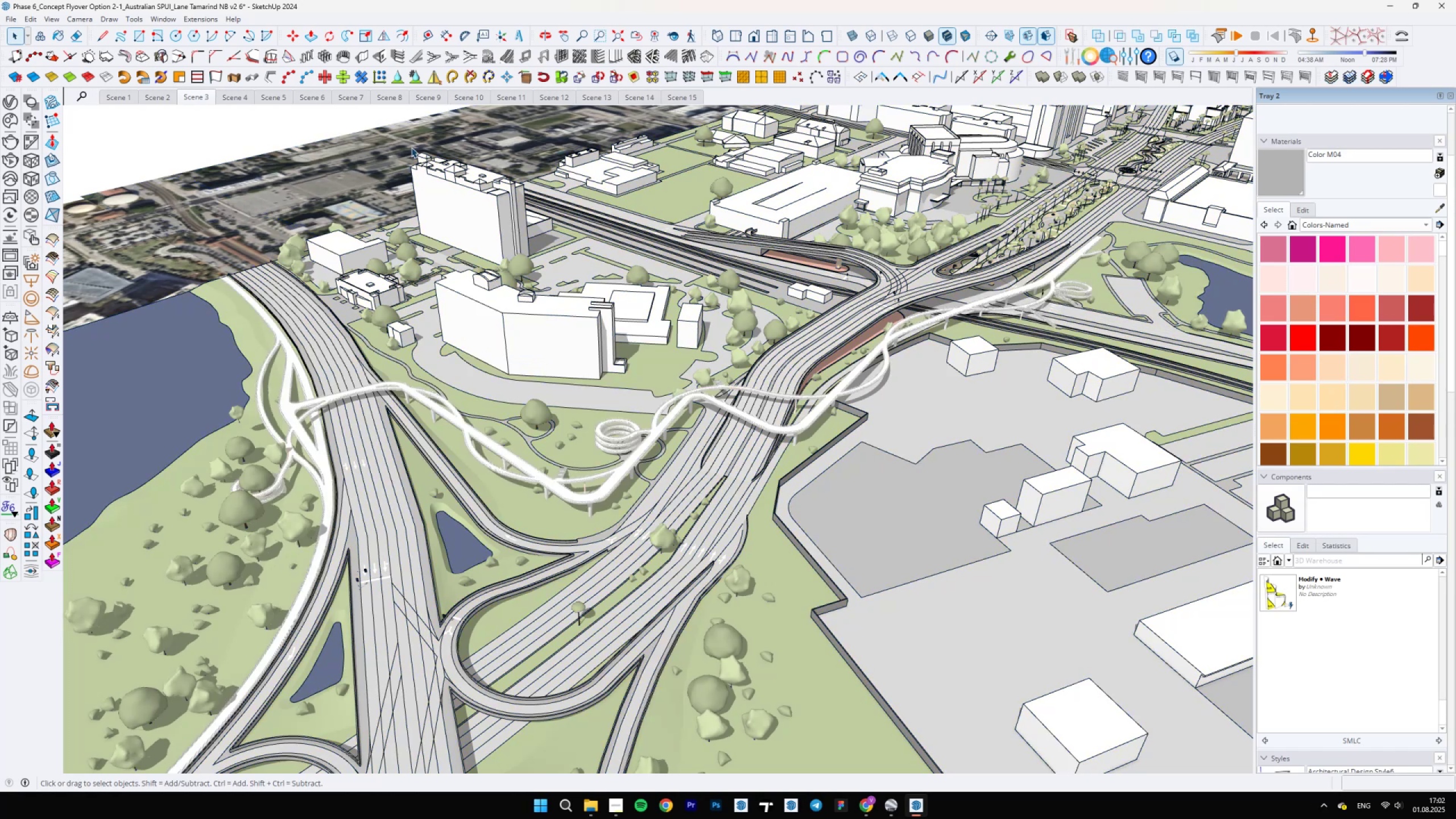 
left_click([388, 163])
 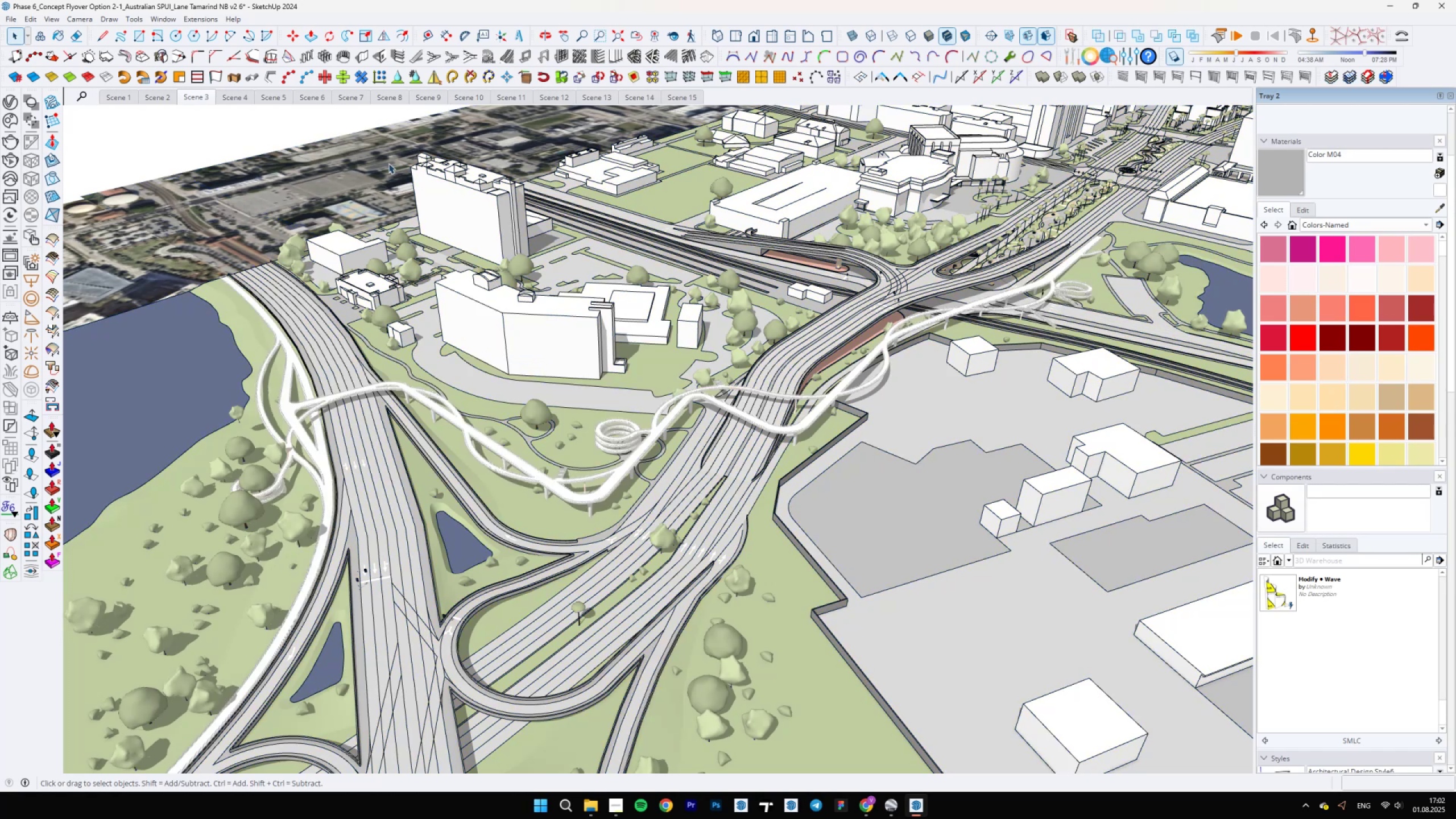 
double_click([388, 163])
 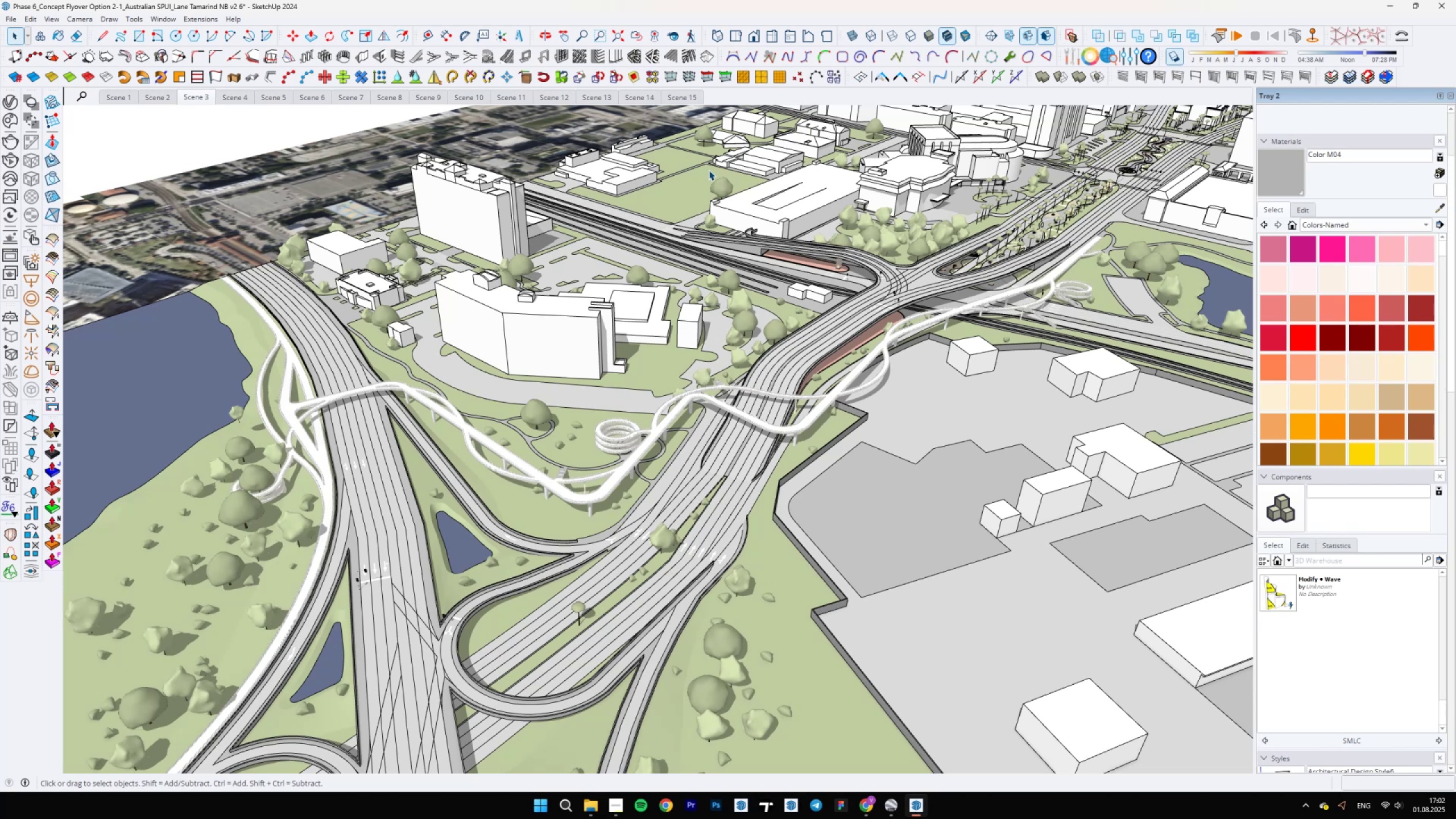 
key(Backslash)
 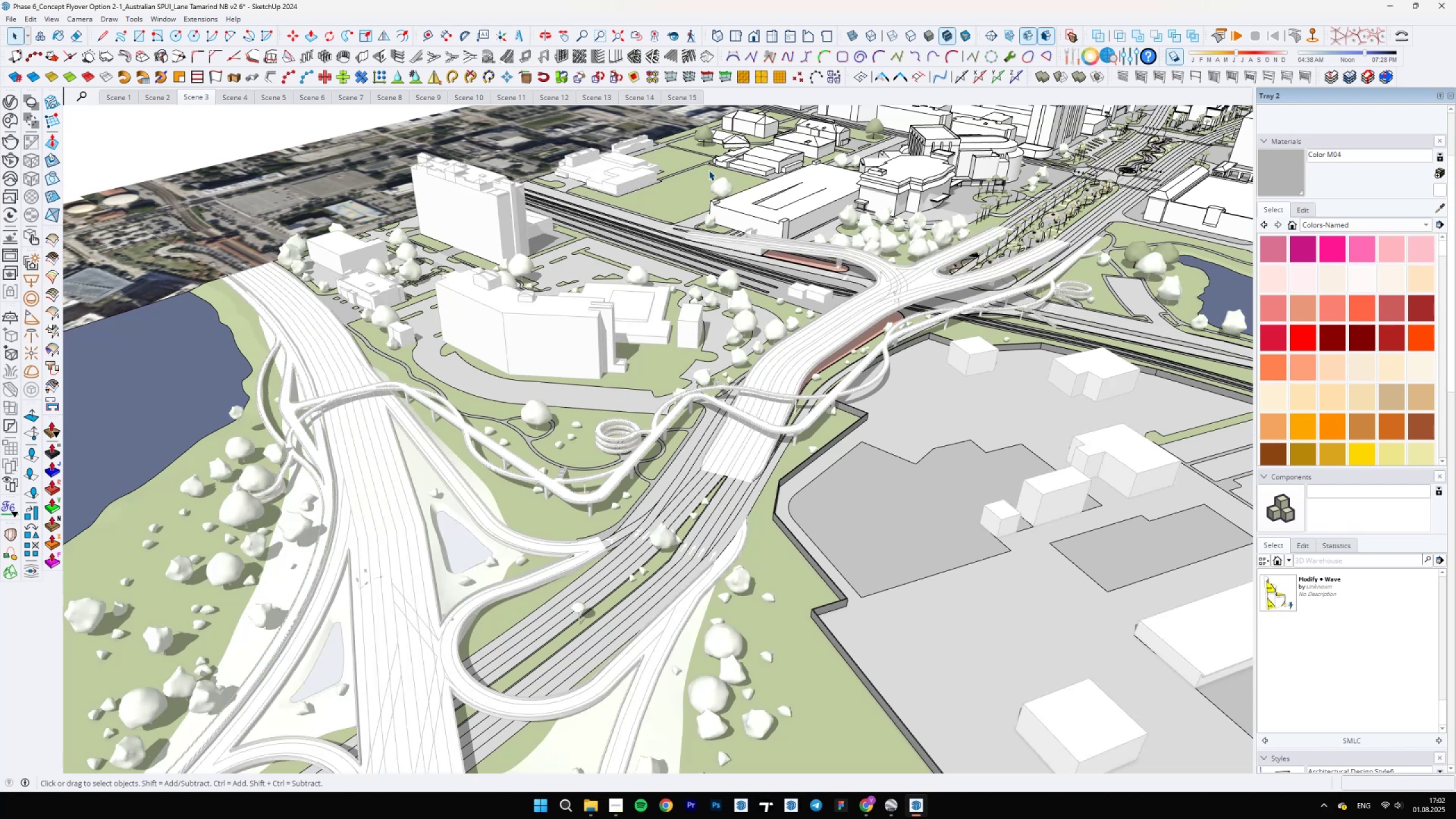 
left_click([320, 174])
 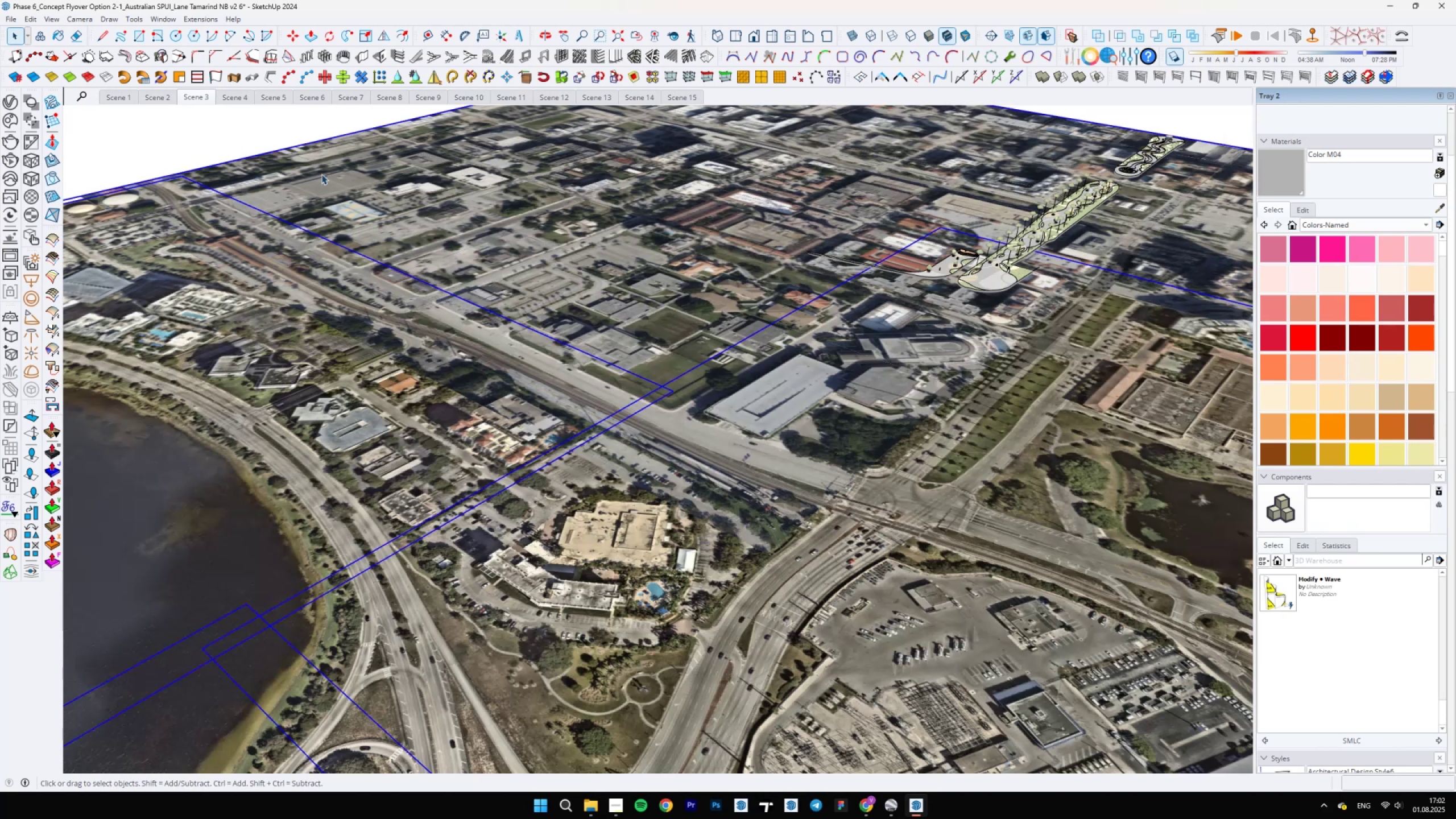 
right_click([362, 177])
 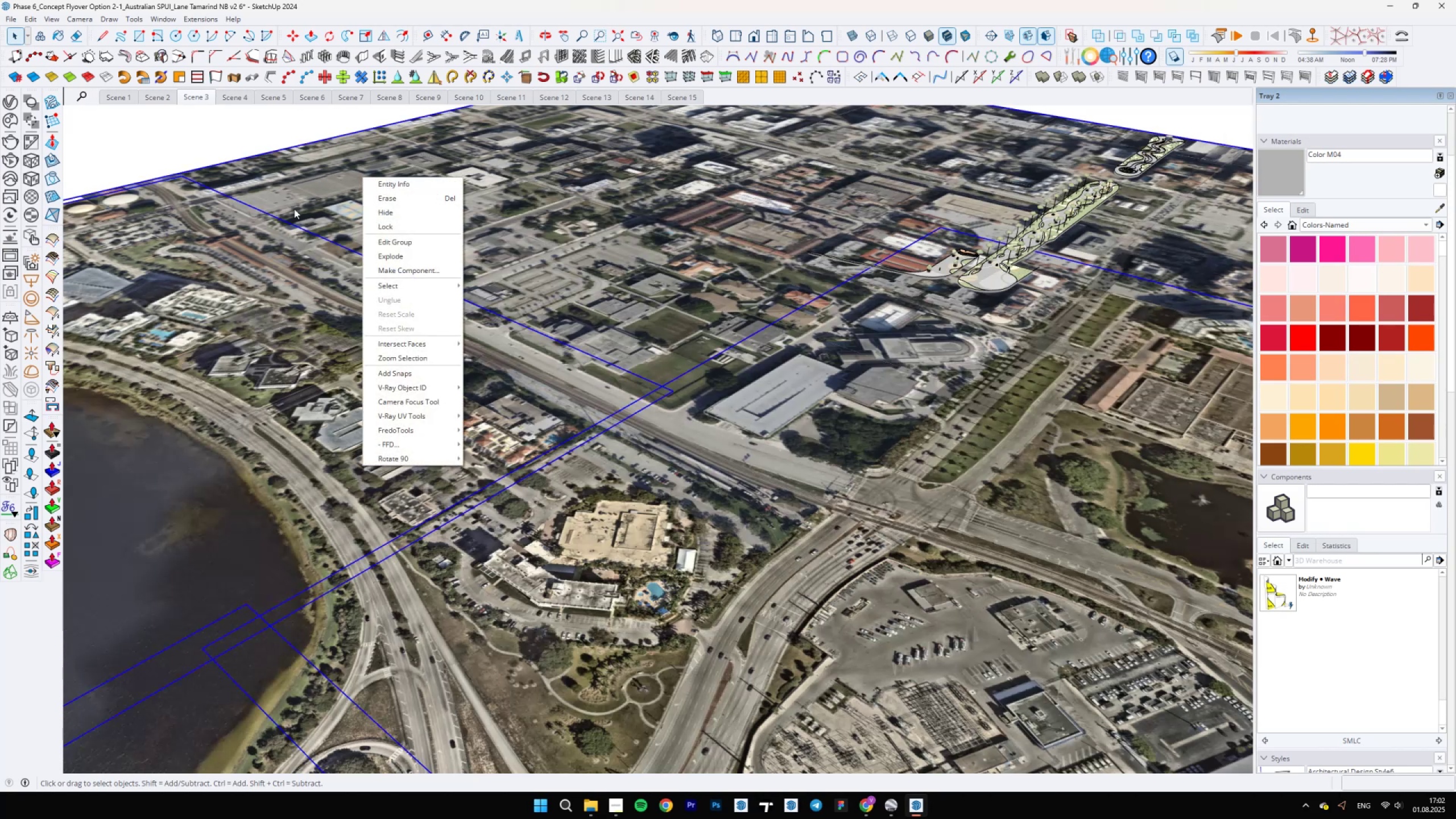 
left_click([294, 209])
 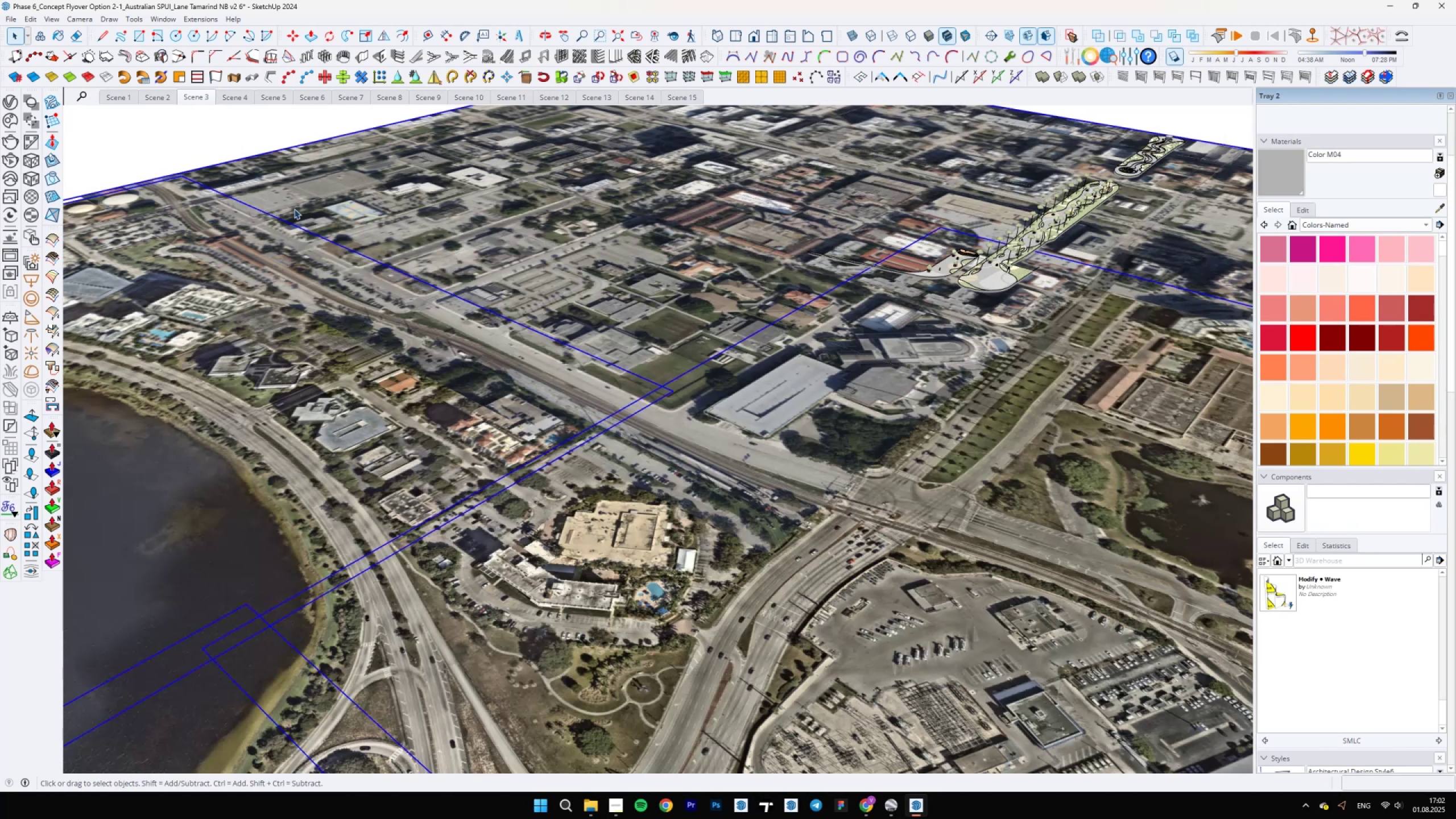 
key(Delete)
 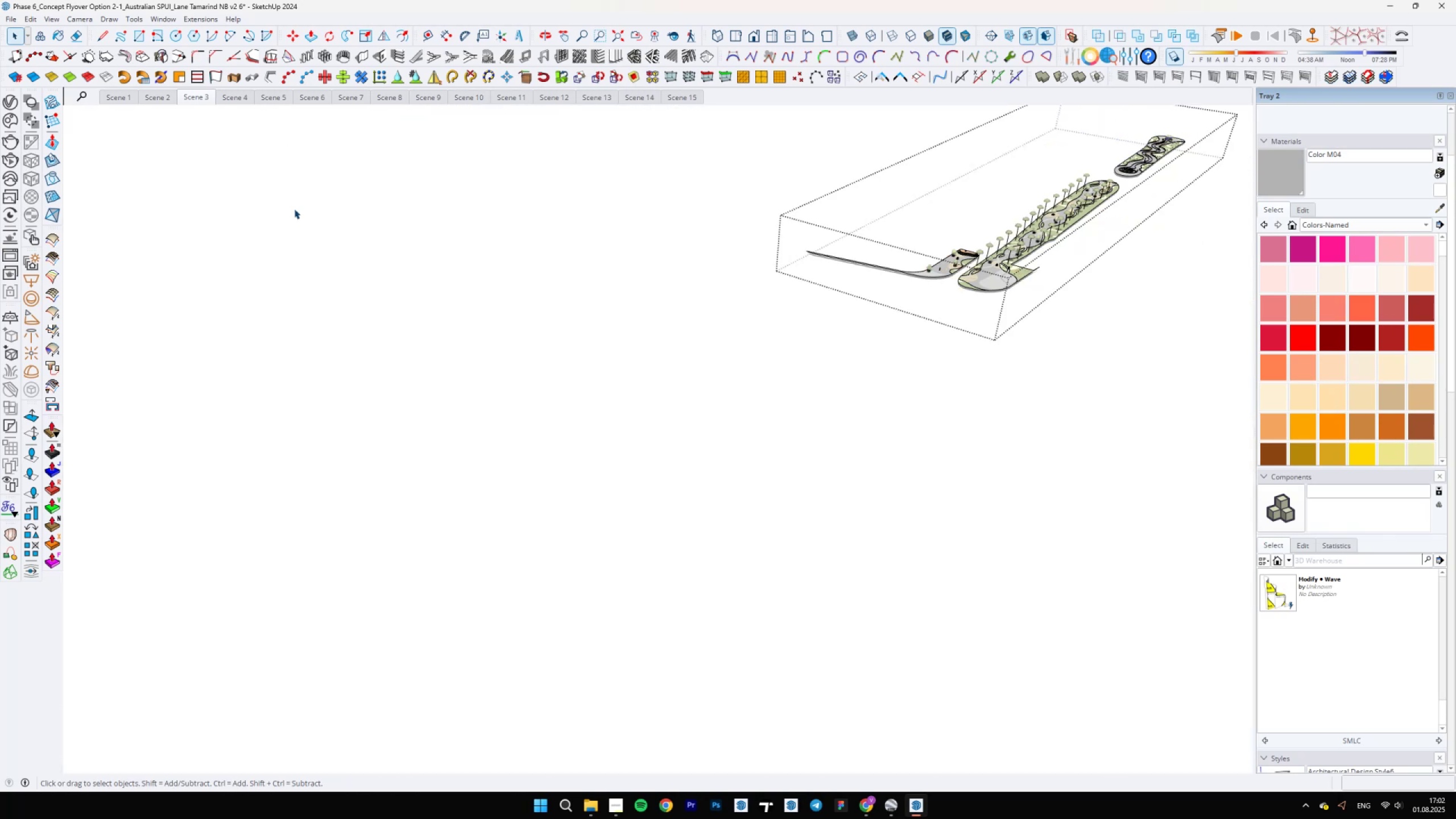 
key(Escape)
 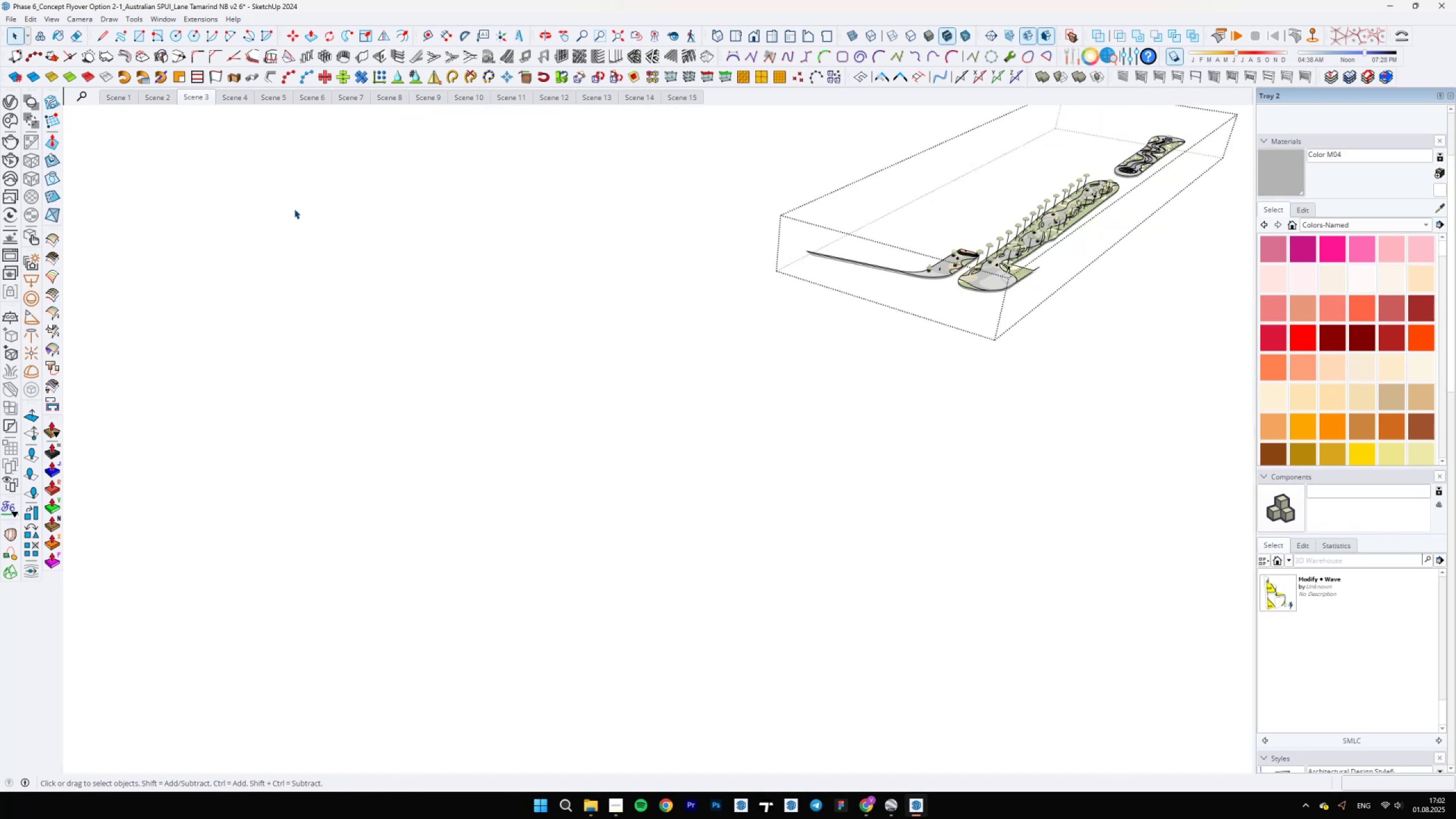 
key(1)
 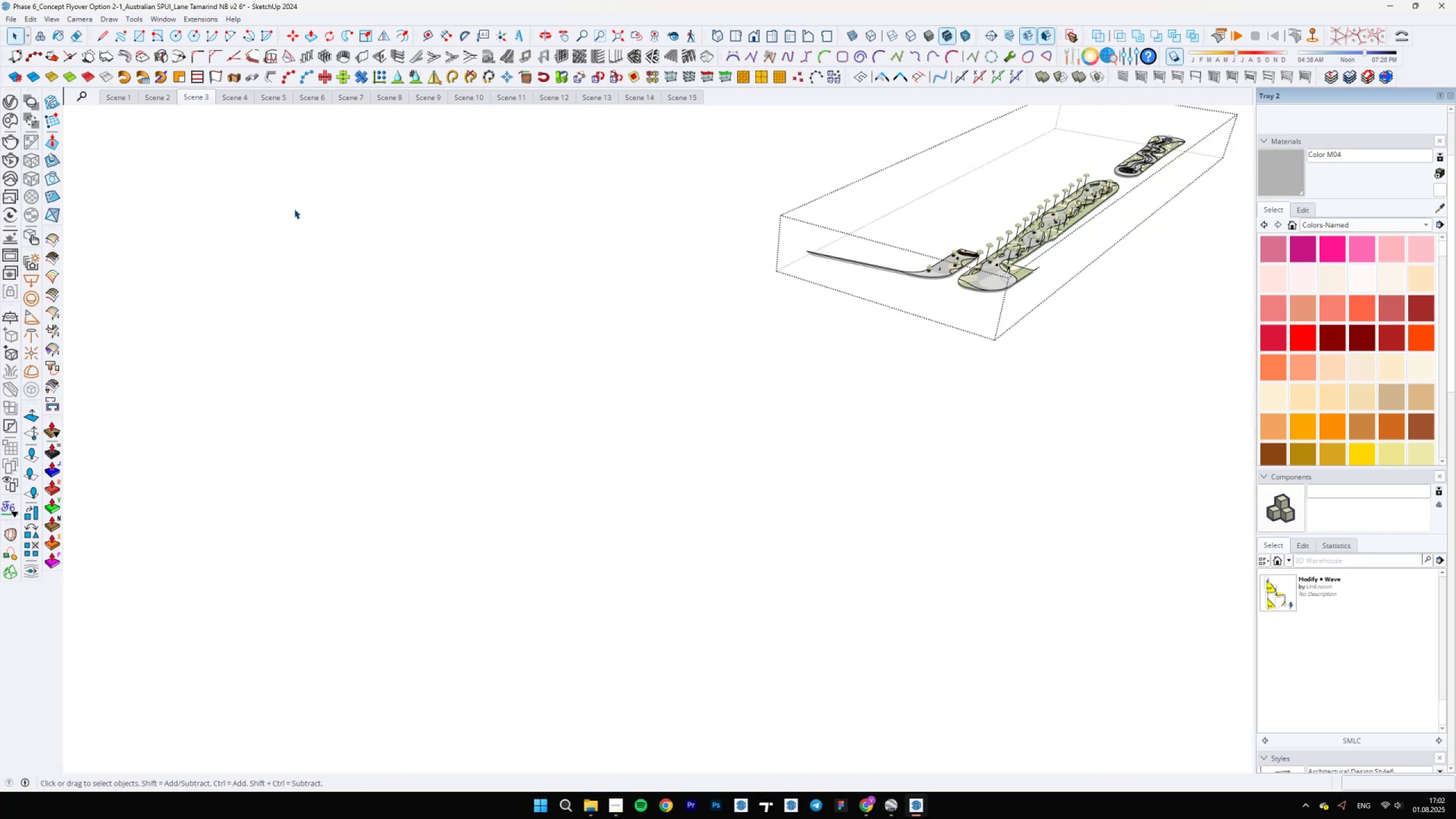 
key(Escape)
 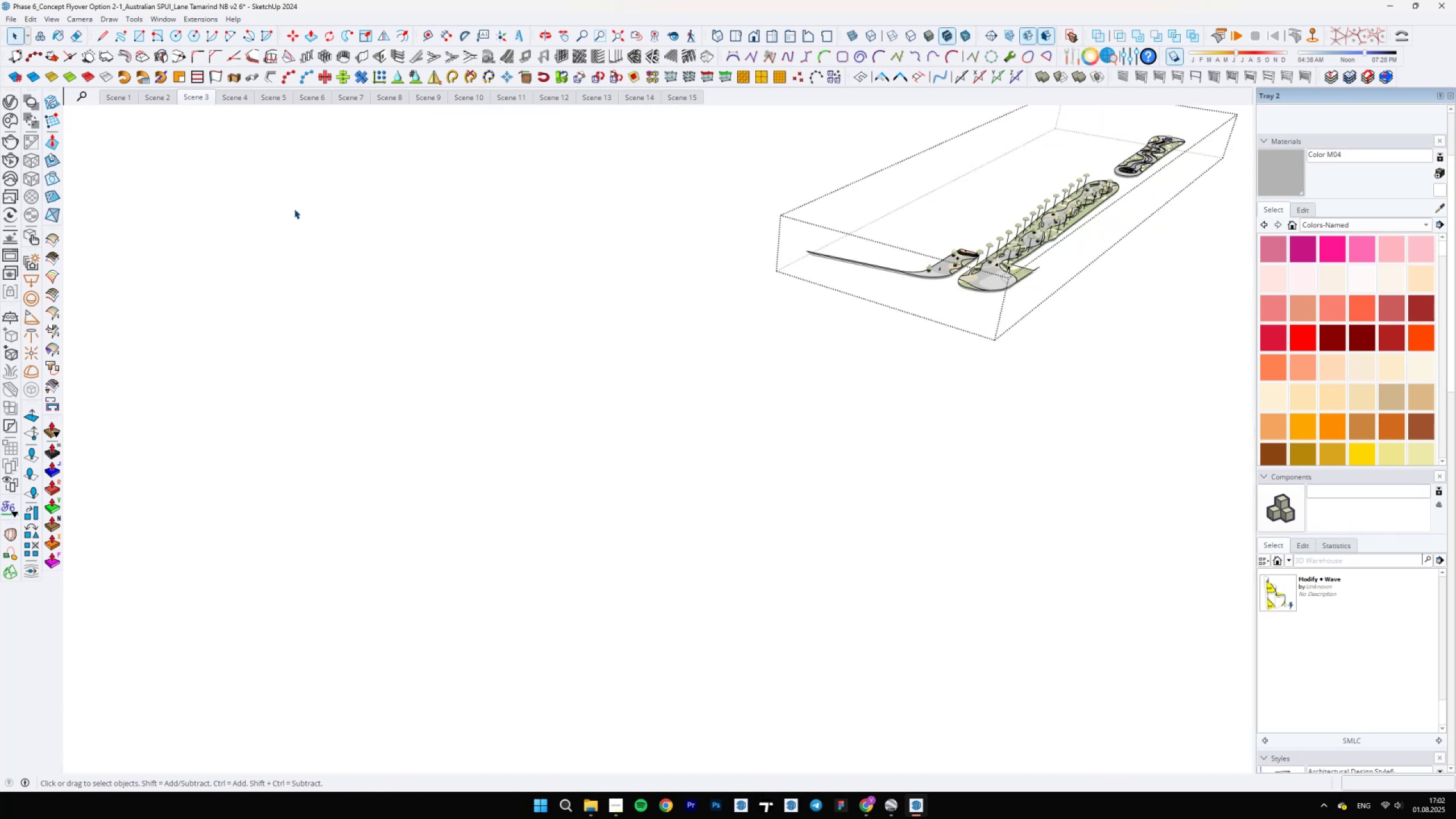 
key(Escape)
 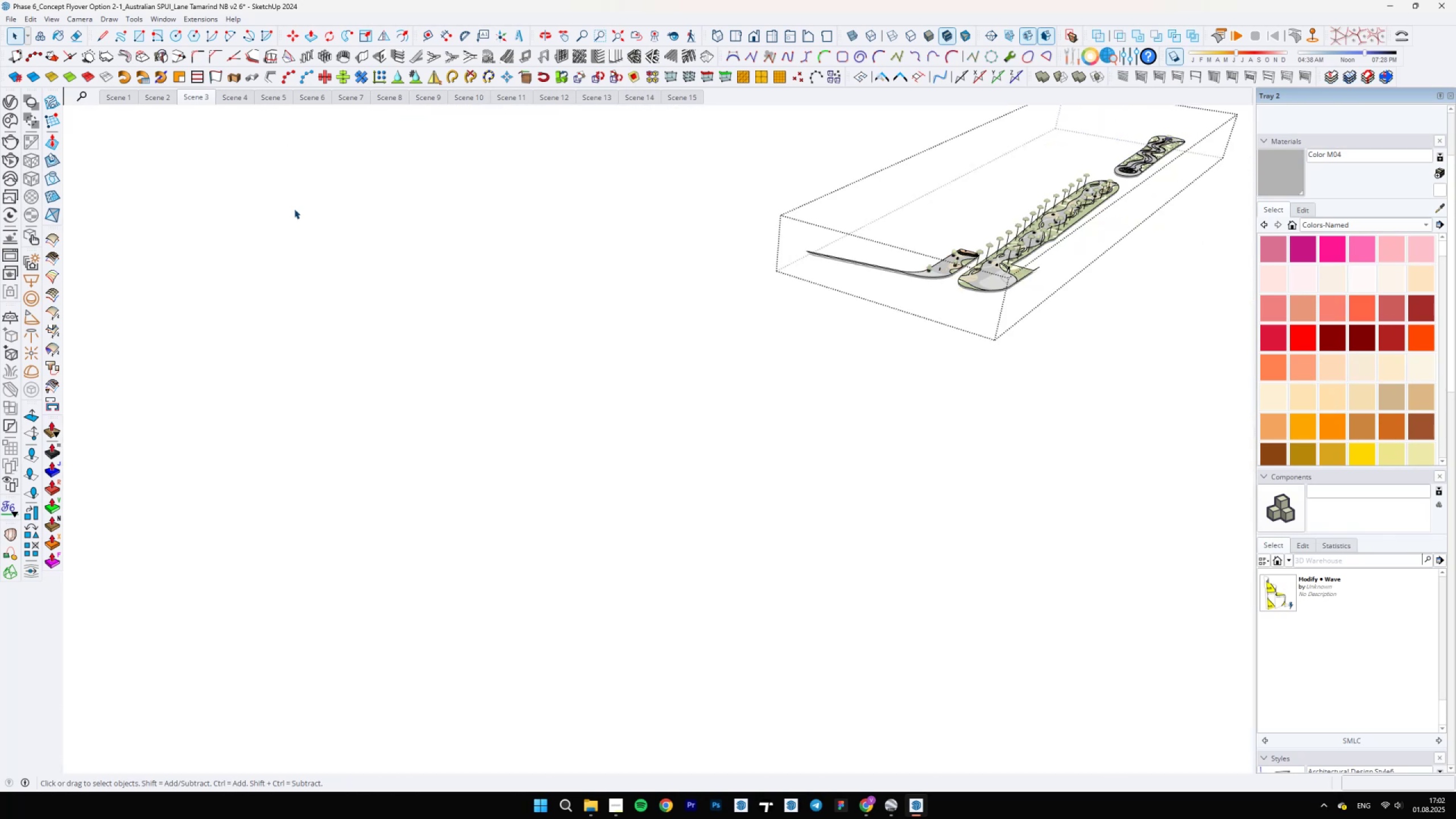 
key(Escape)
 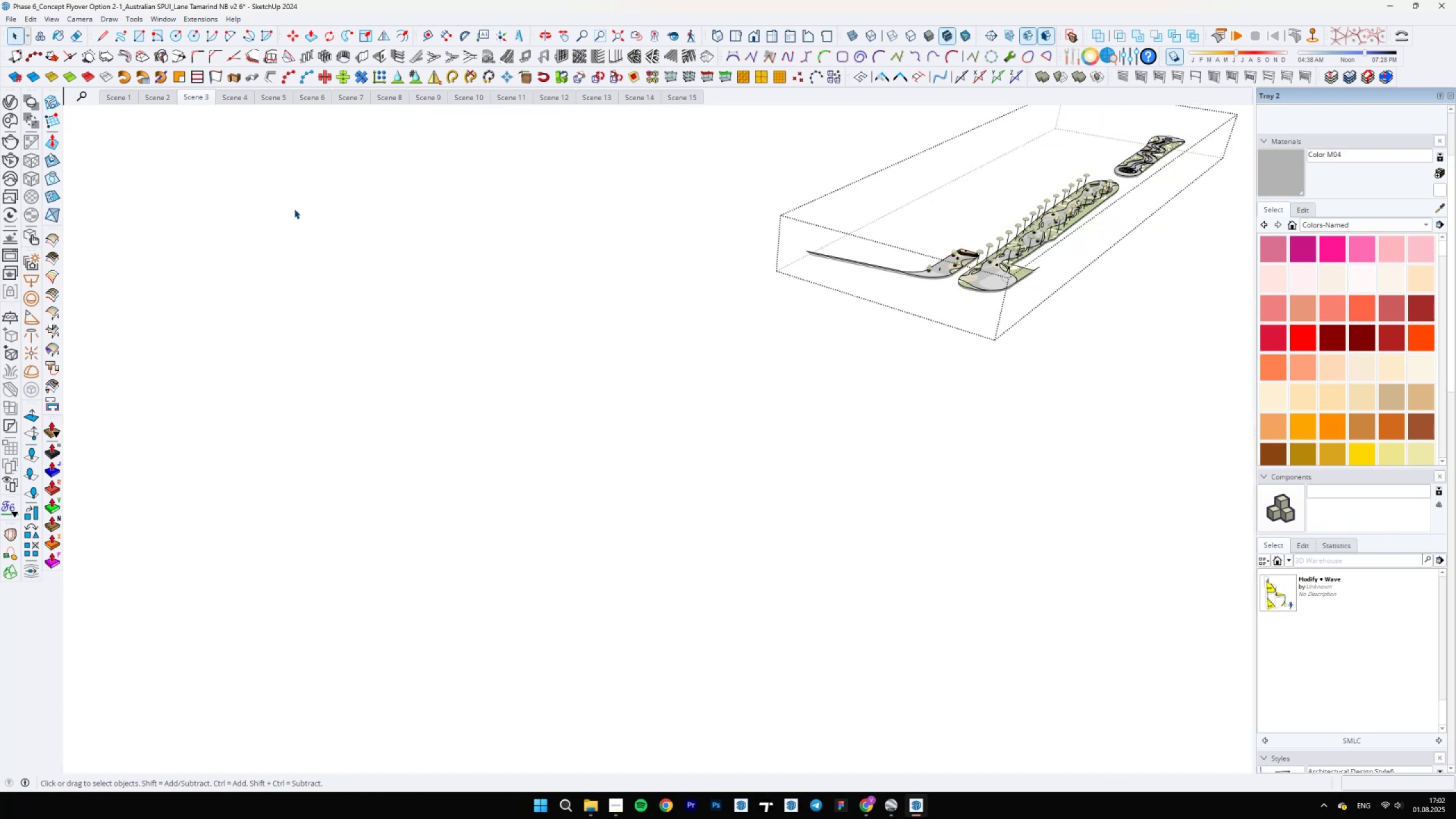 
key(Escape)
 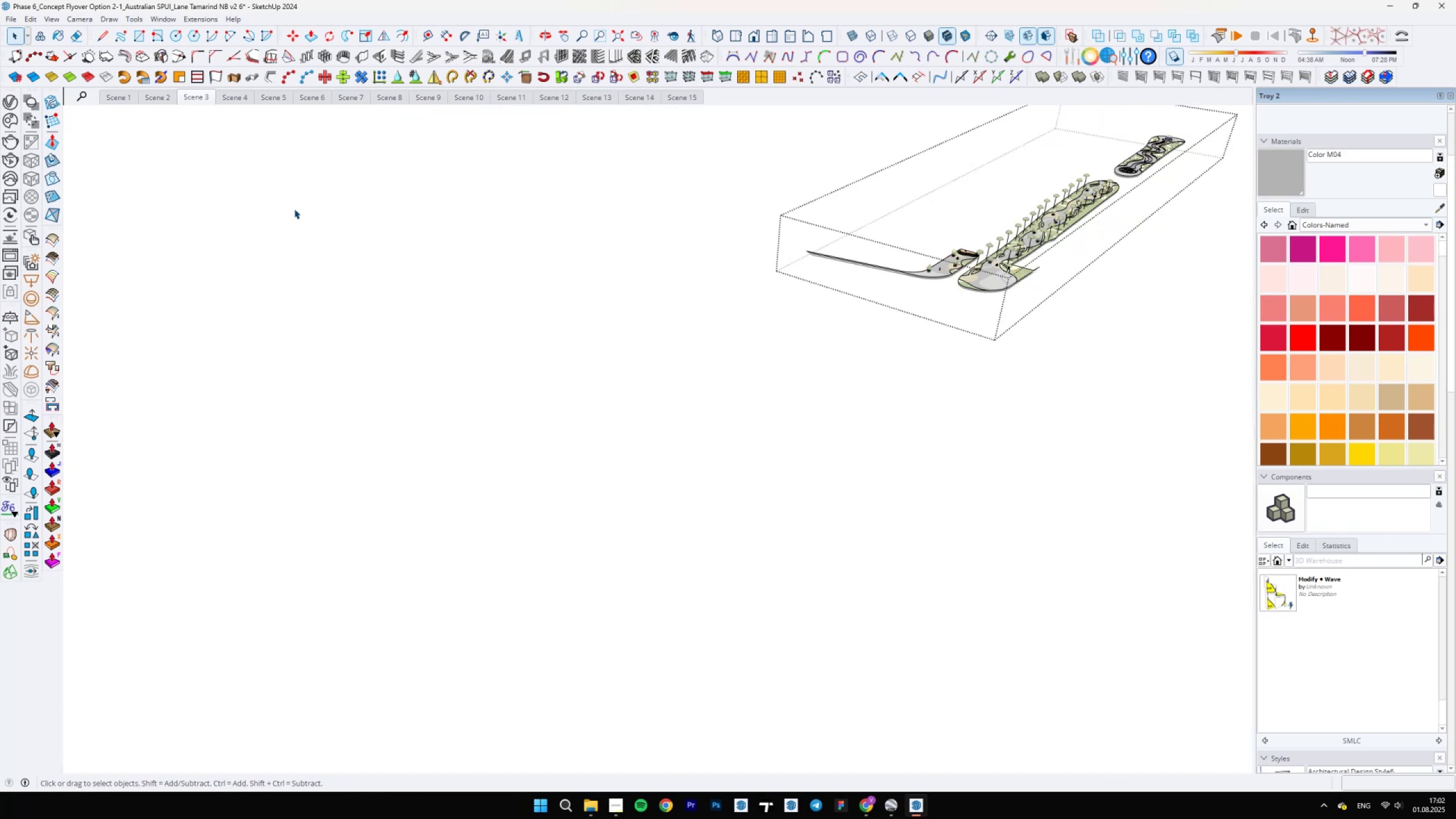 
key(Escape)
 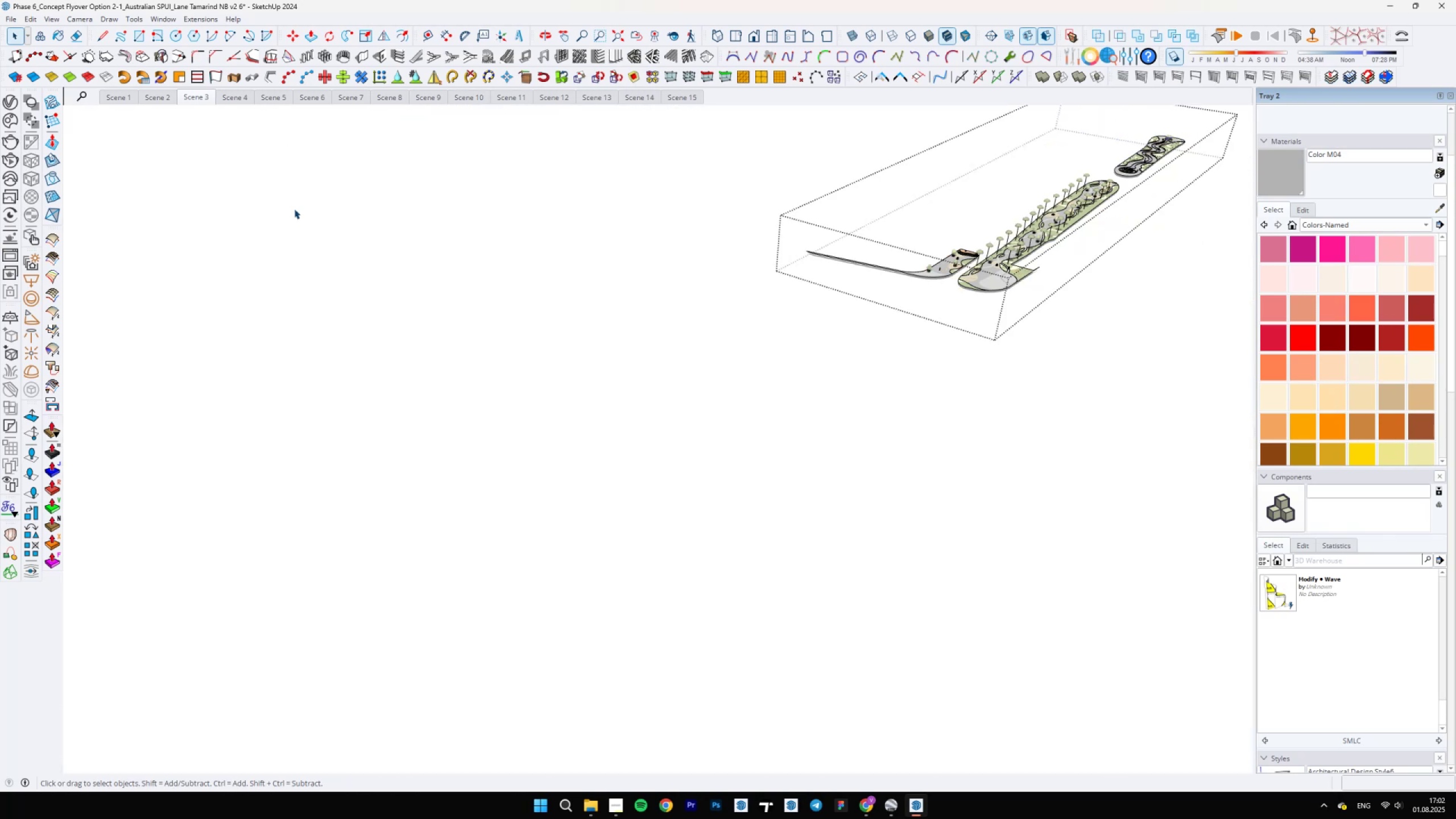 
key(Escape)
 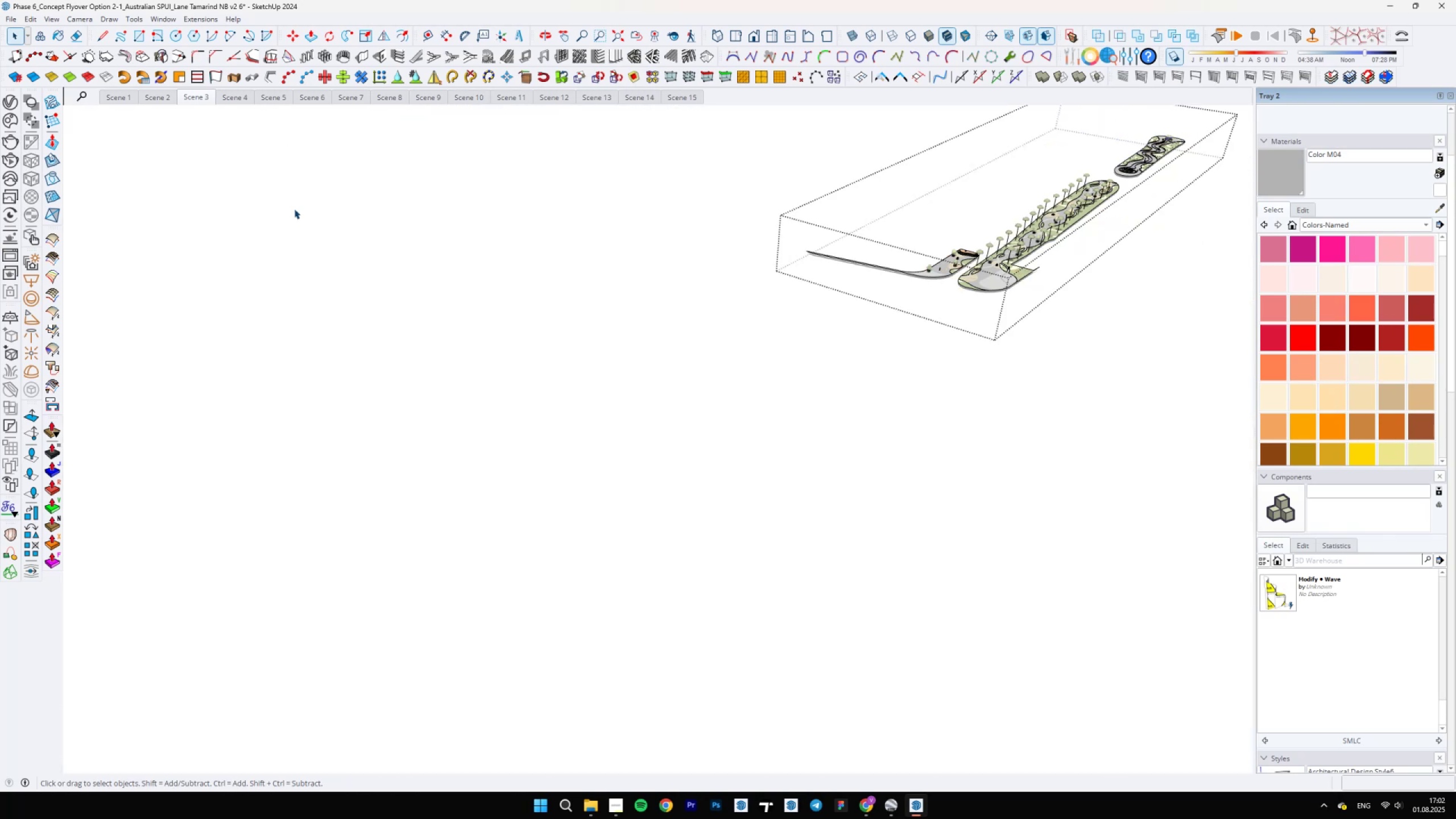 
key(Escape)
 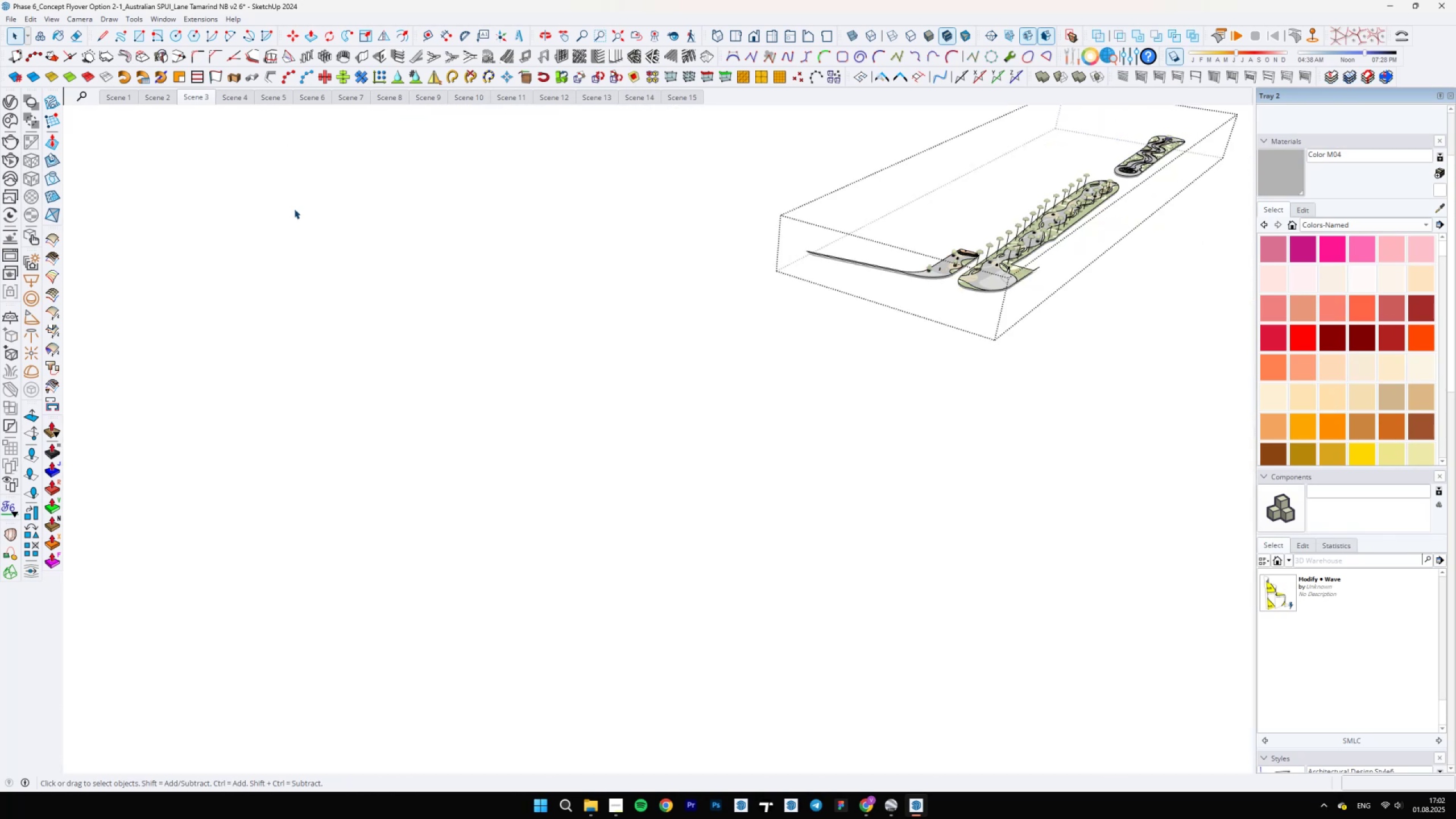 
hold_key(key=Escape, duration=0.34)
 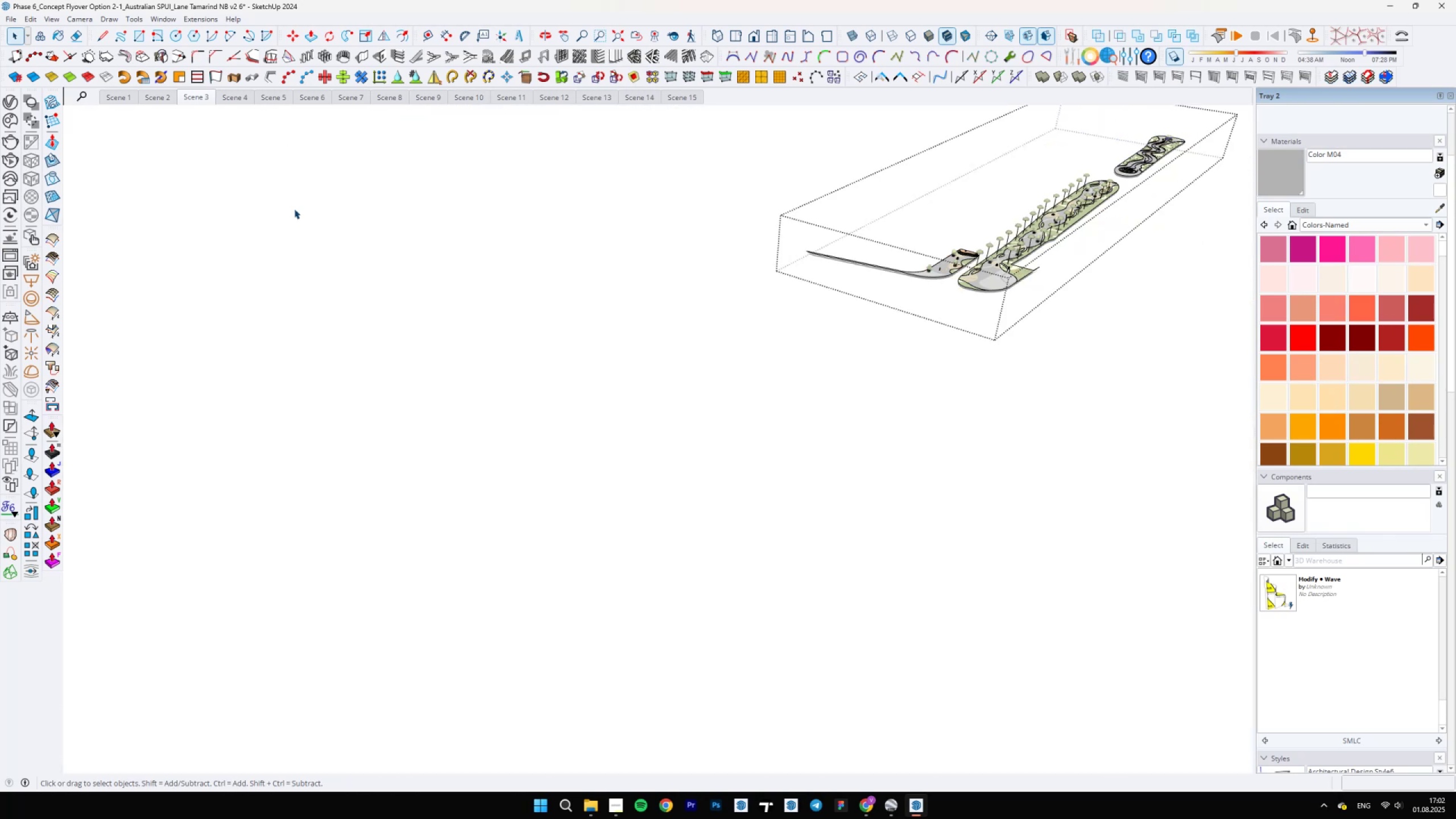 
key(Escape)
 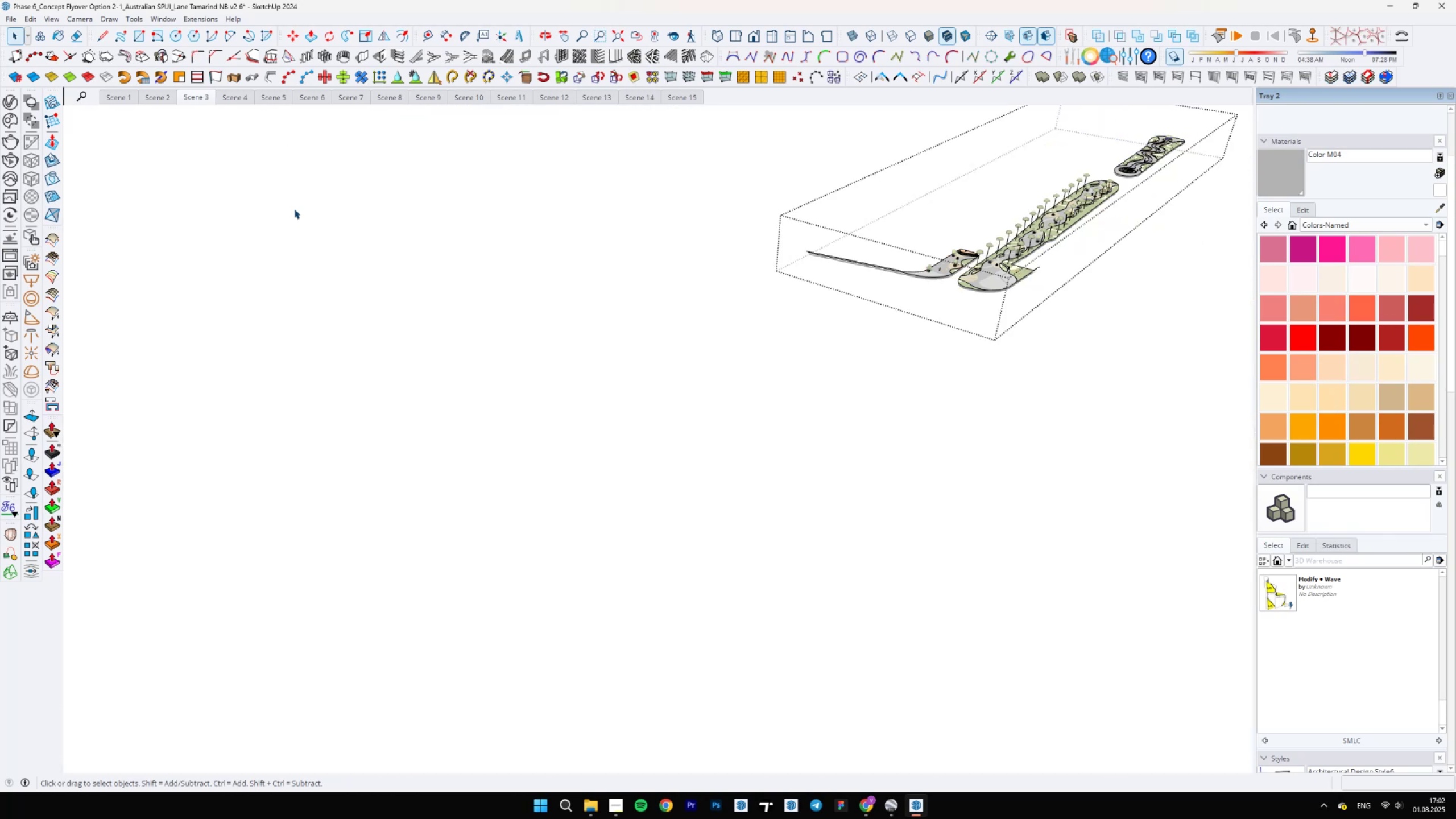 
key(Escape)
 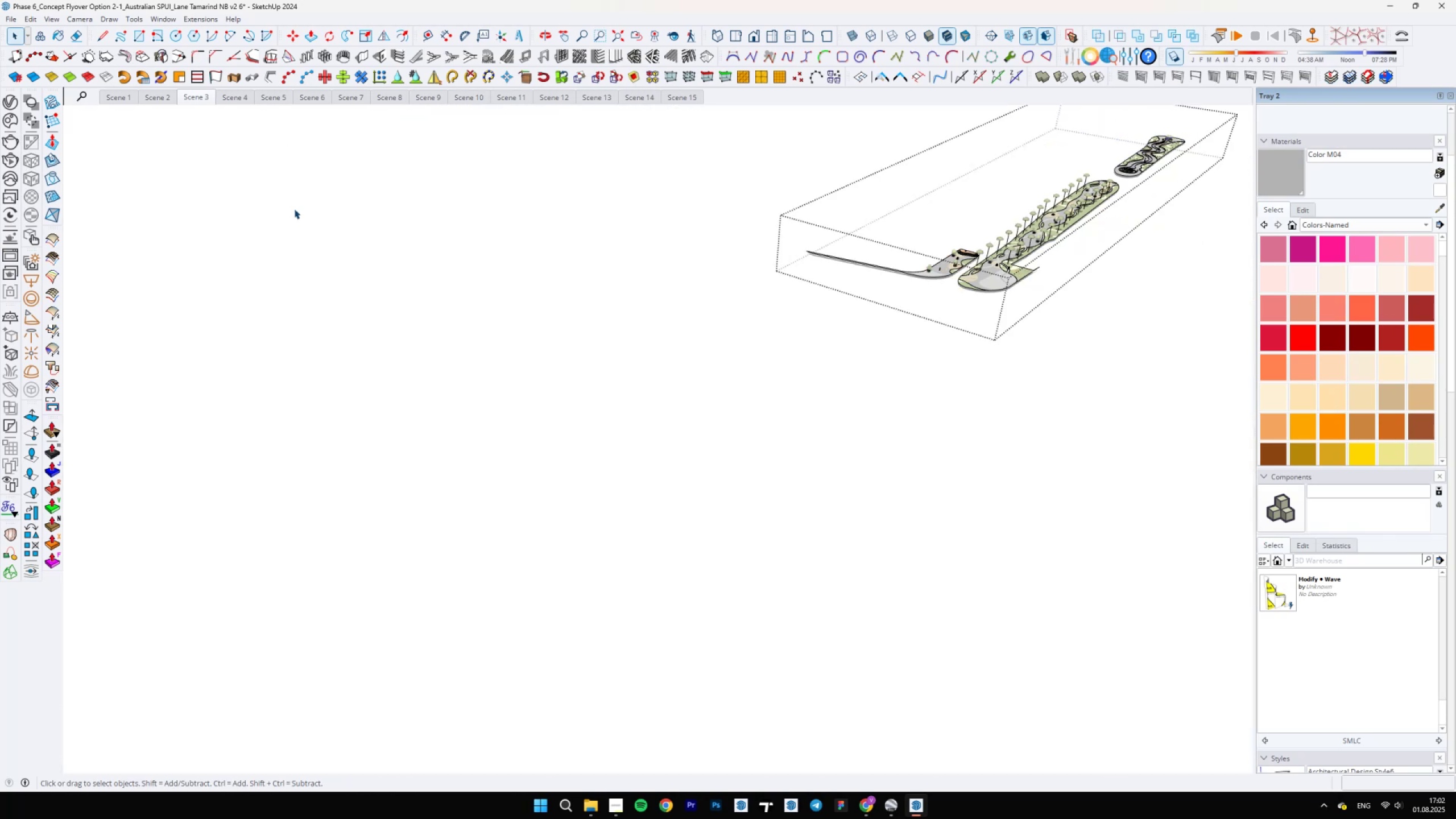 
key(Escape)
 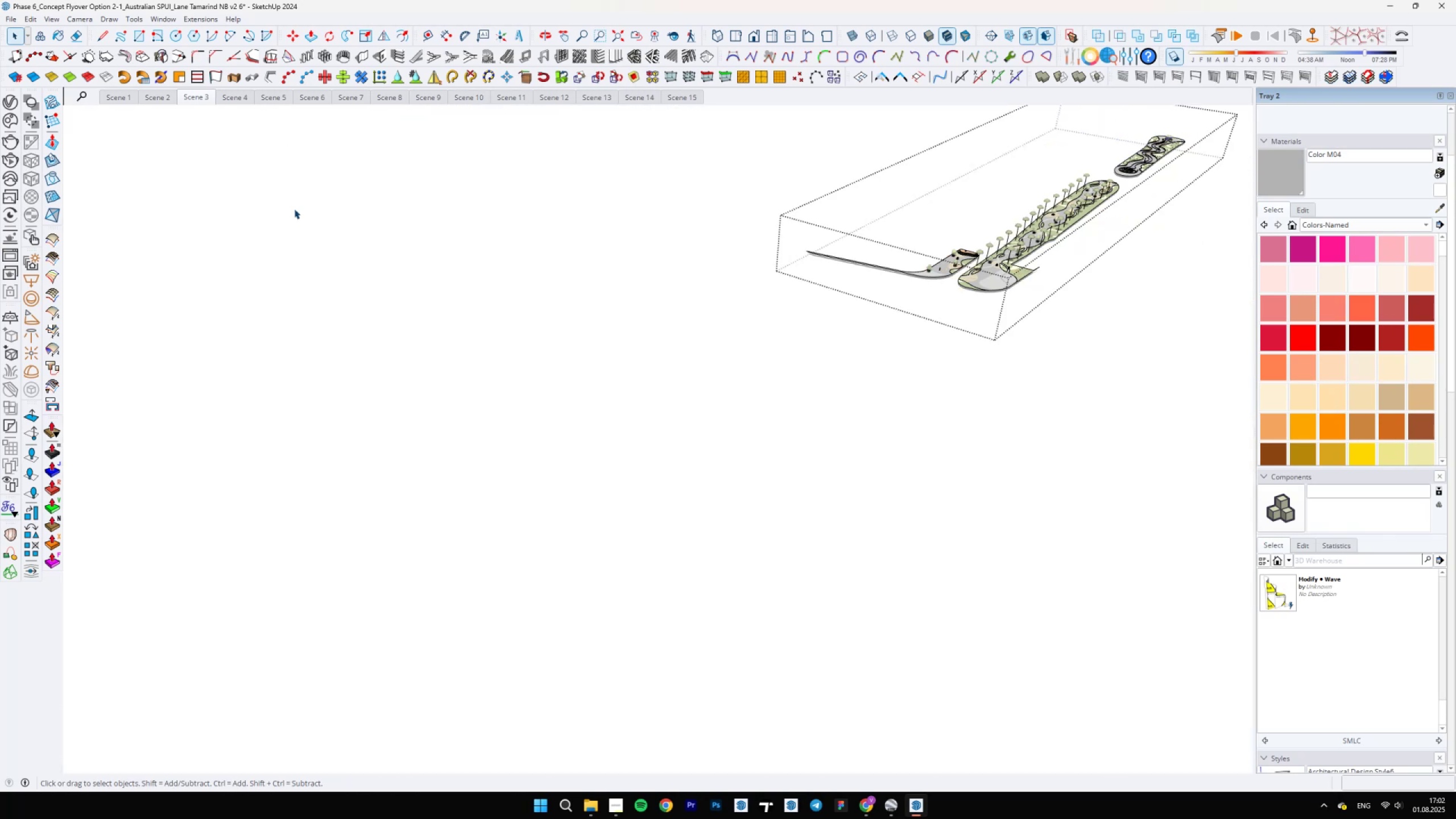 
key(Escape)
 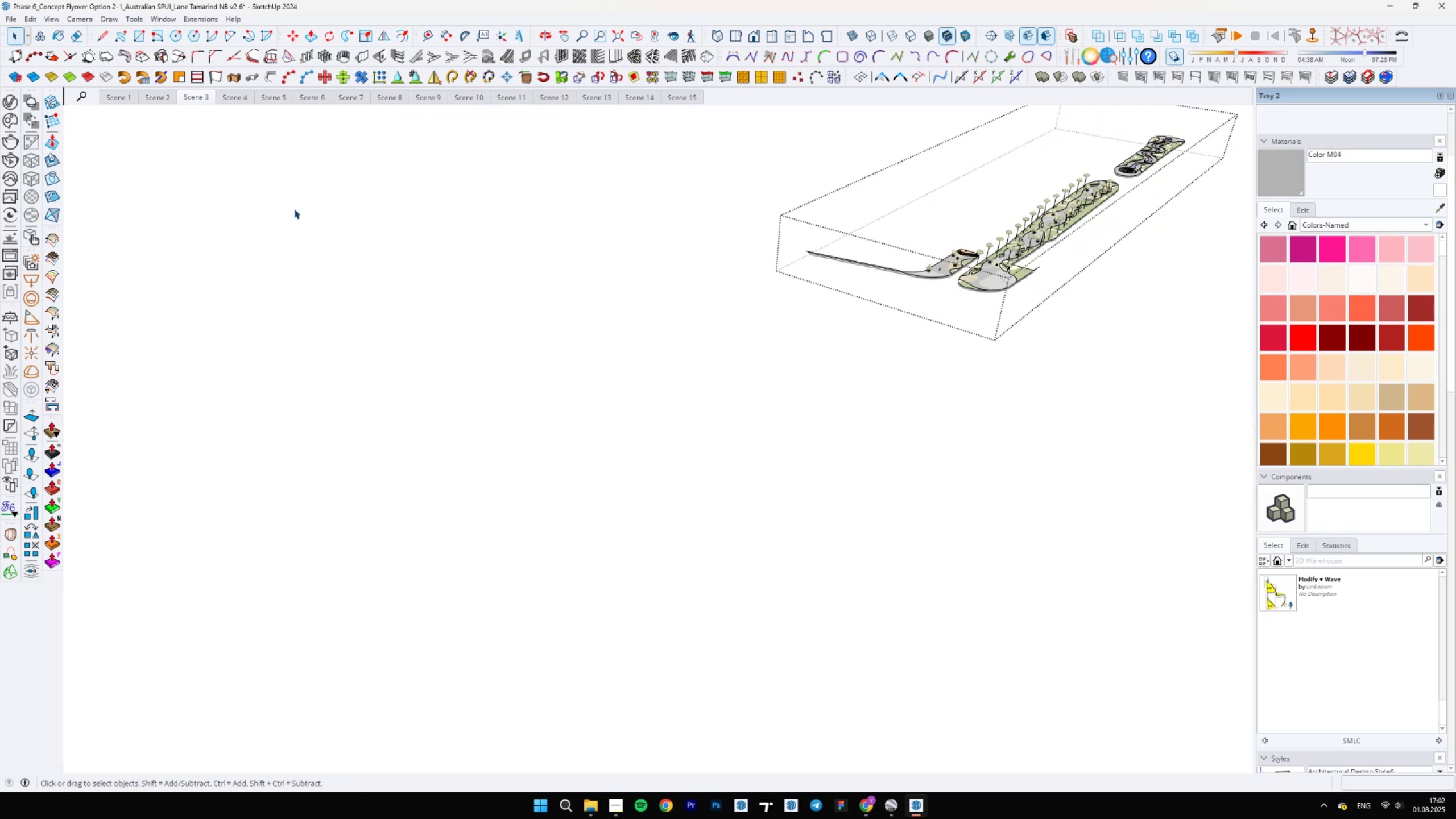 
key(Escape)
 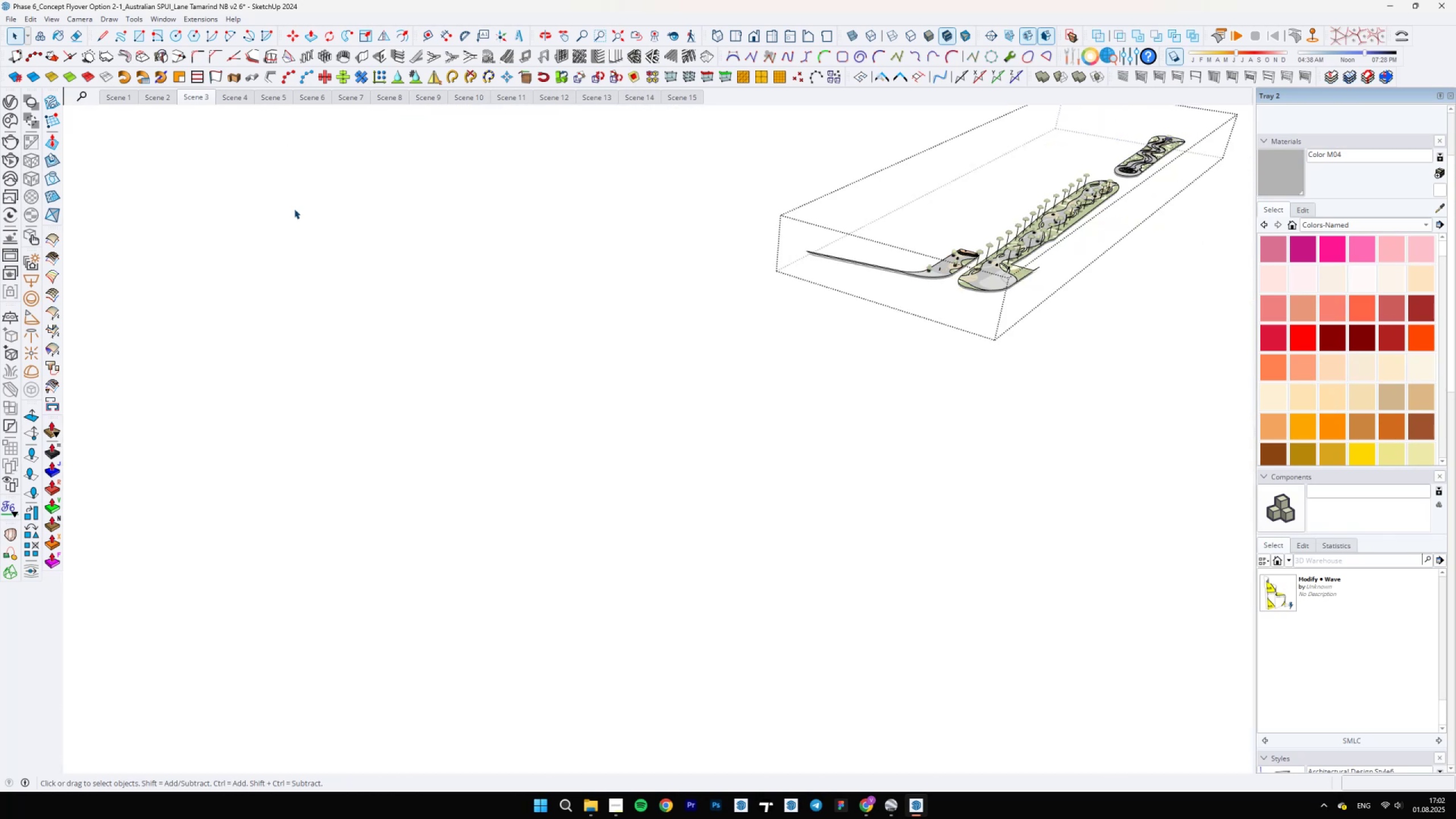 
key(Escape)
 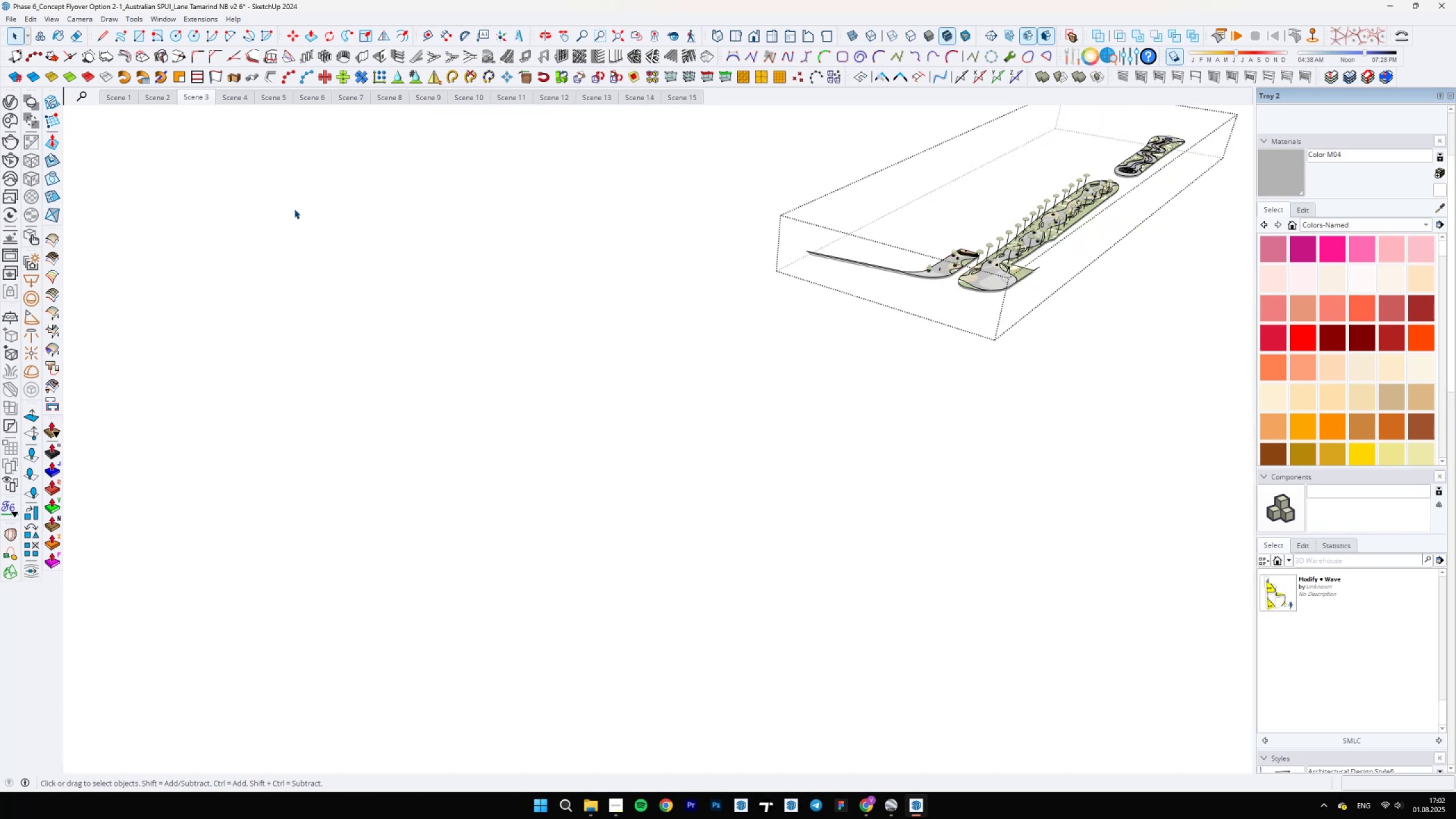 
key(Escape)
 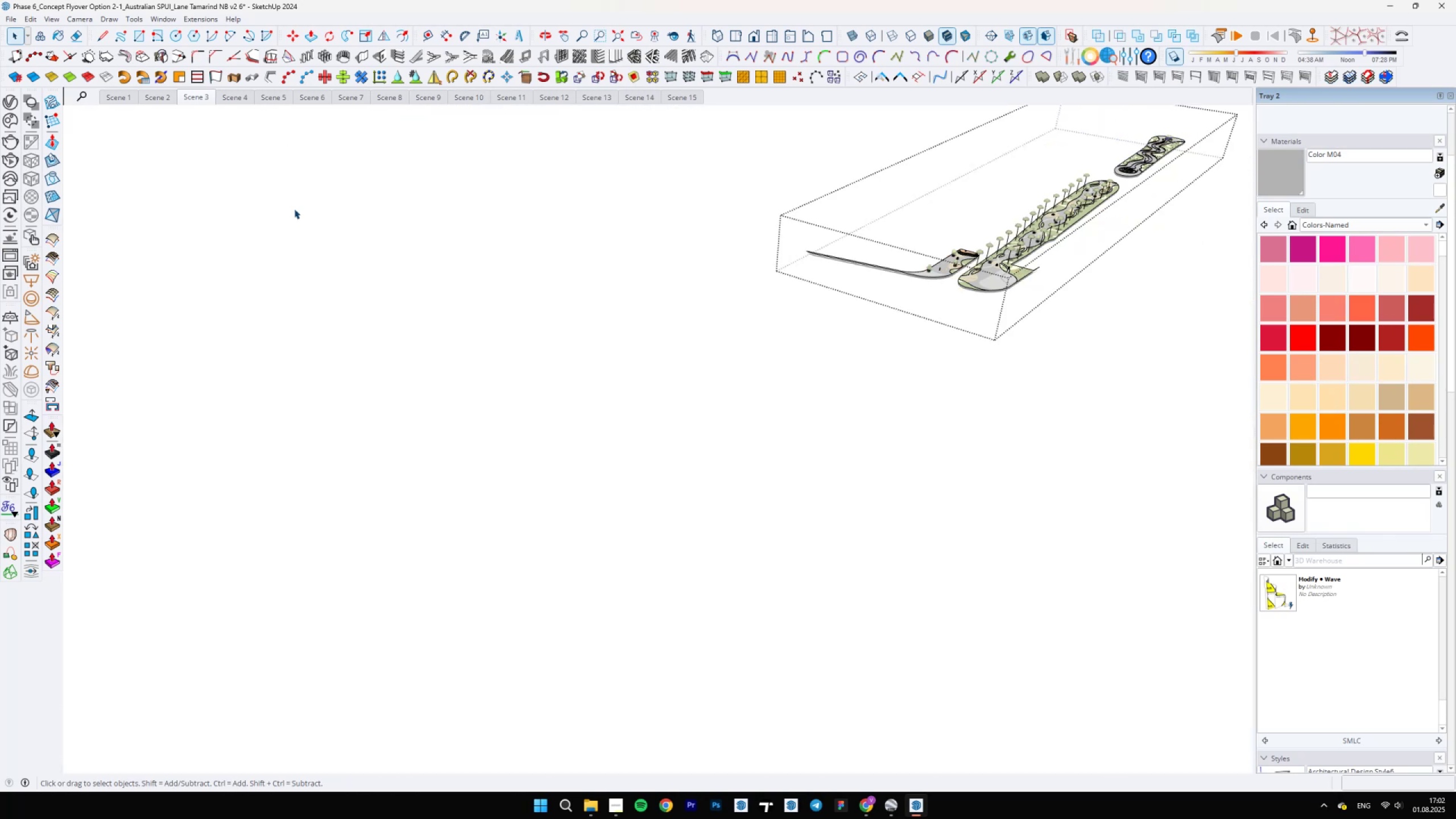 
hold_key(key=Escape, duration=0.36)
 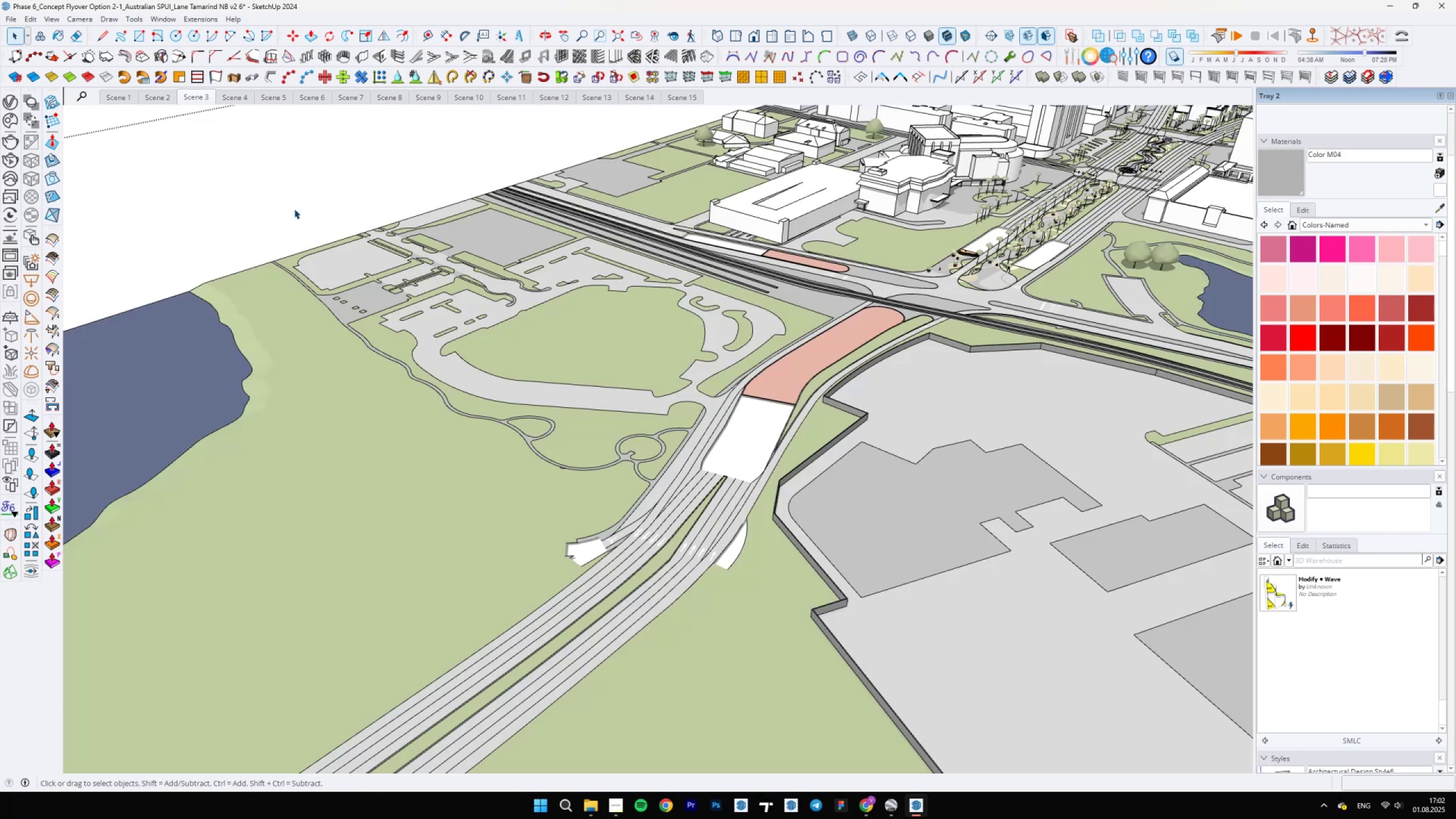 
key(Escape)
 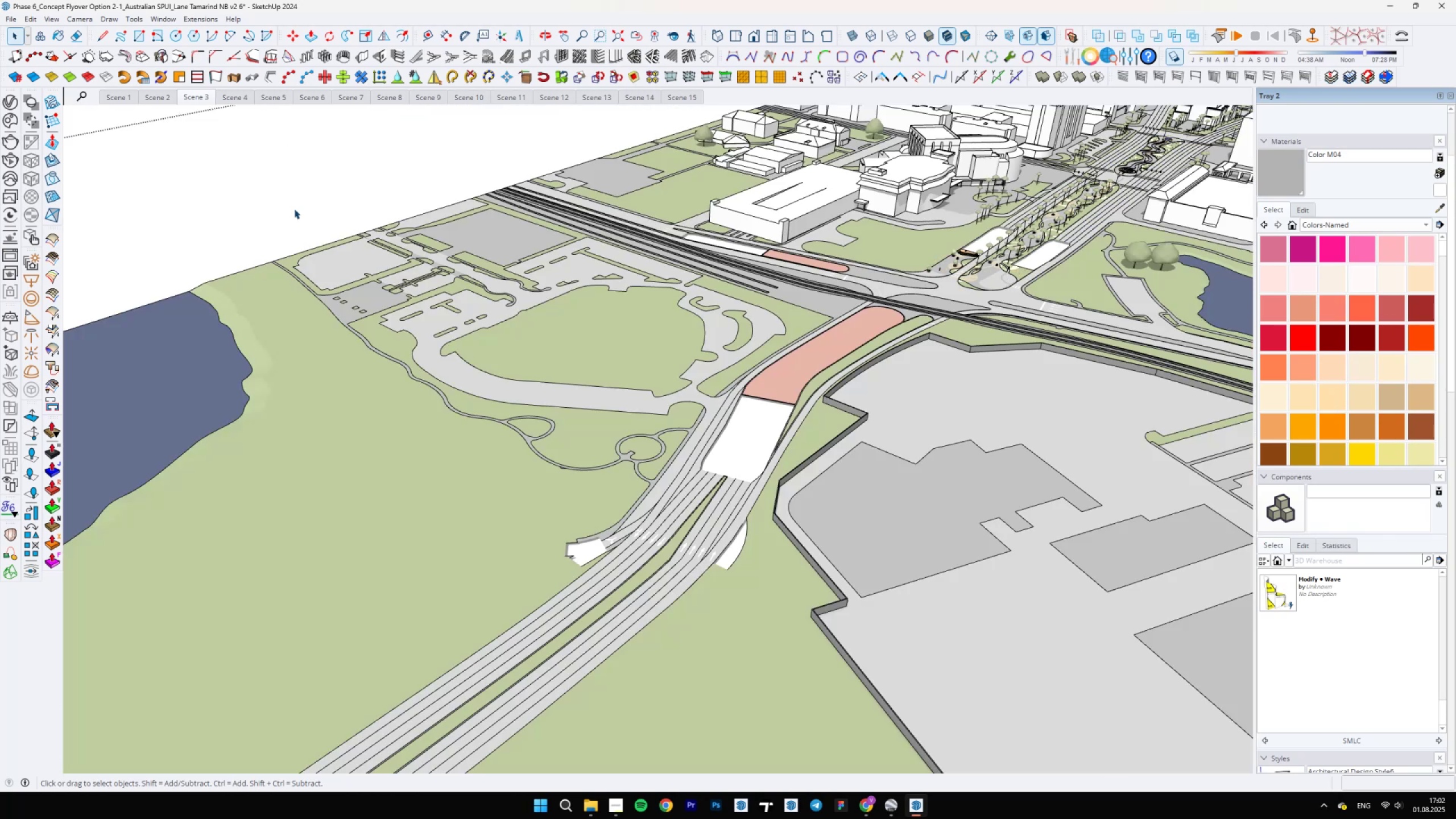 
key(Escape)
 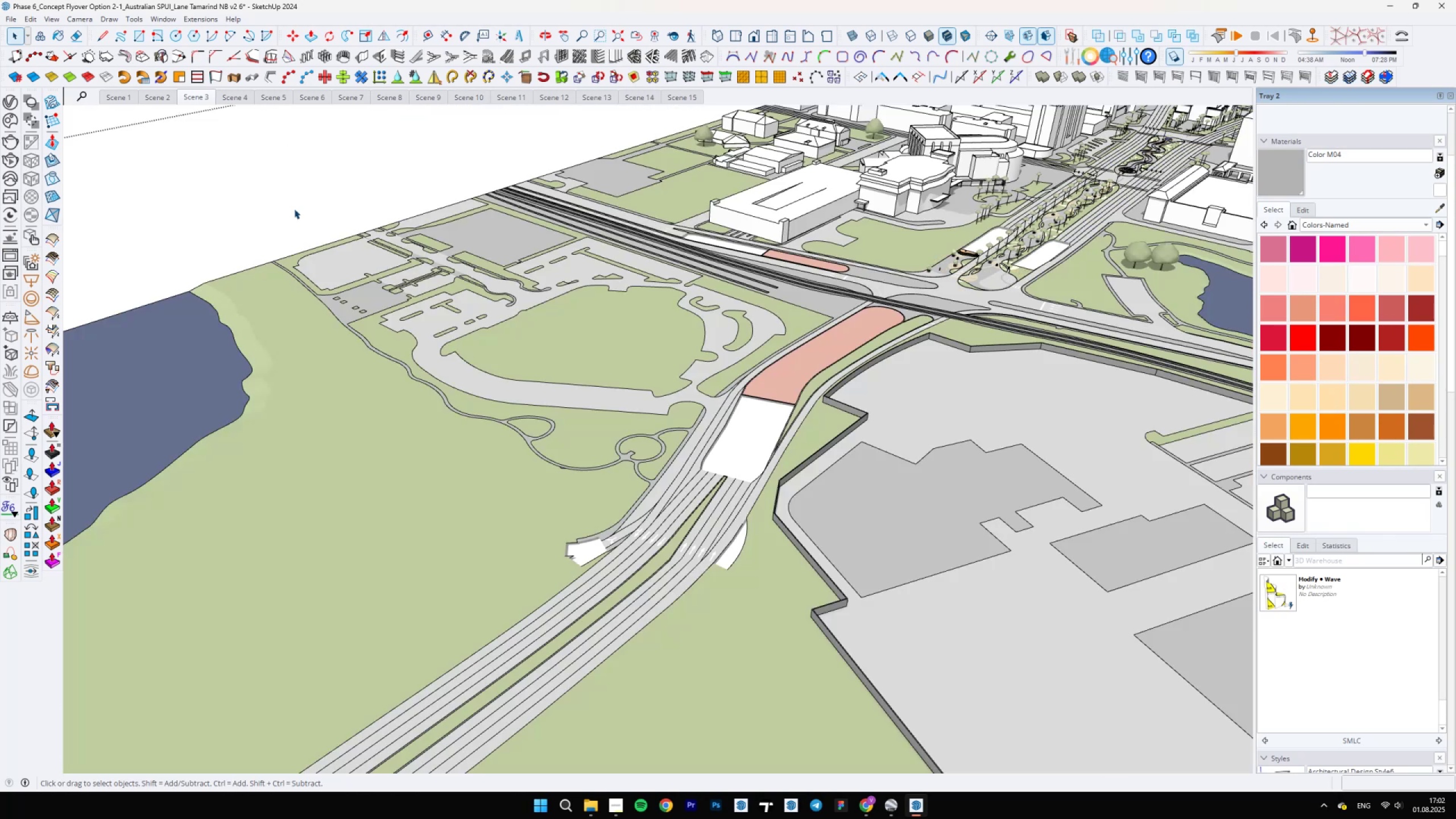 
key(Escape)
 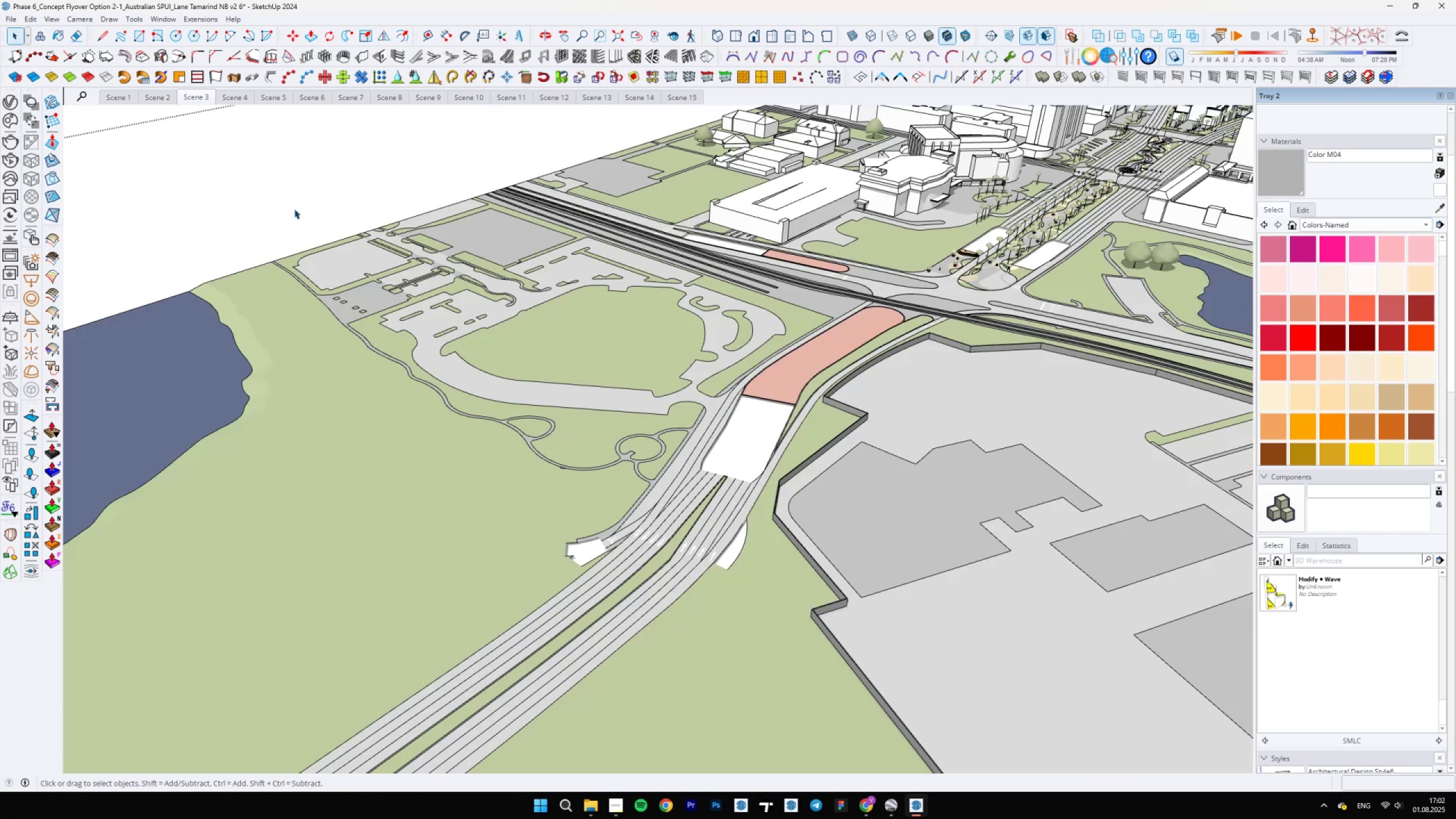 
key(Escape)
 